 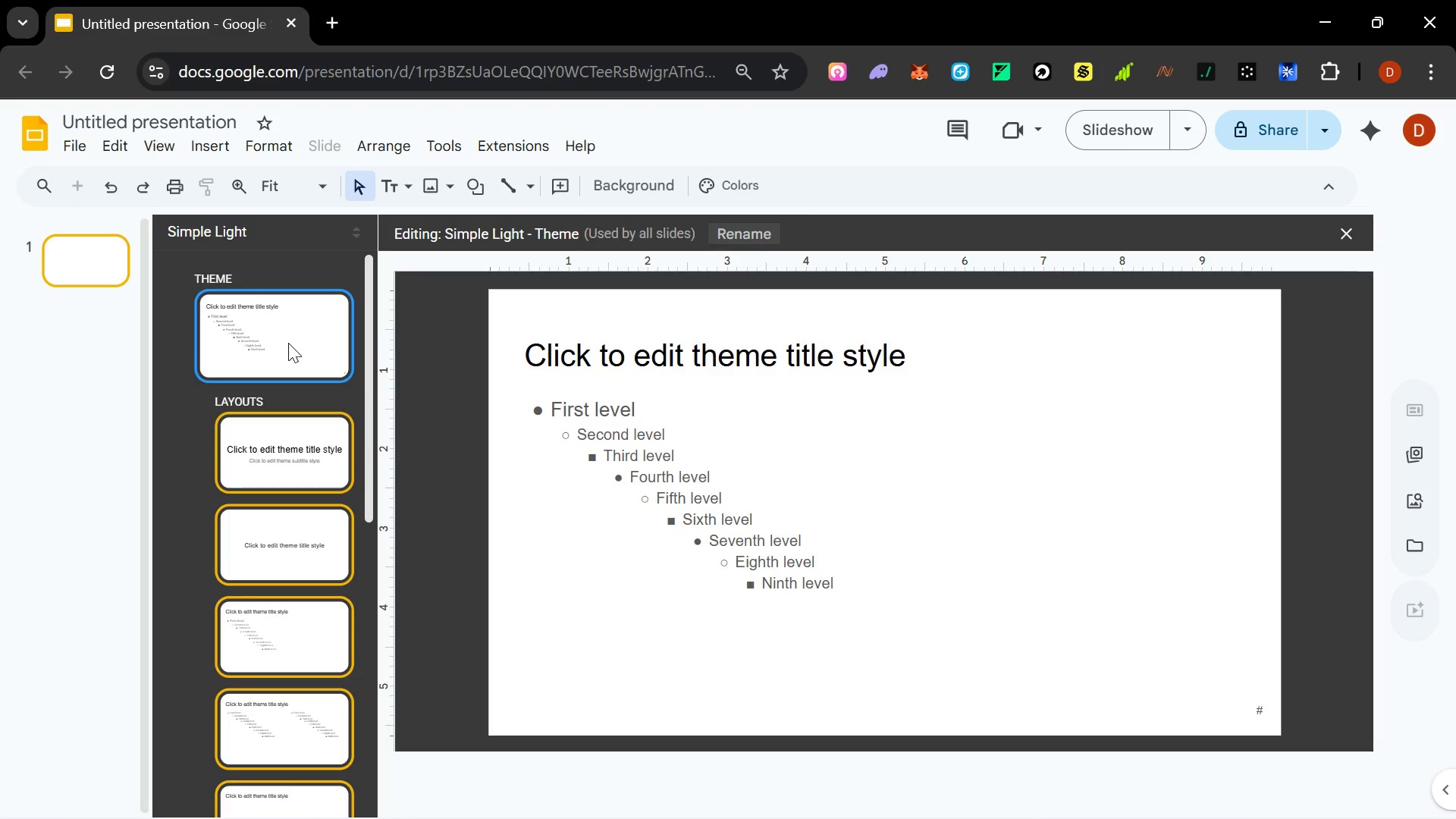 
left_click([592, 352])
 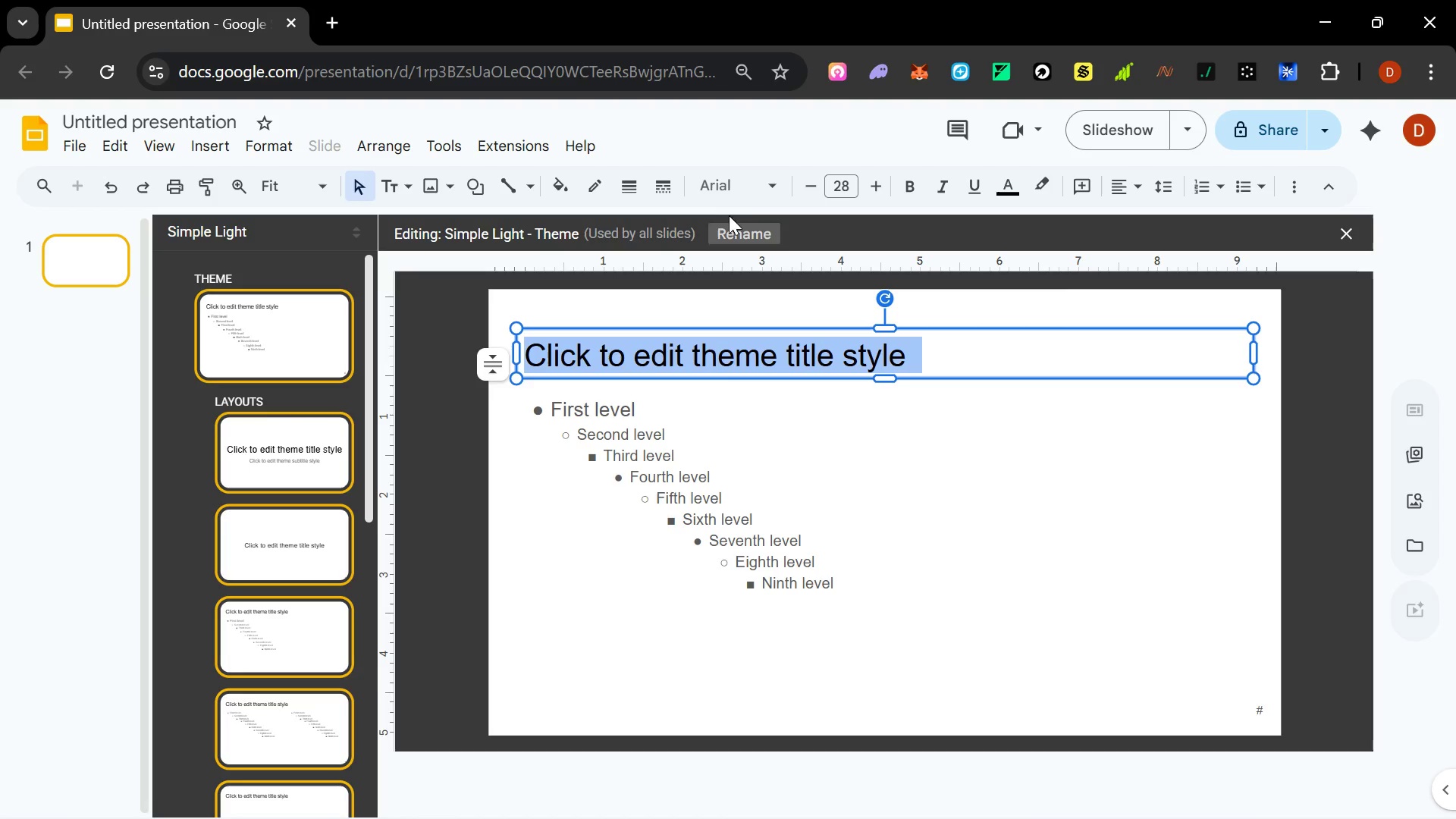 
mouse_move([770, 206])
 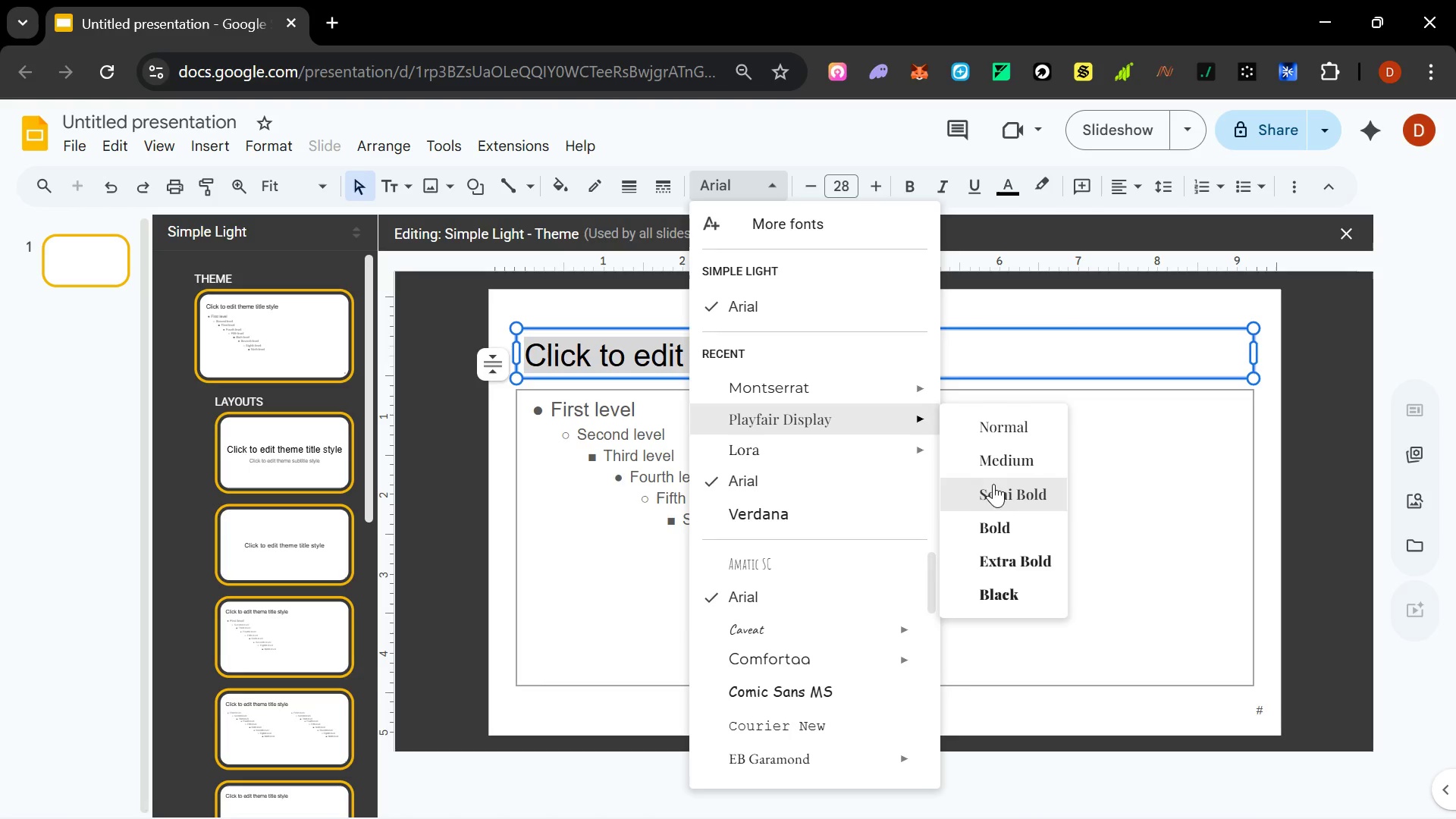 
wait(5.82)
 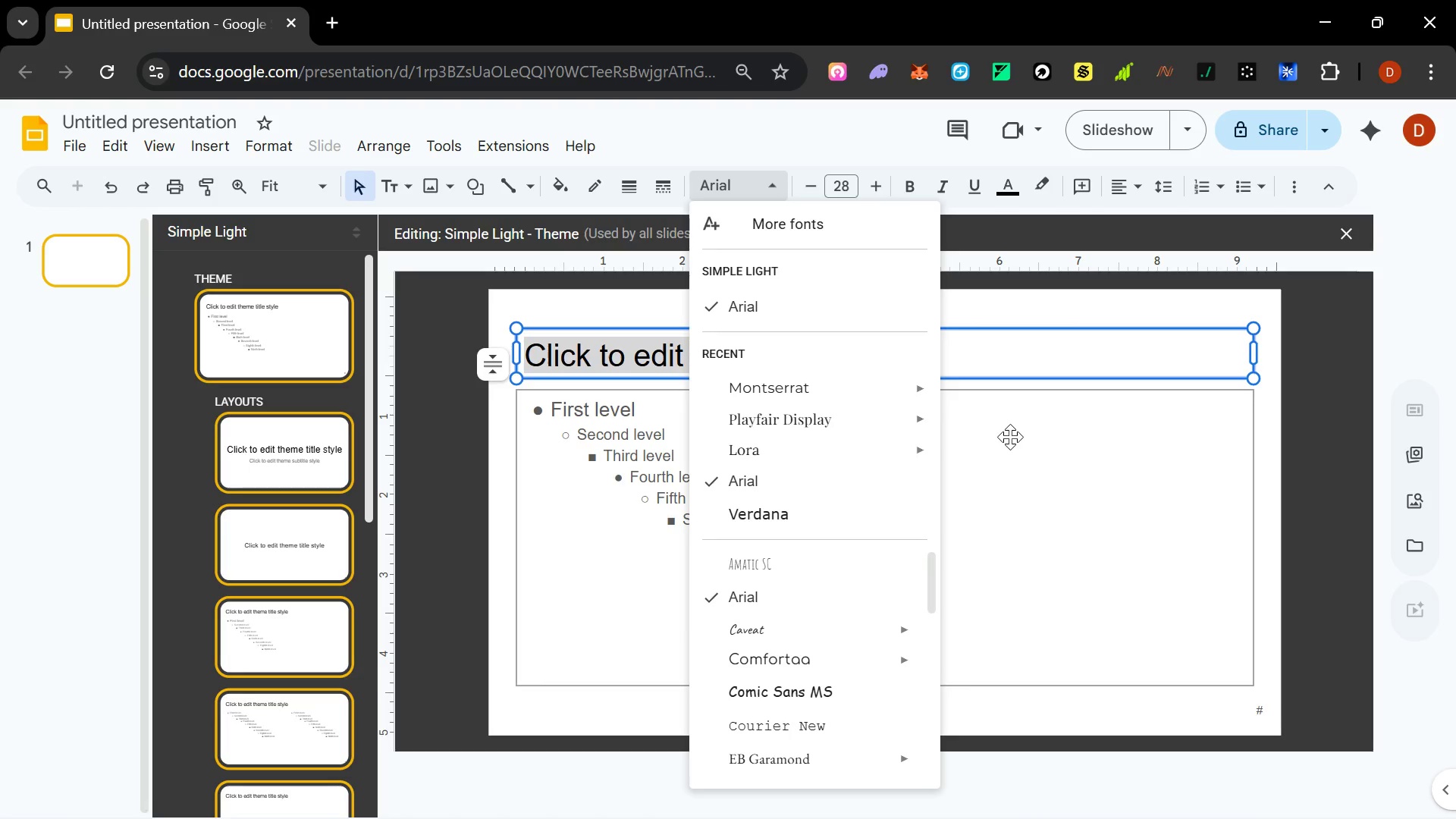 
left_click([667, 493])
 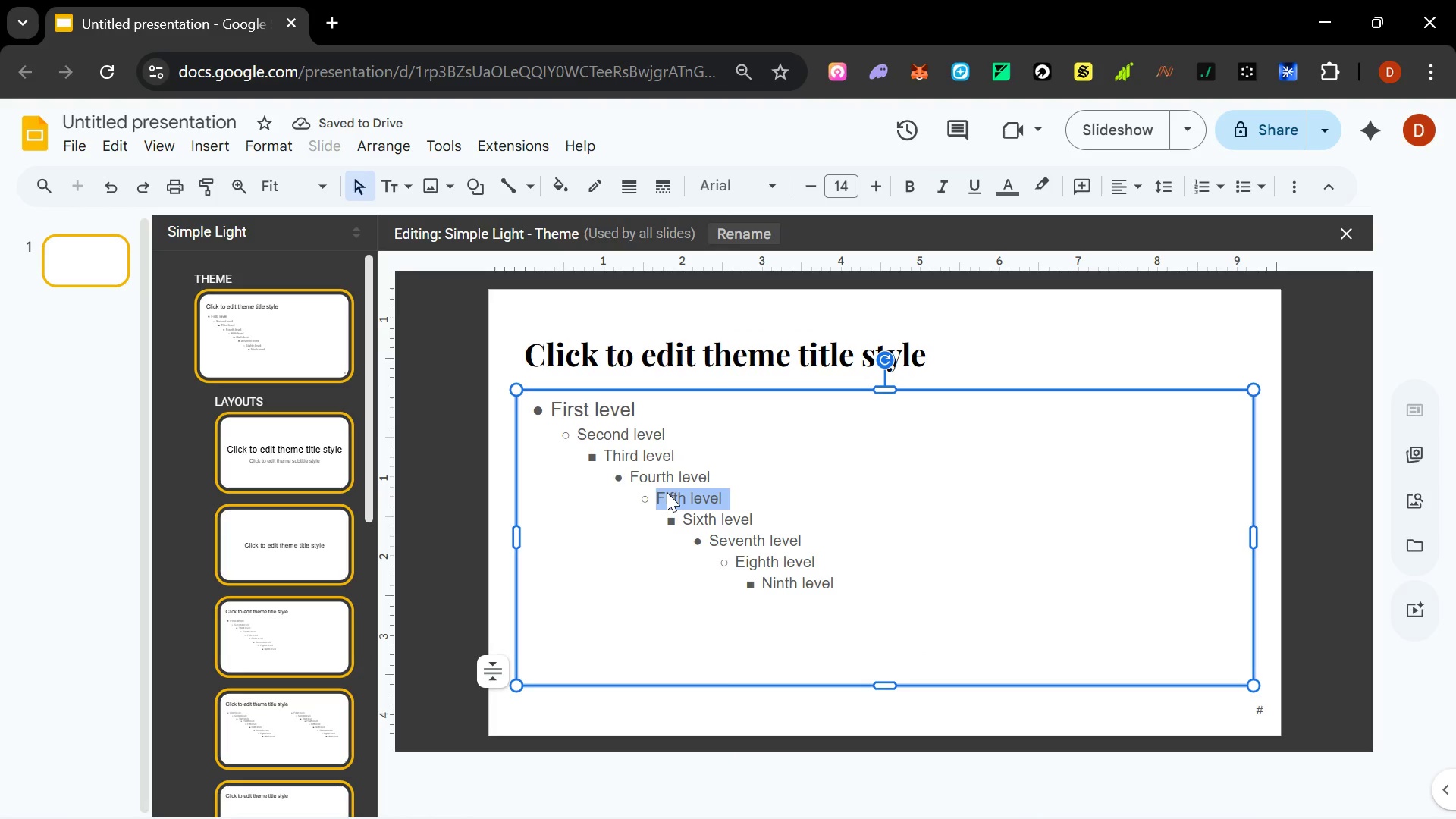 
key(Control+ControlLeft)
 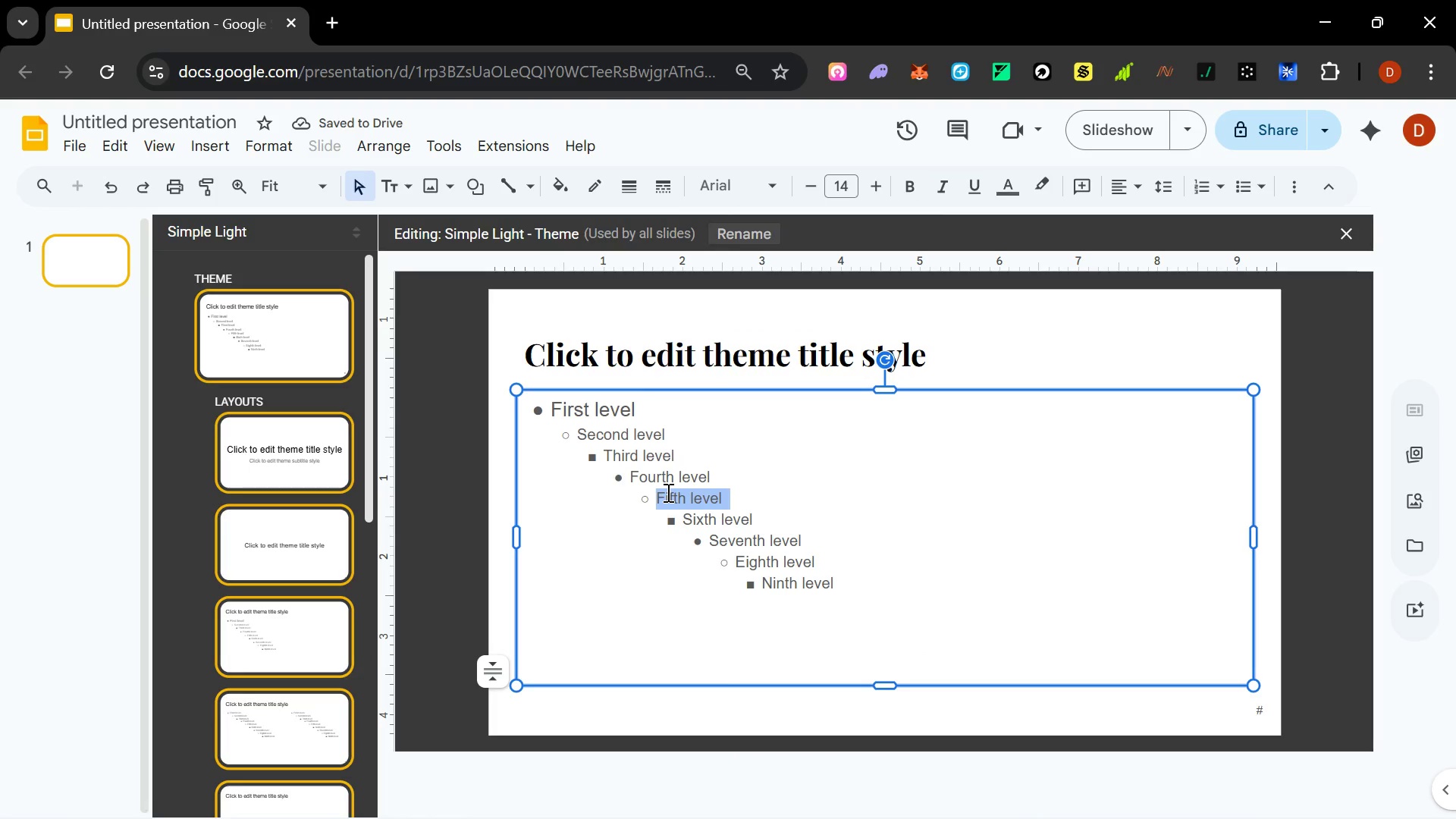 
key(Control+A)
 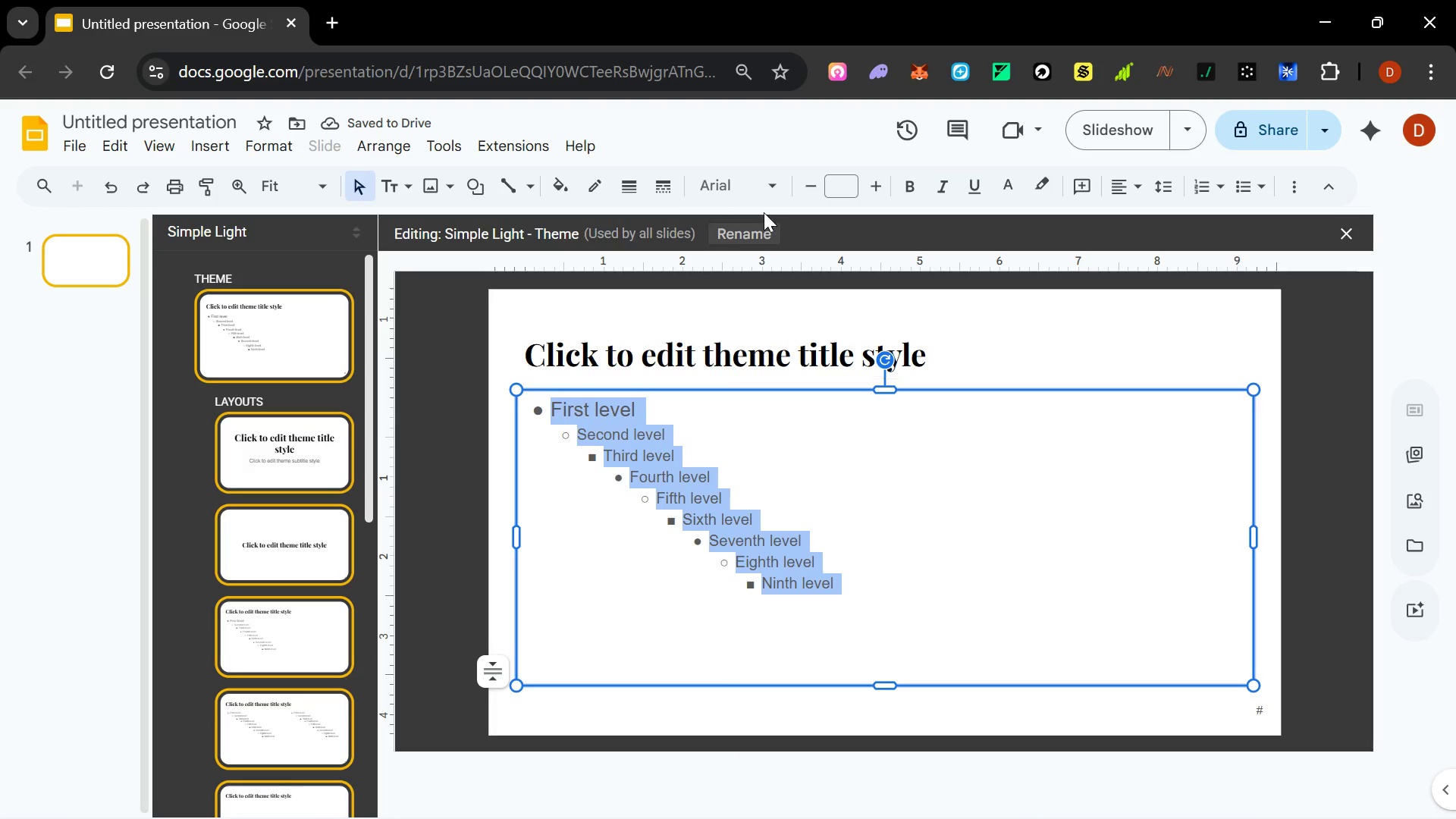 
left_click([772, 187])
 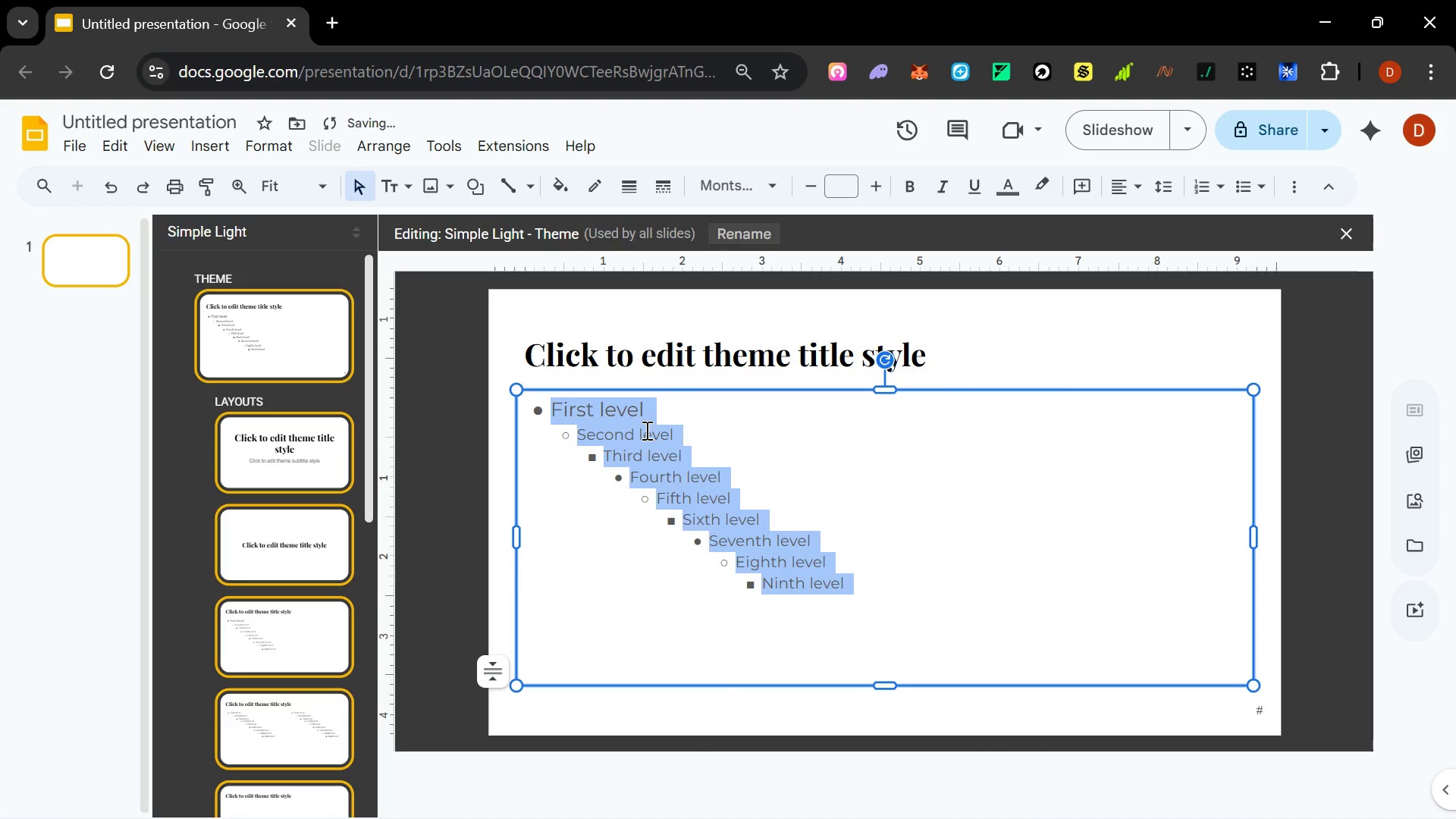 
wait(7.72)
 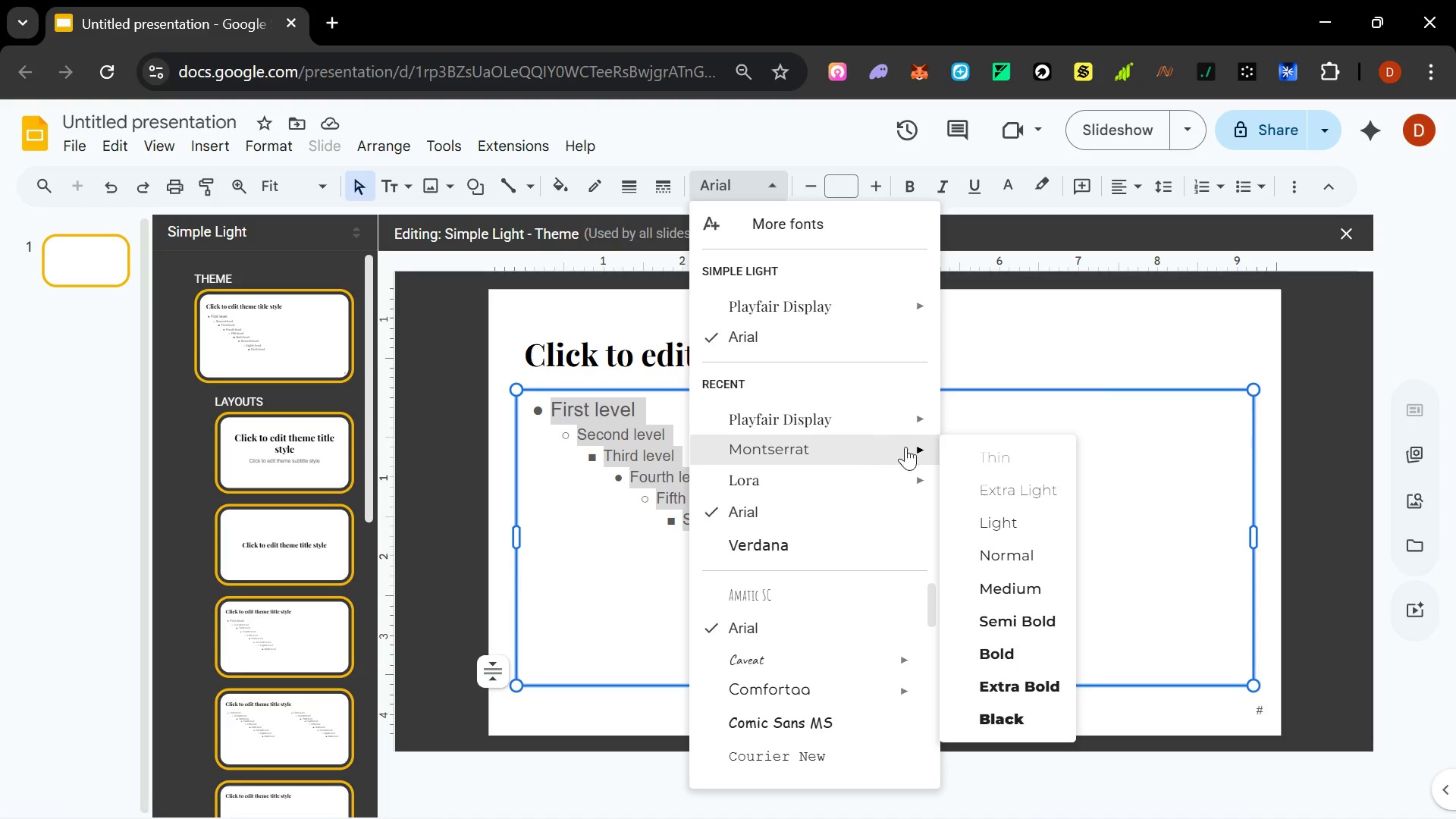 
double_click([814, 179])
 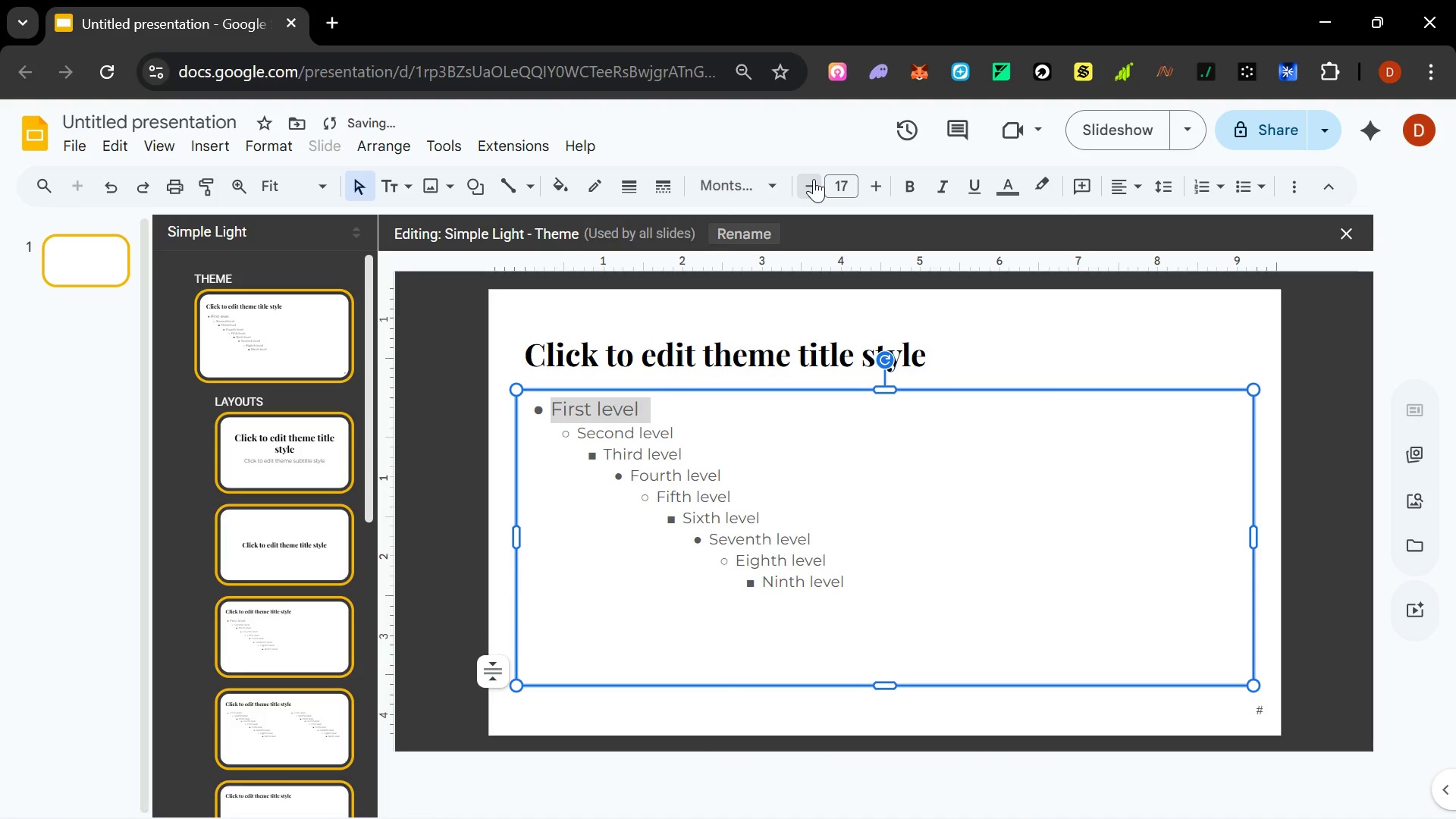 
triple_click([814, 179])
 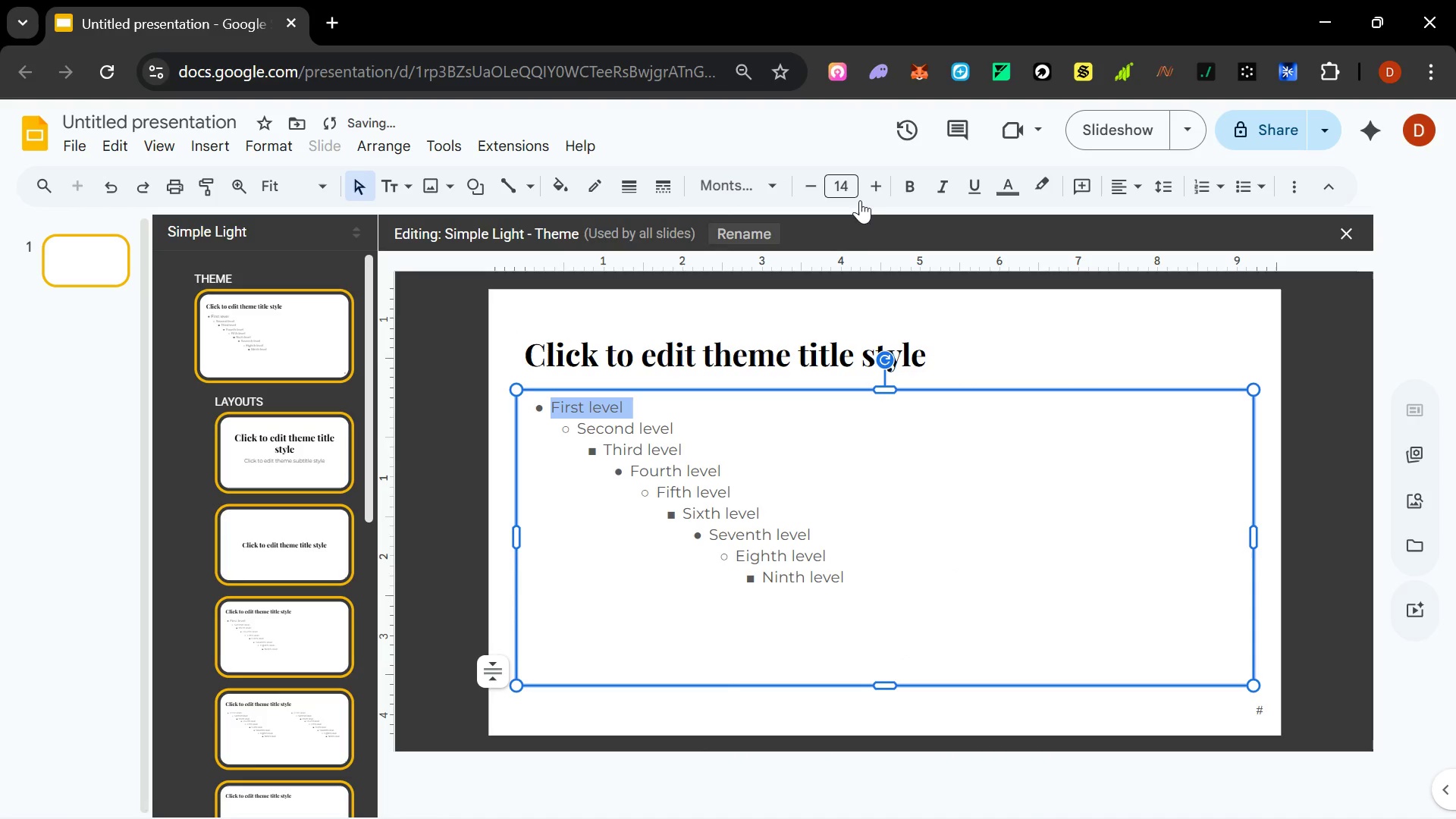 
left_click([661, 432])
 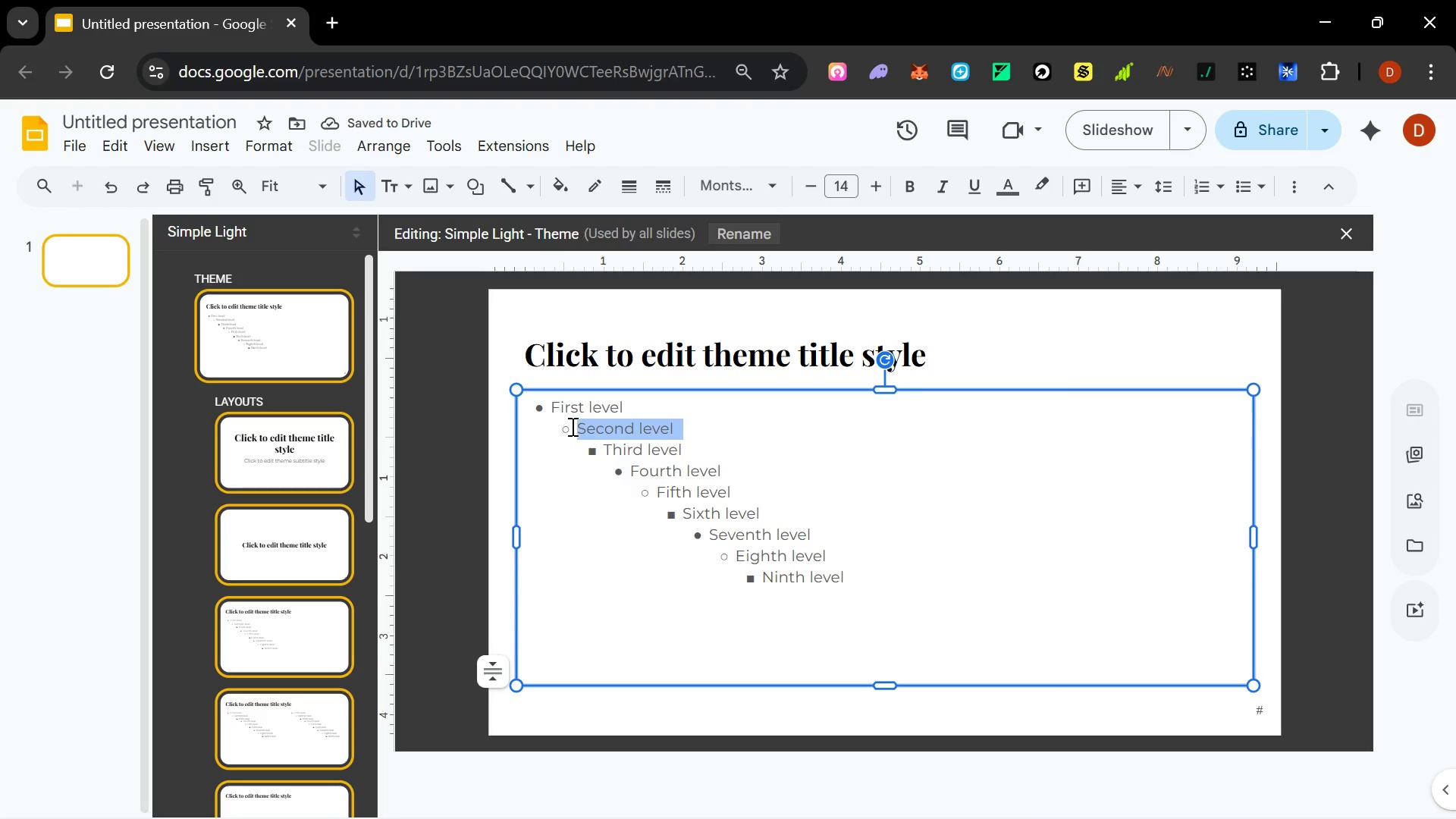 
left_click_drag(start_coordinate=[573, 424], to_coordinate=[687, 485])
 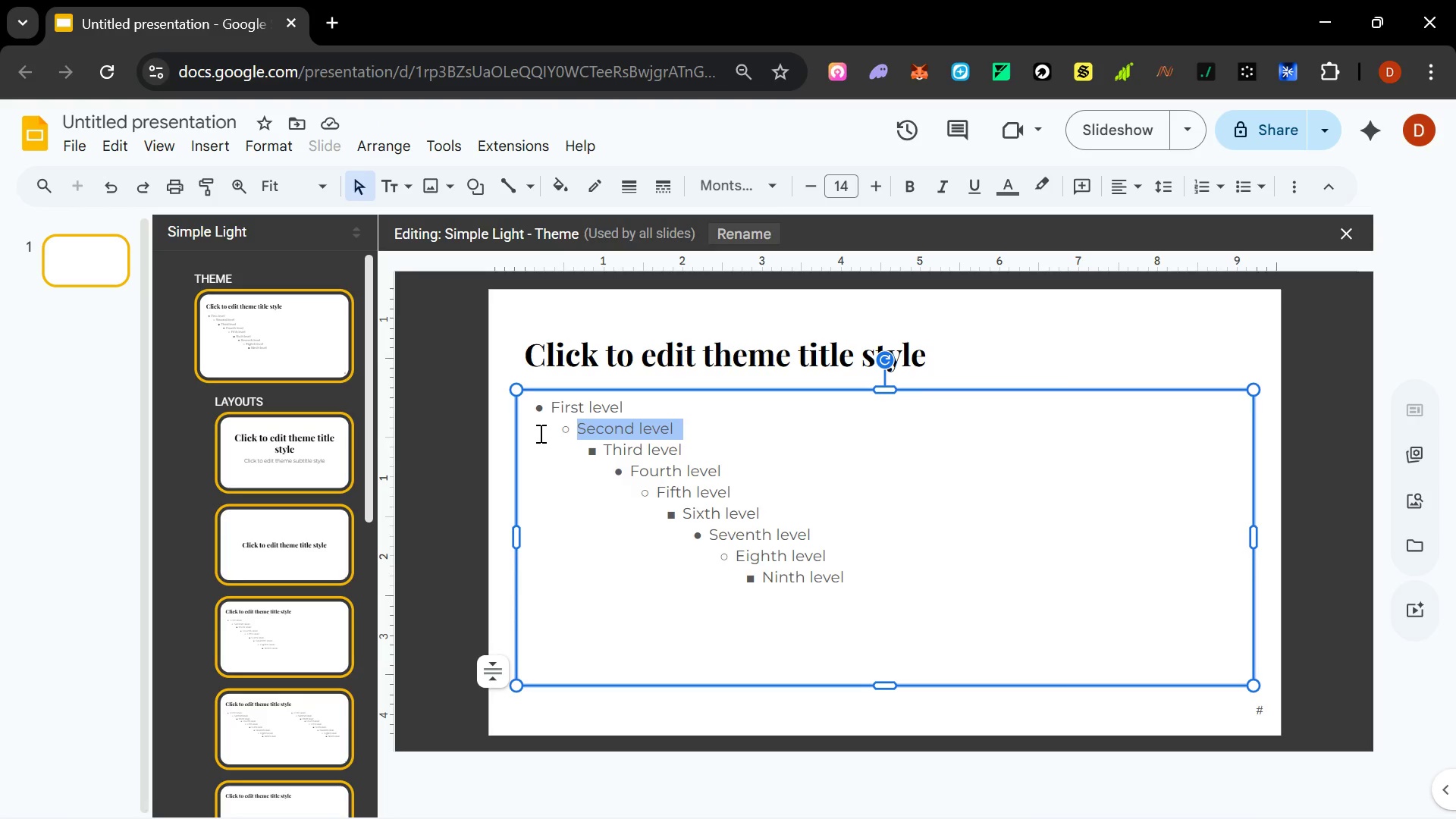 
left_click_drag(start_coordinate=[541, 433], to_coordinate=[780, 533])
 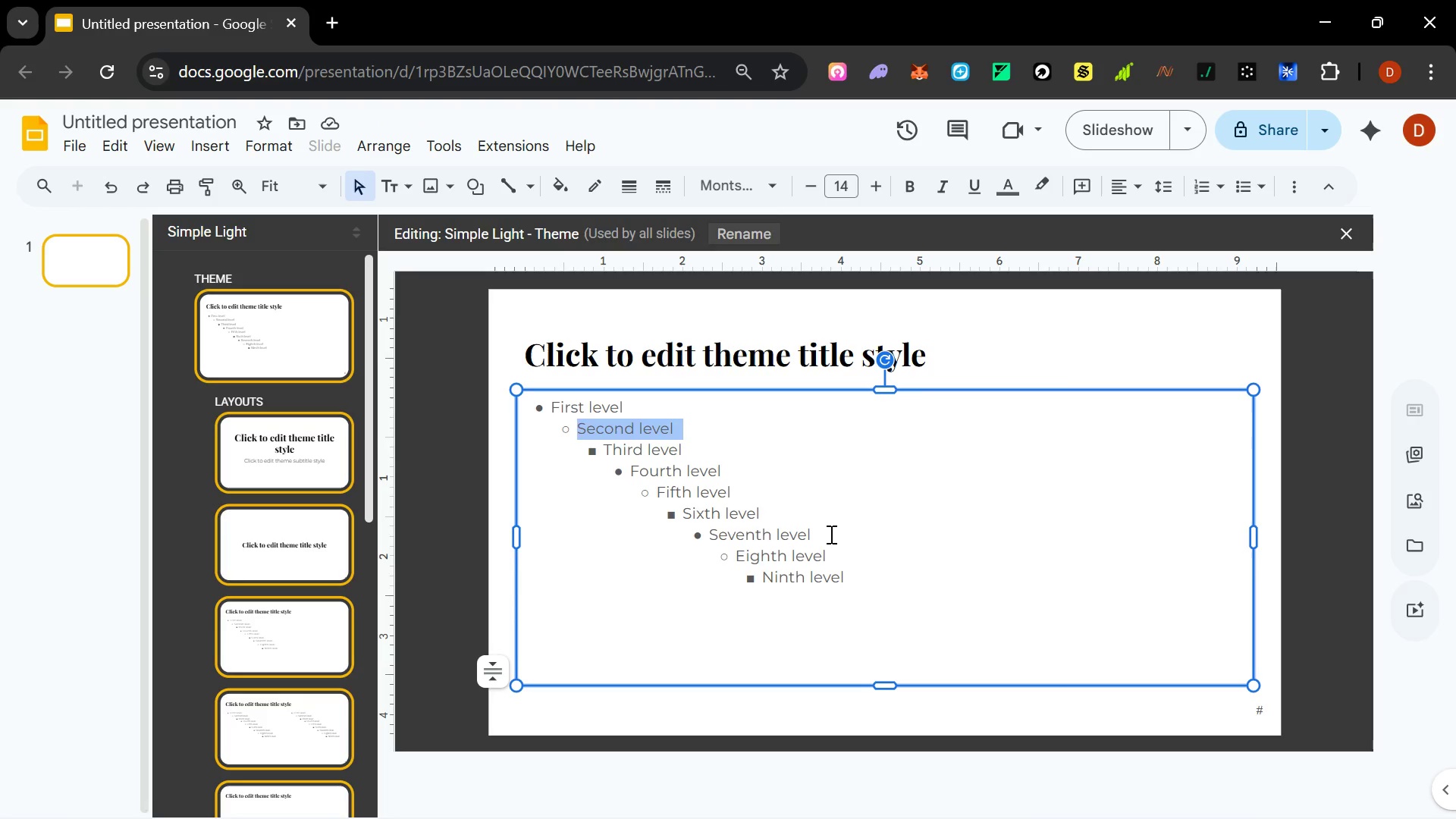 
left_click([833, 534])
 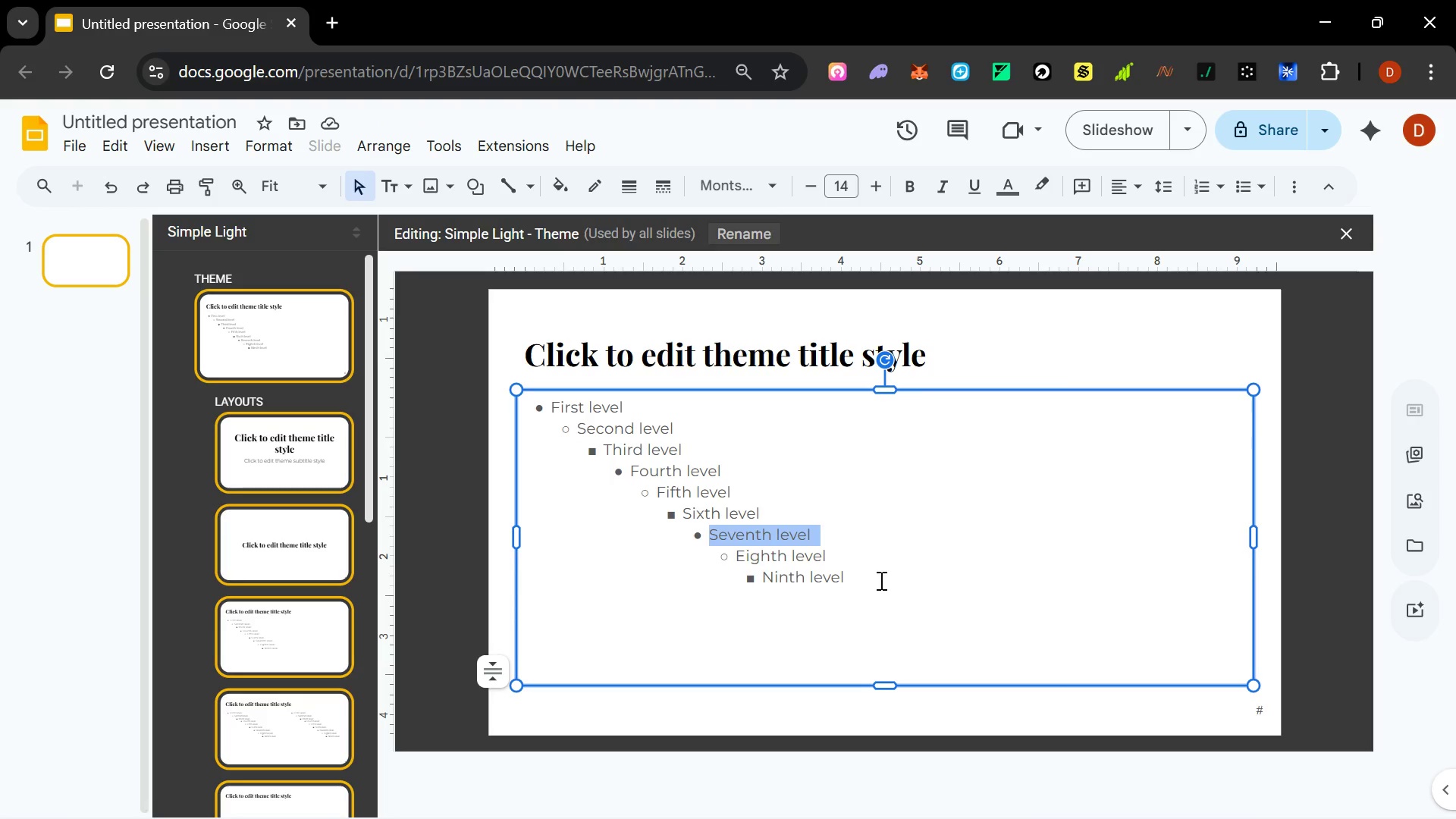 
left_click_drag(start_coordinate=[883, 595], to_coordinate=[554, 443])
 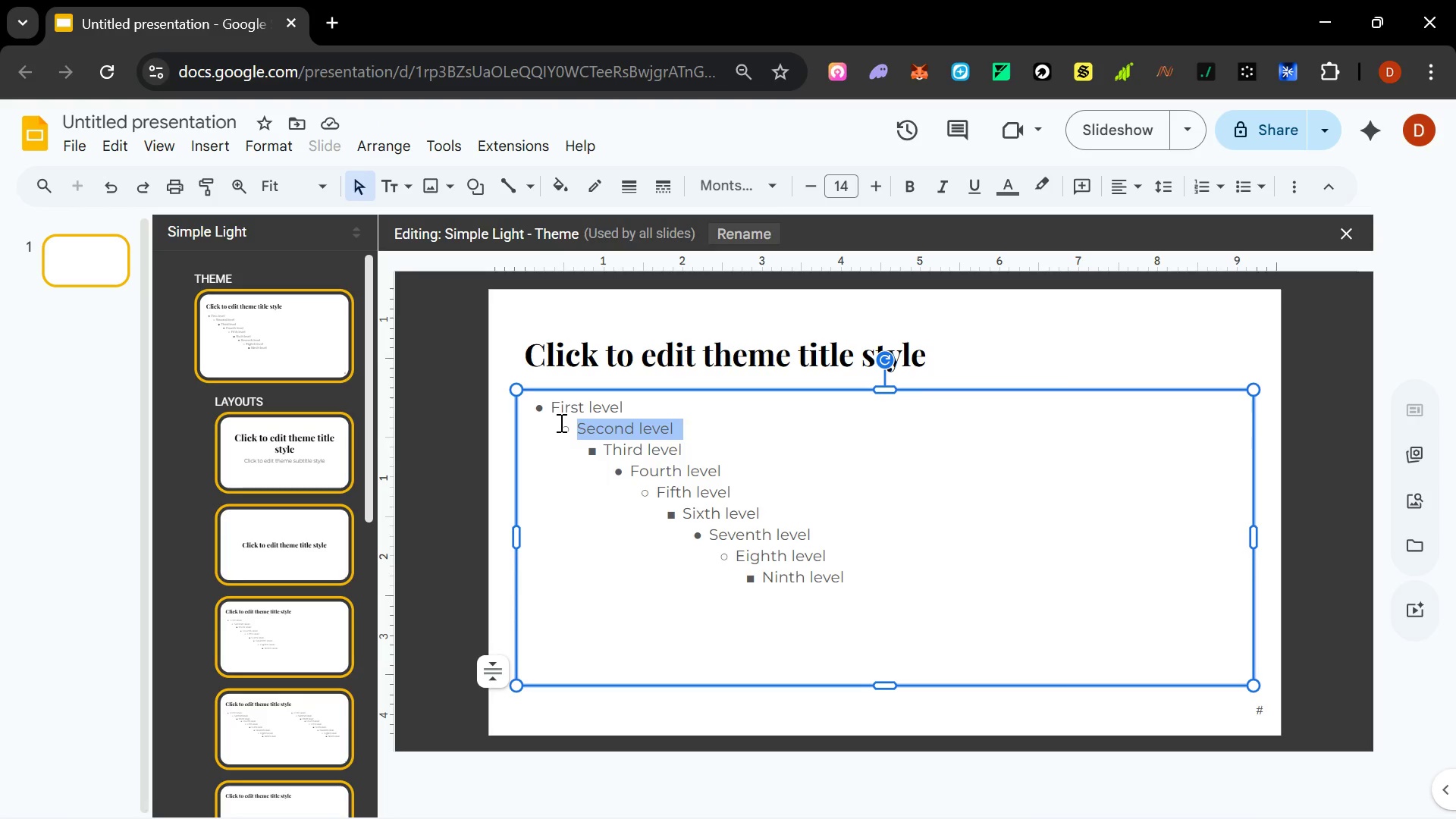 
left_click_drag(start_coordinate=[559, 424], to_coordinate=[841, 582])
 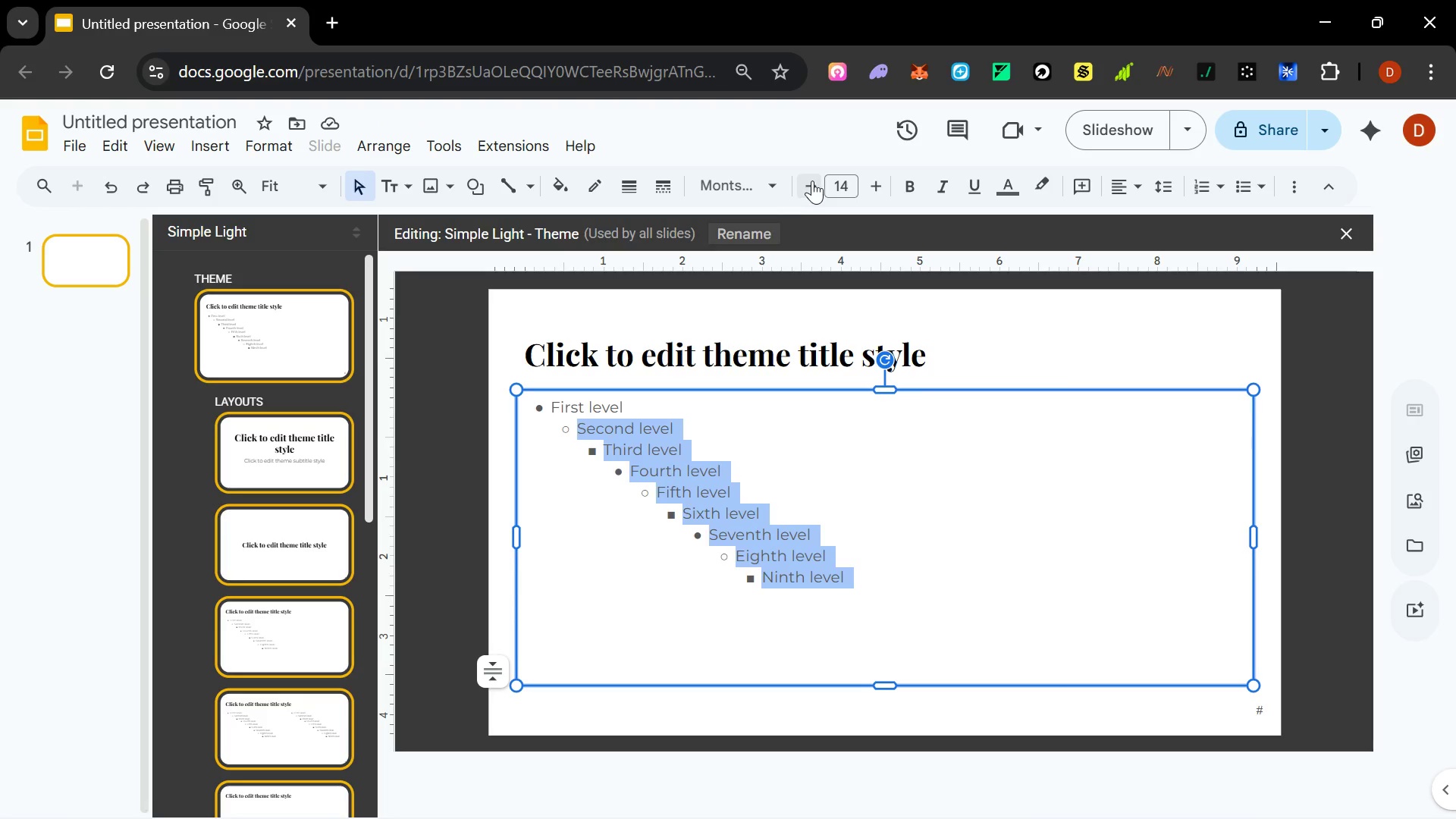 
double_click([812, 180])
 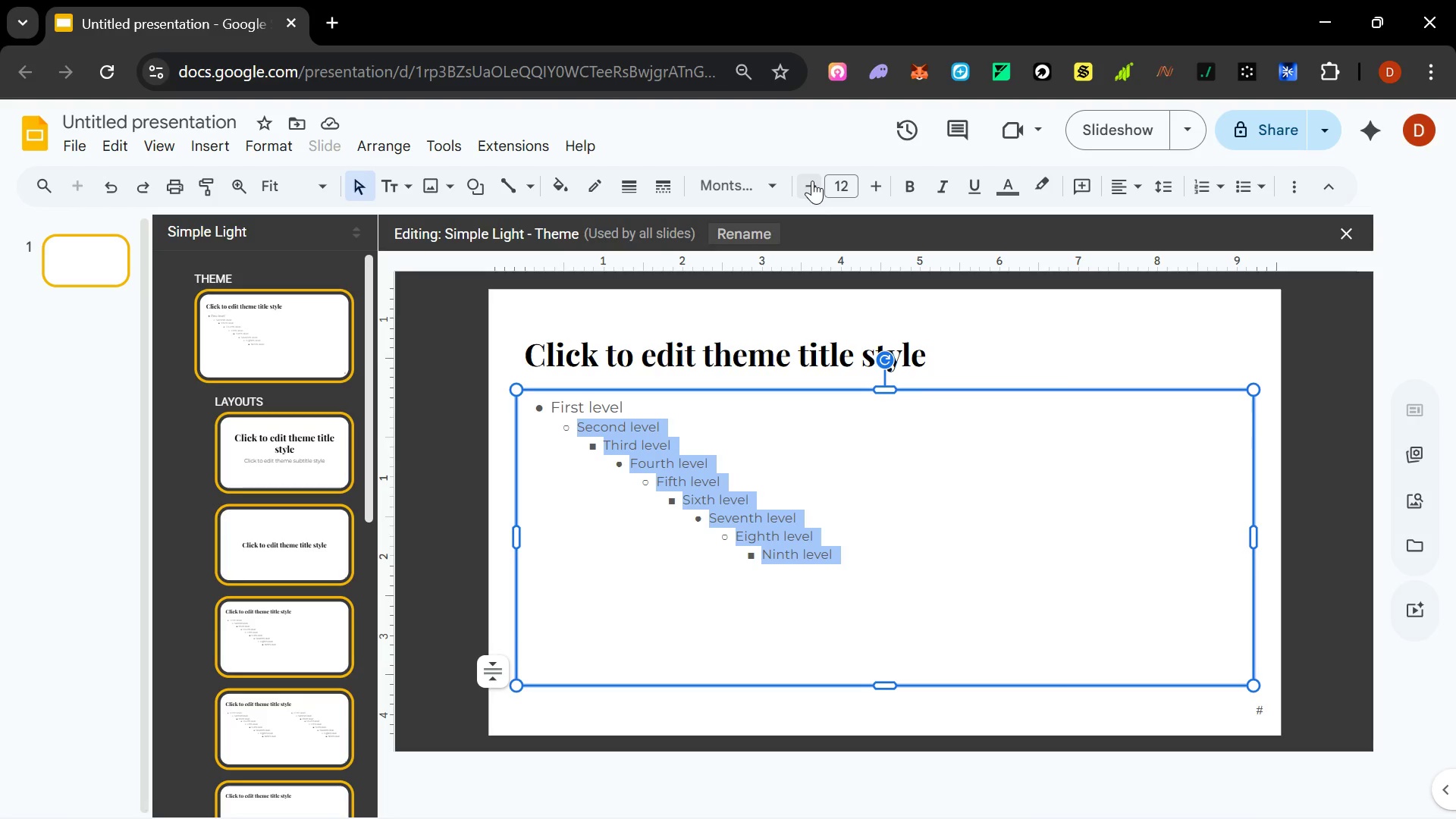 
wait(7.59)
 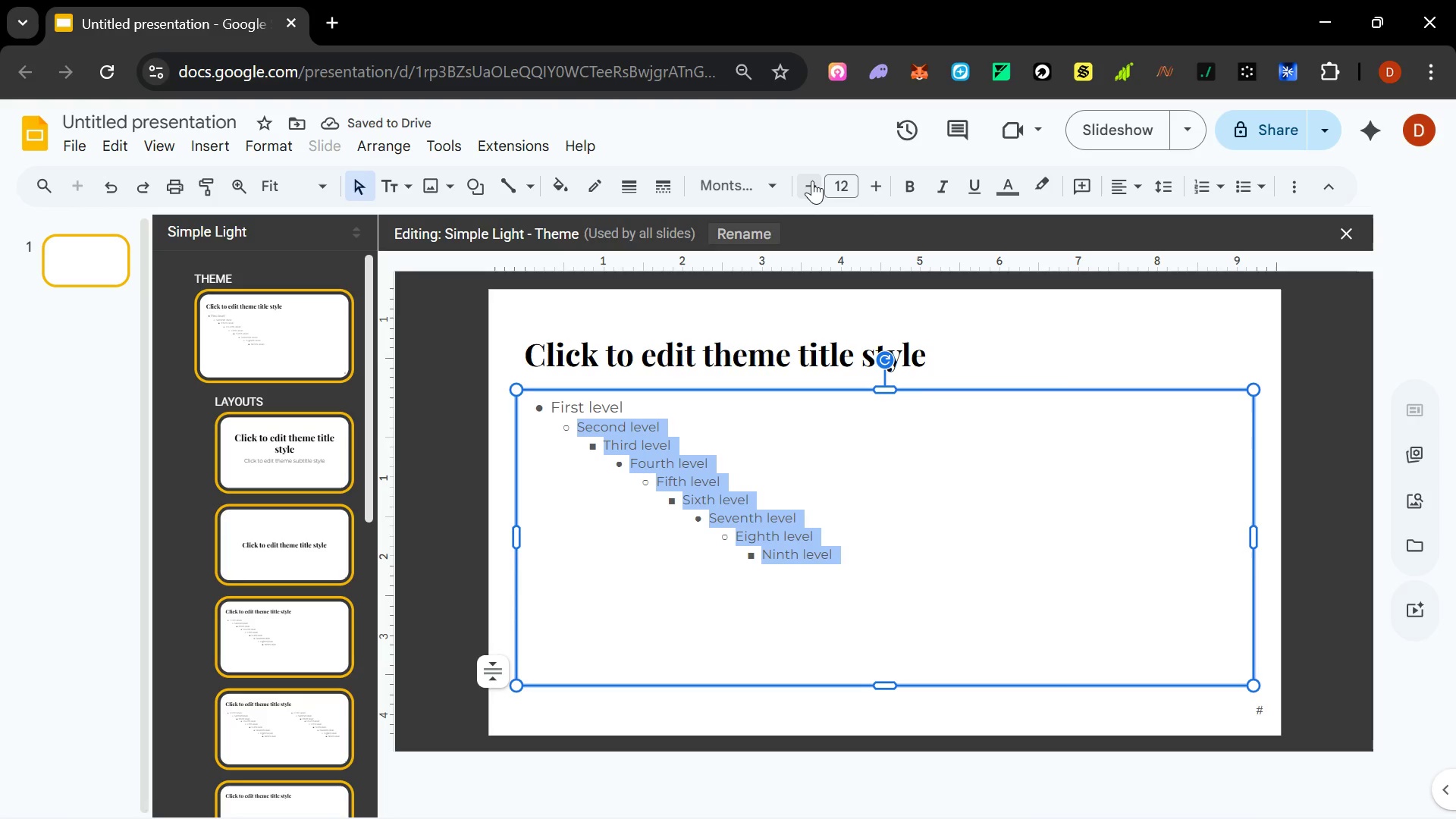 
left_click([728, 302])
 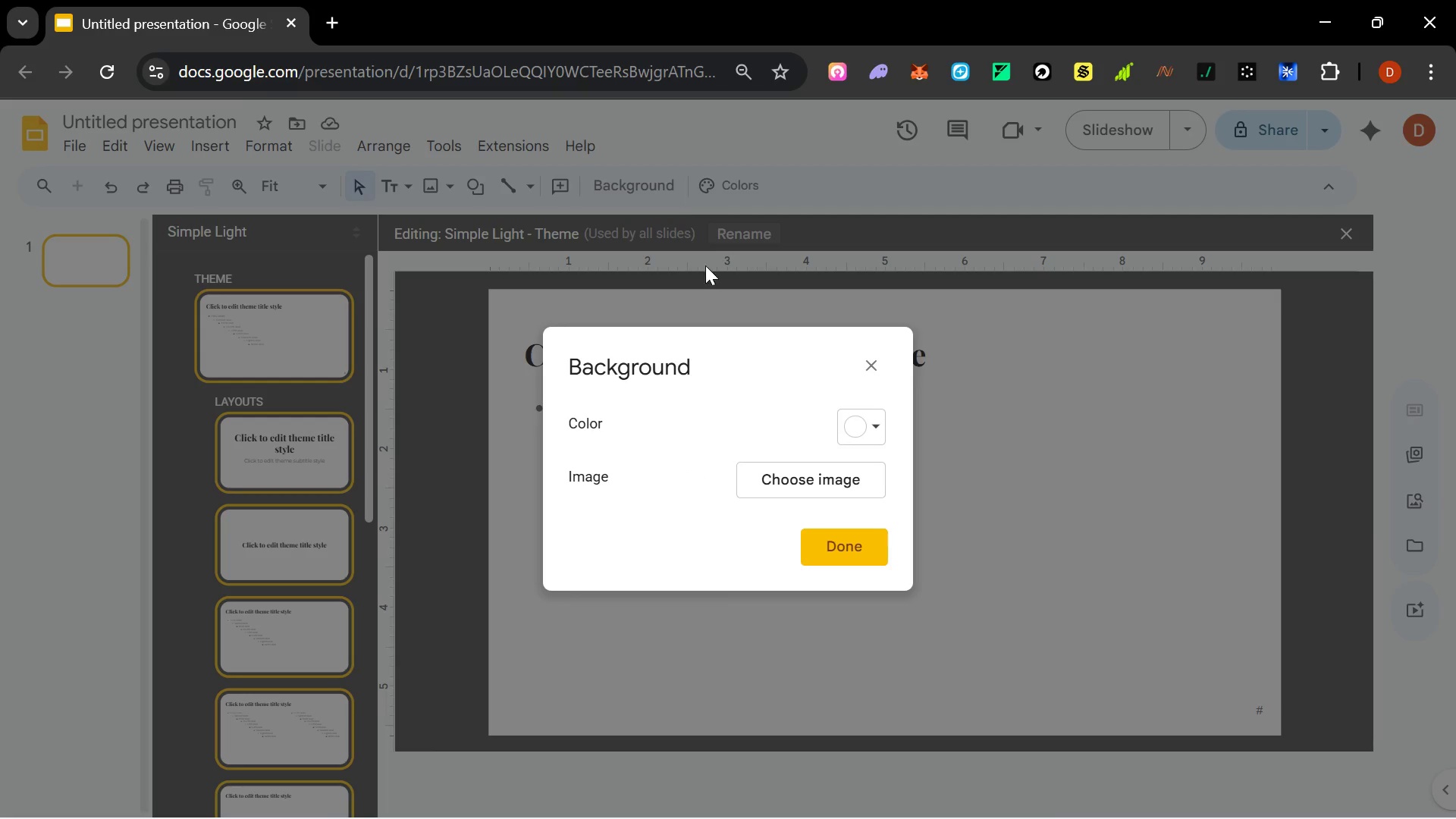 
left_click([875, 438])
 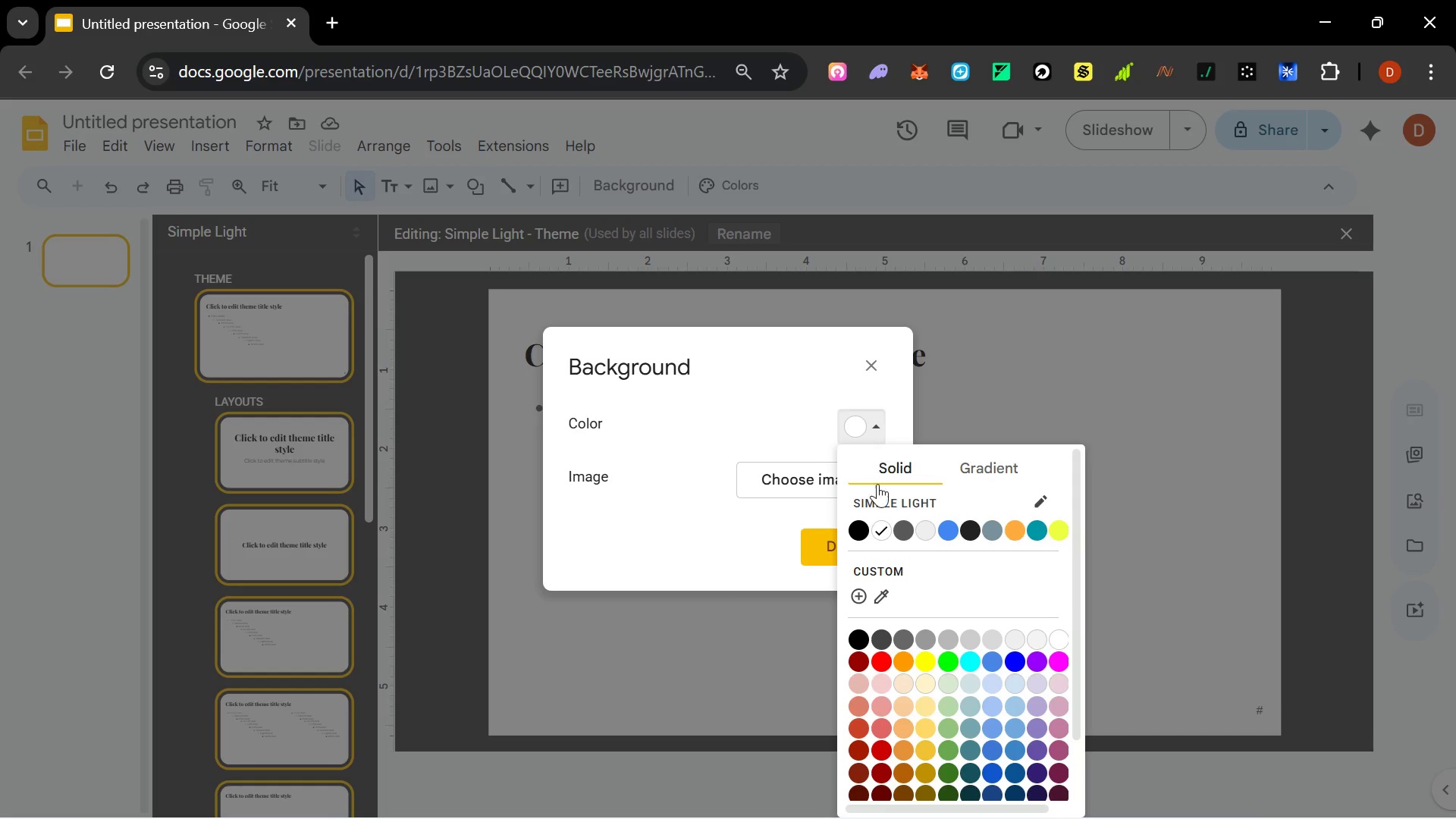 
left_click([860, 592])
 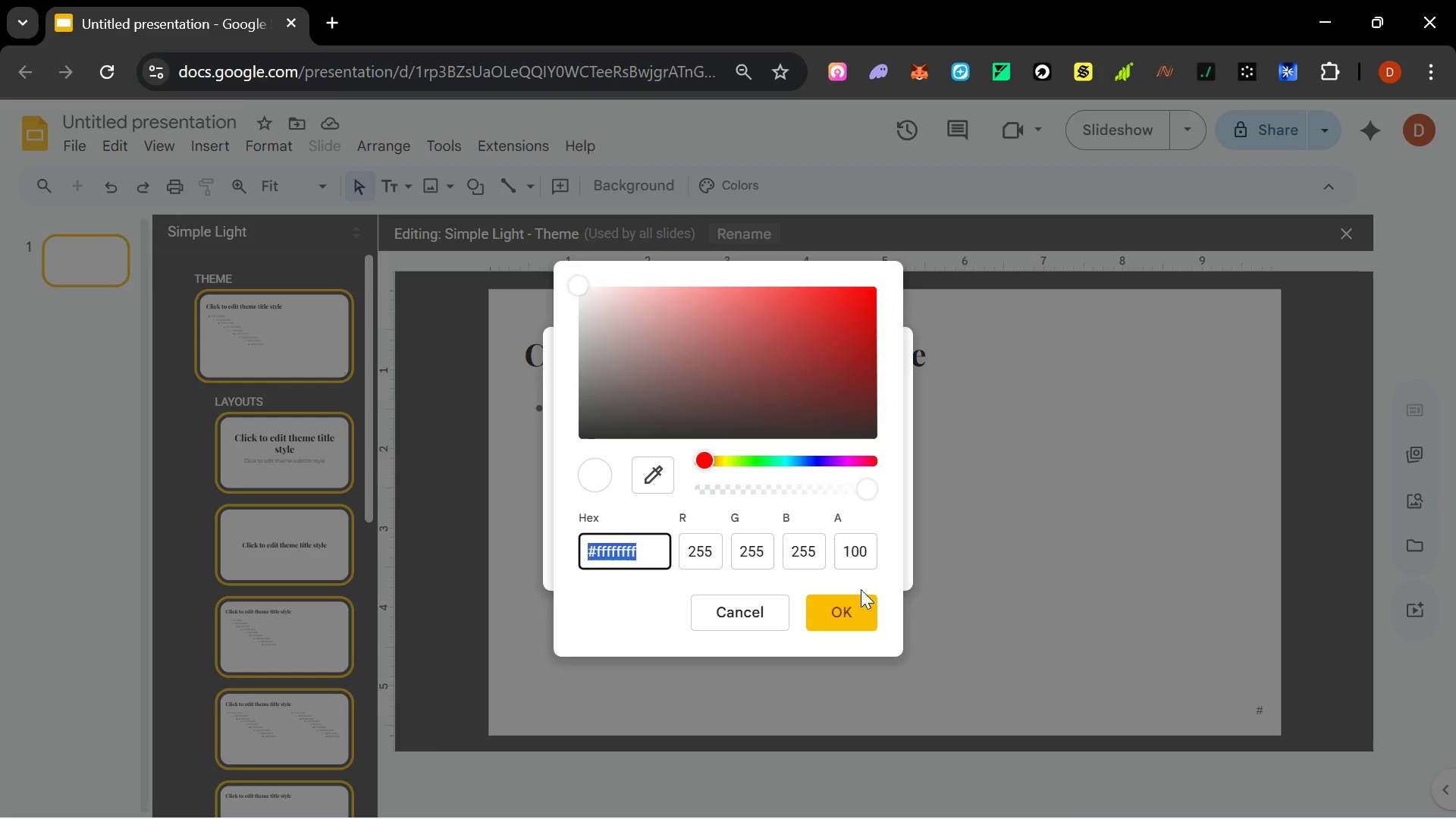 
wait(5.81)
 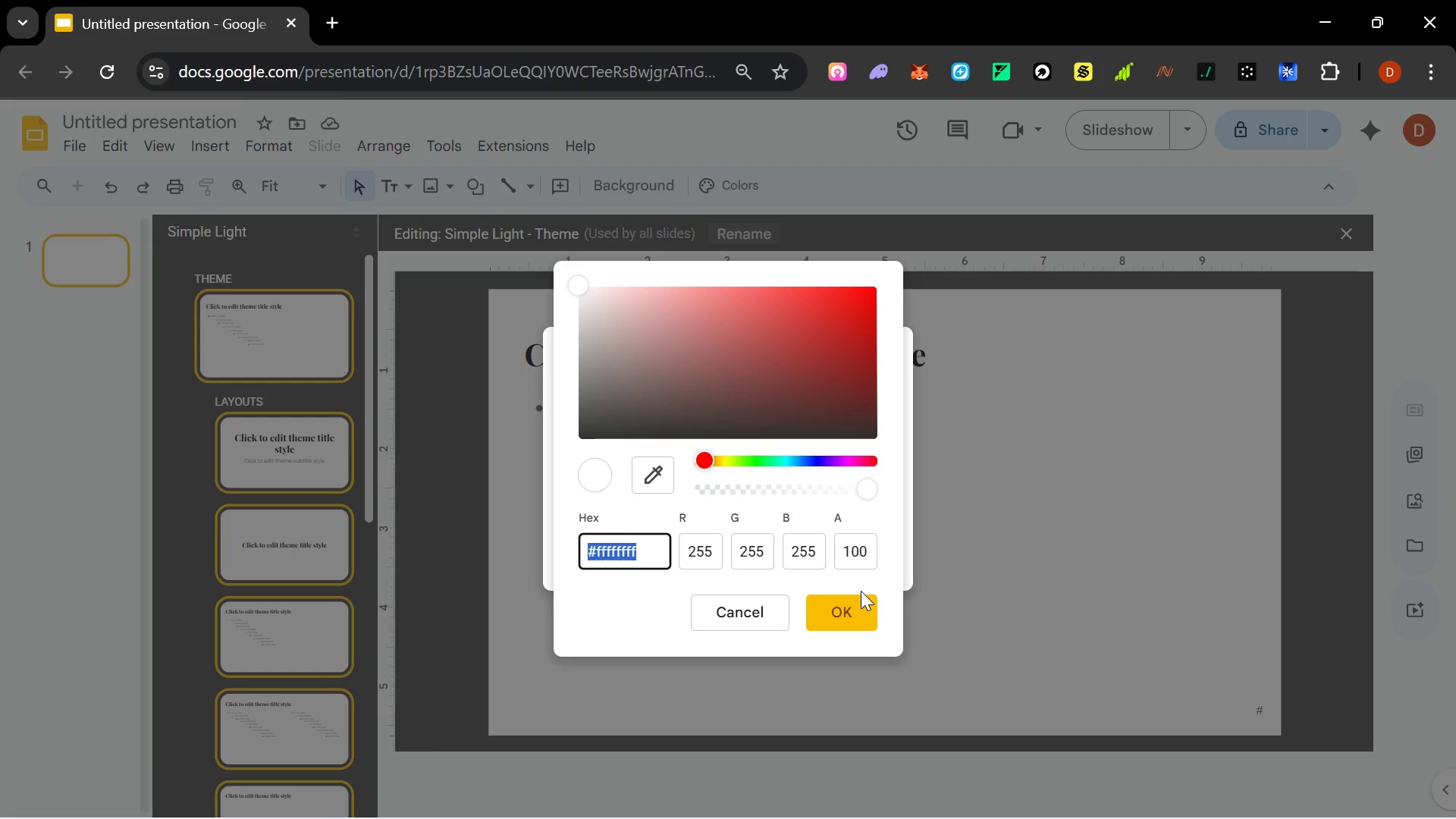 
type(f8f4ec)
 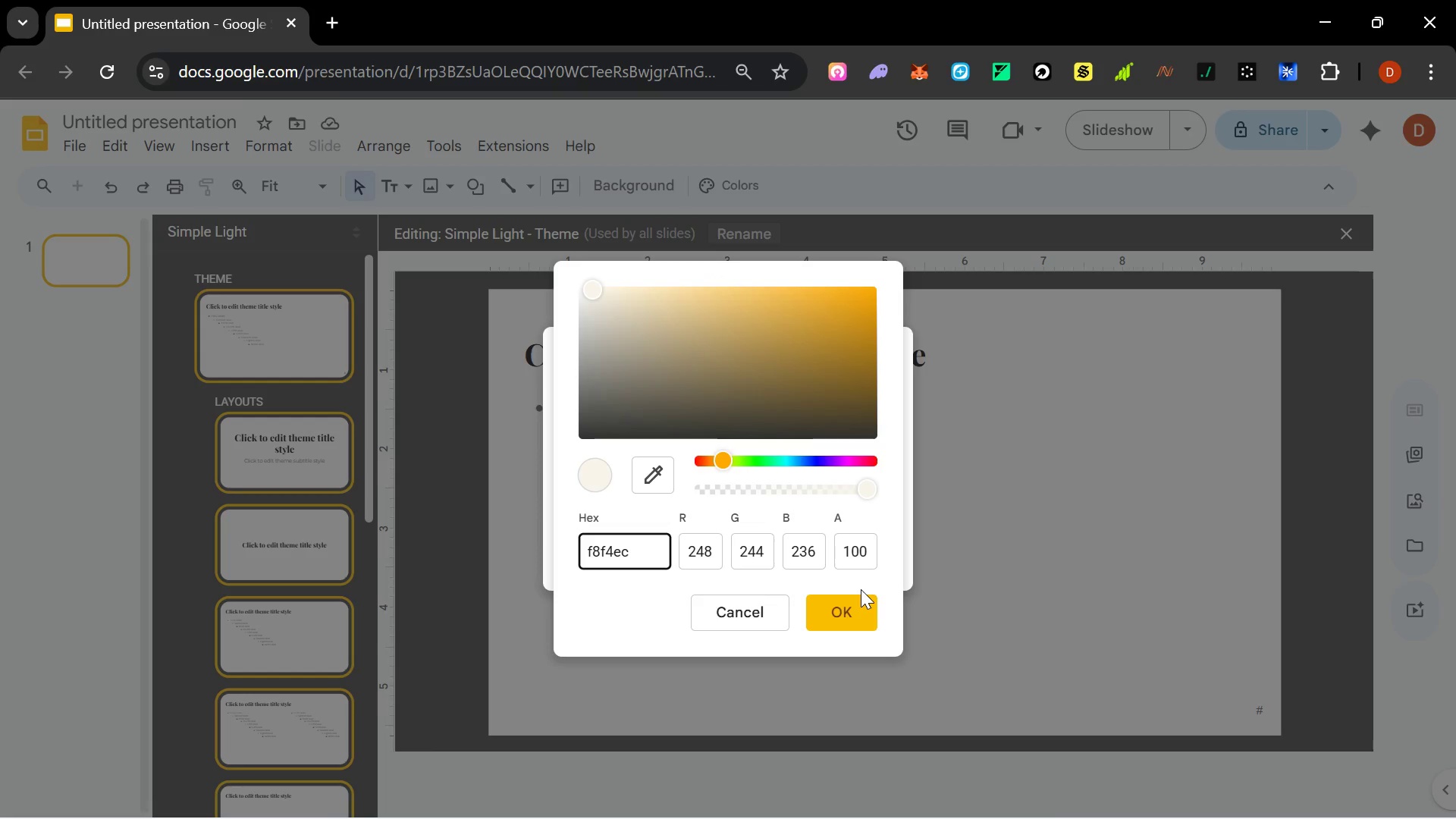 
key(Enter)
 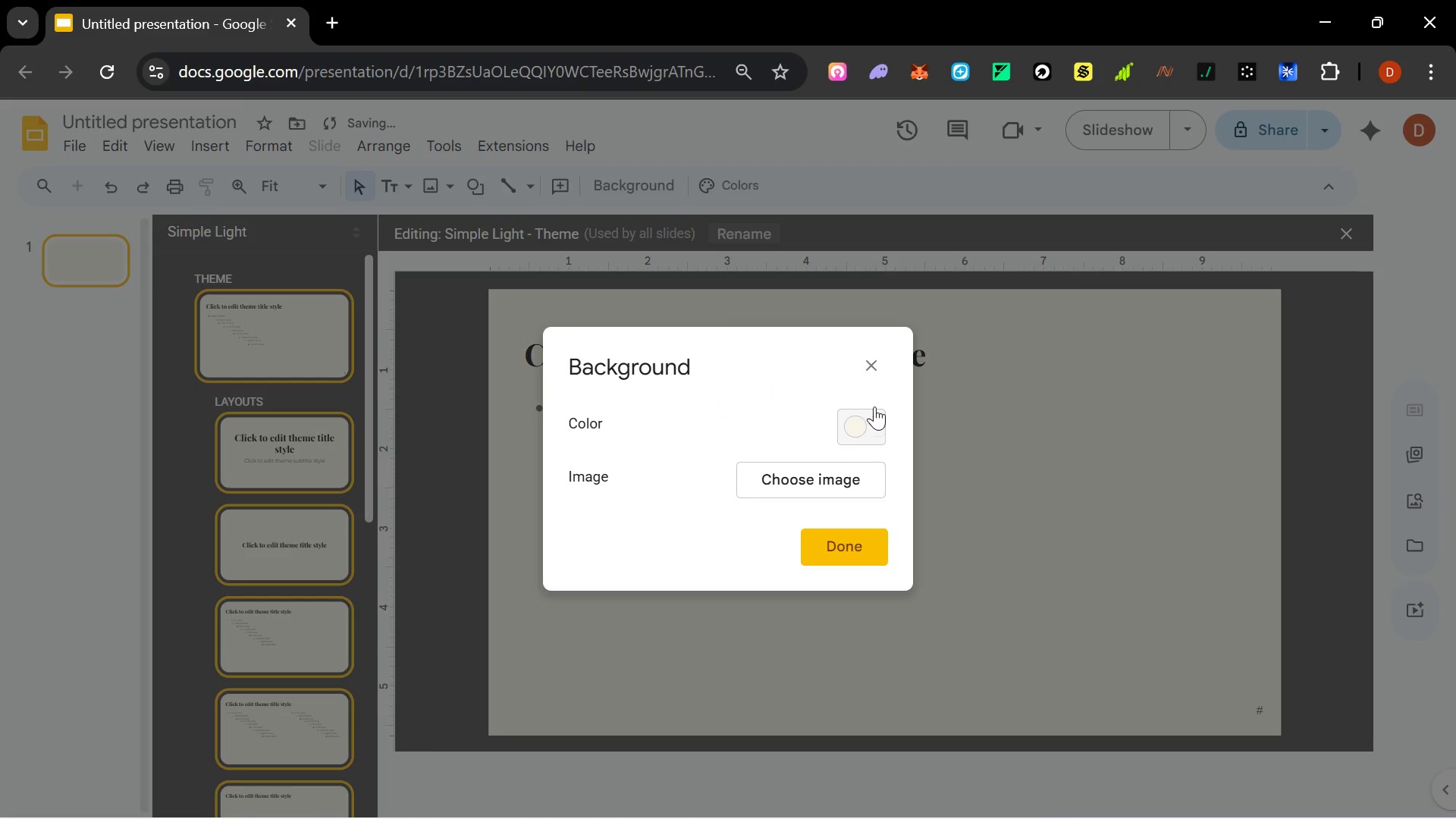 
left_click([867, 419])
 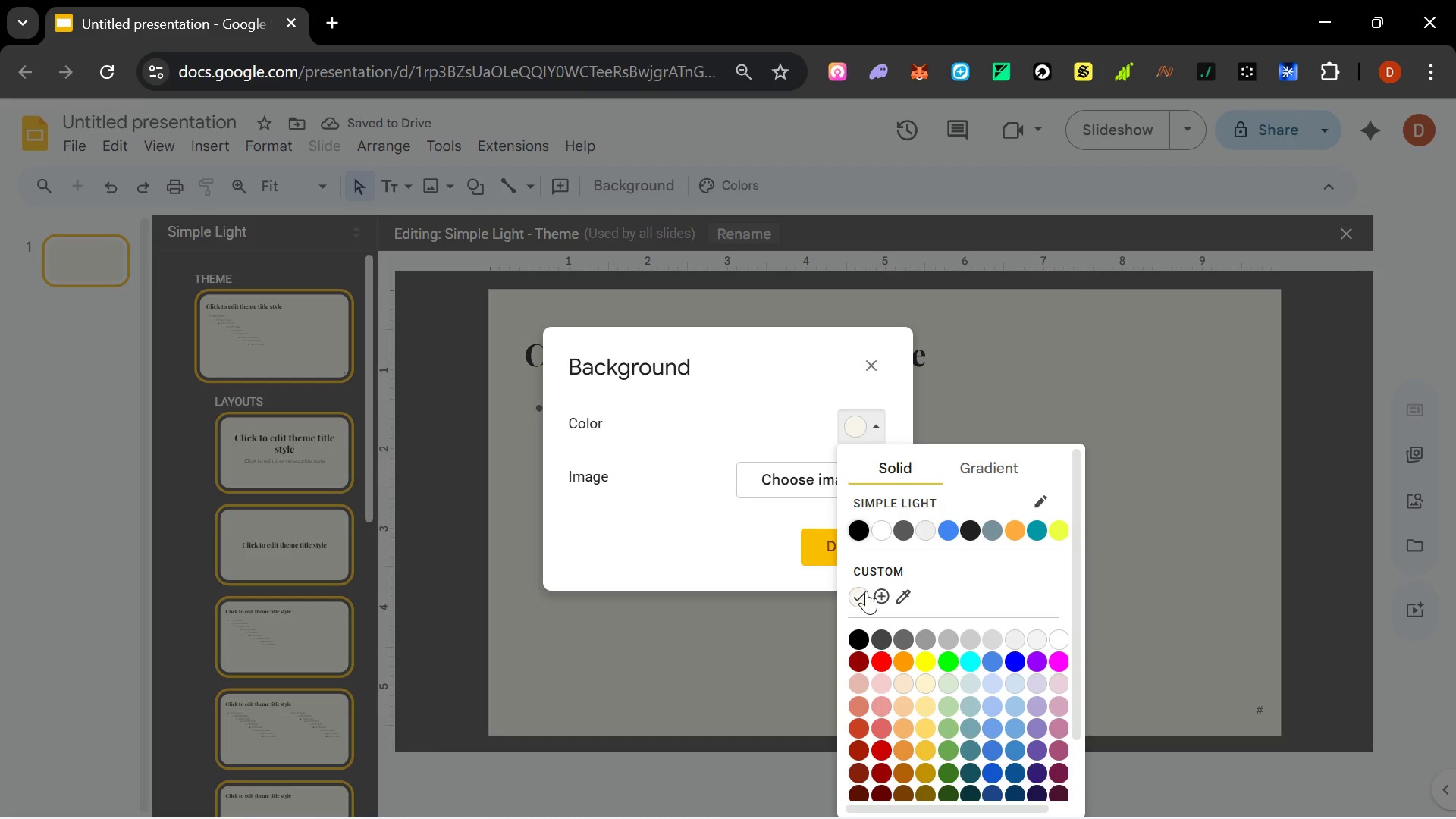 
left_click([864, 595])
 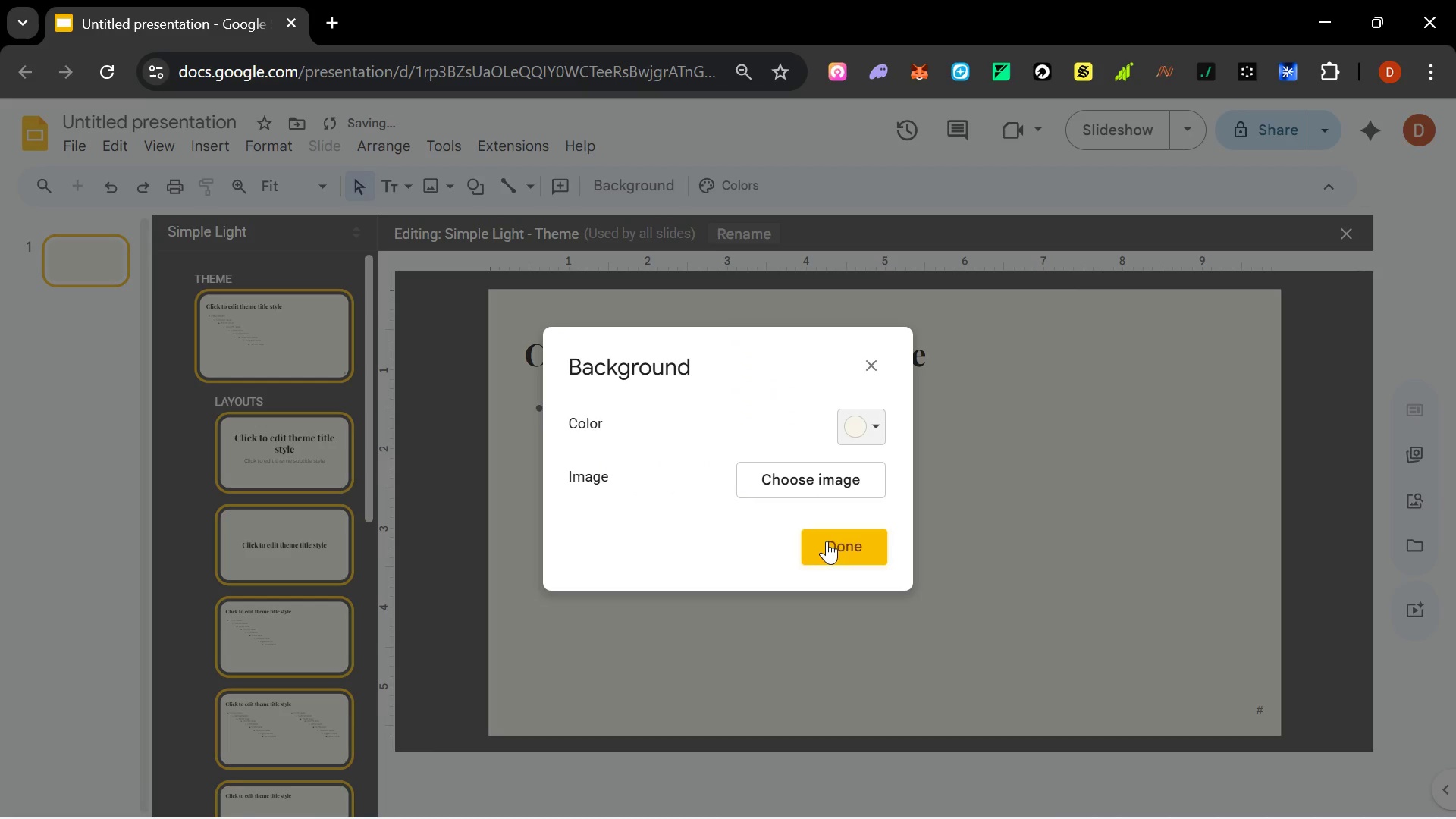 
left_click([827, 535])
 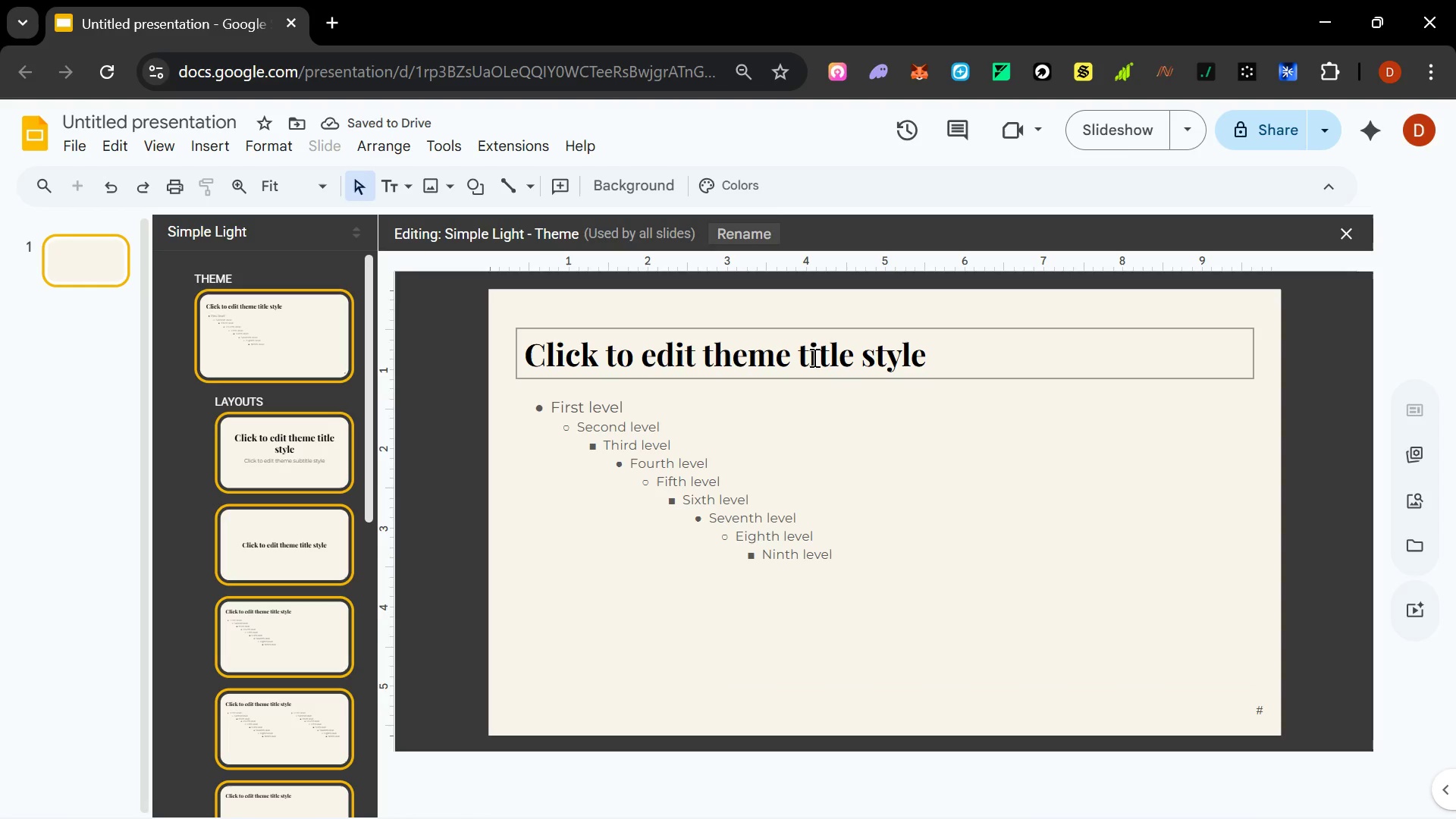 
left_click([788, 356])
 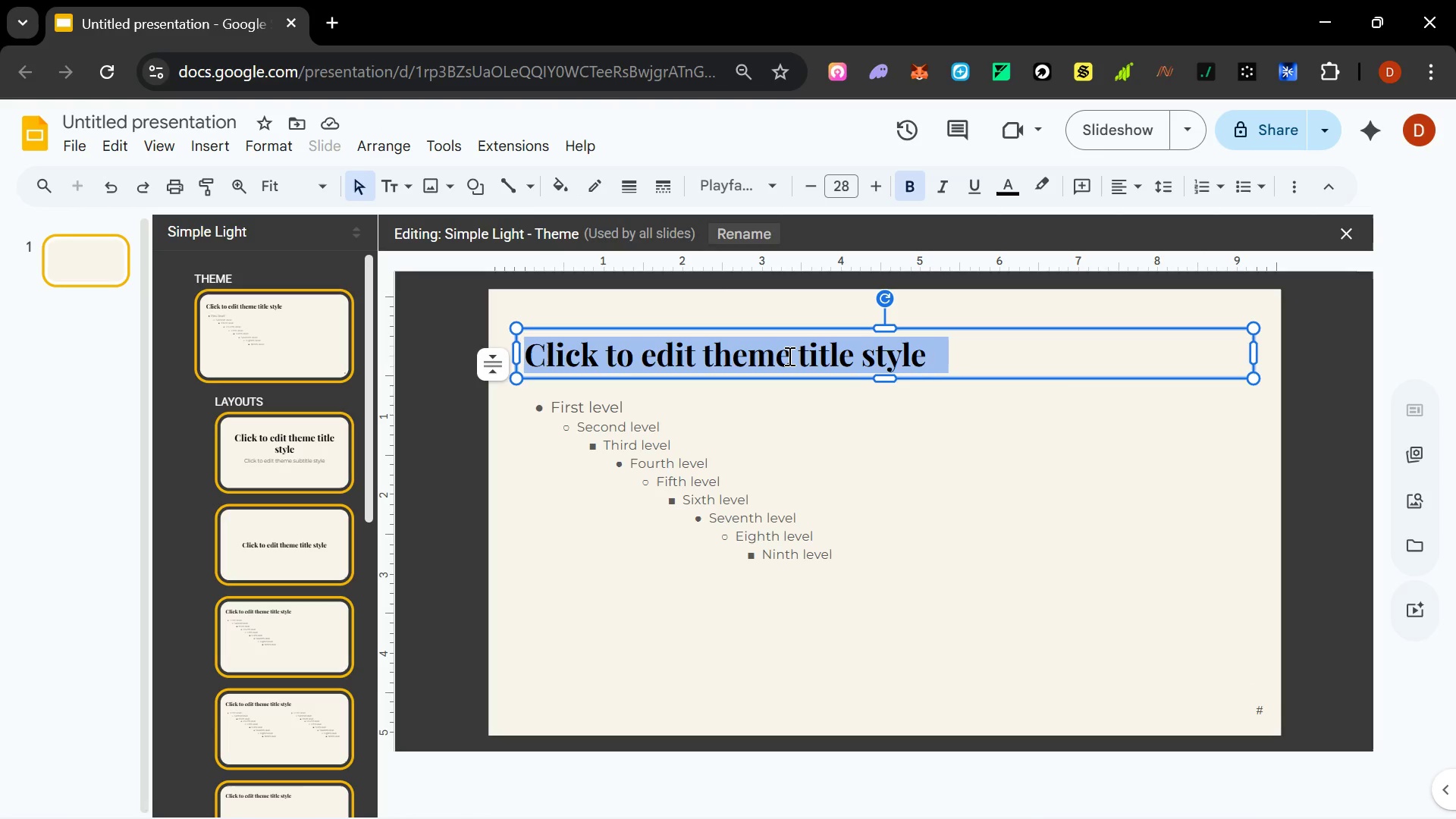 
wait(7.48)
 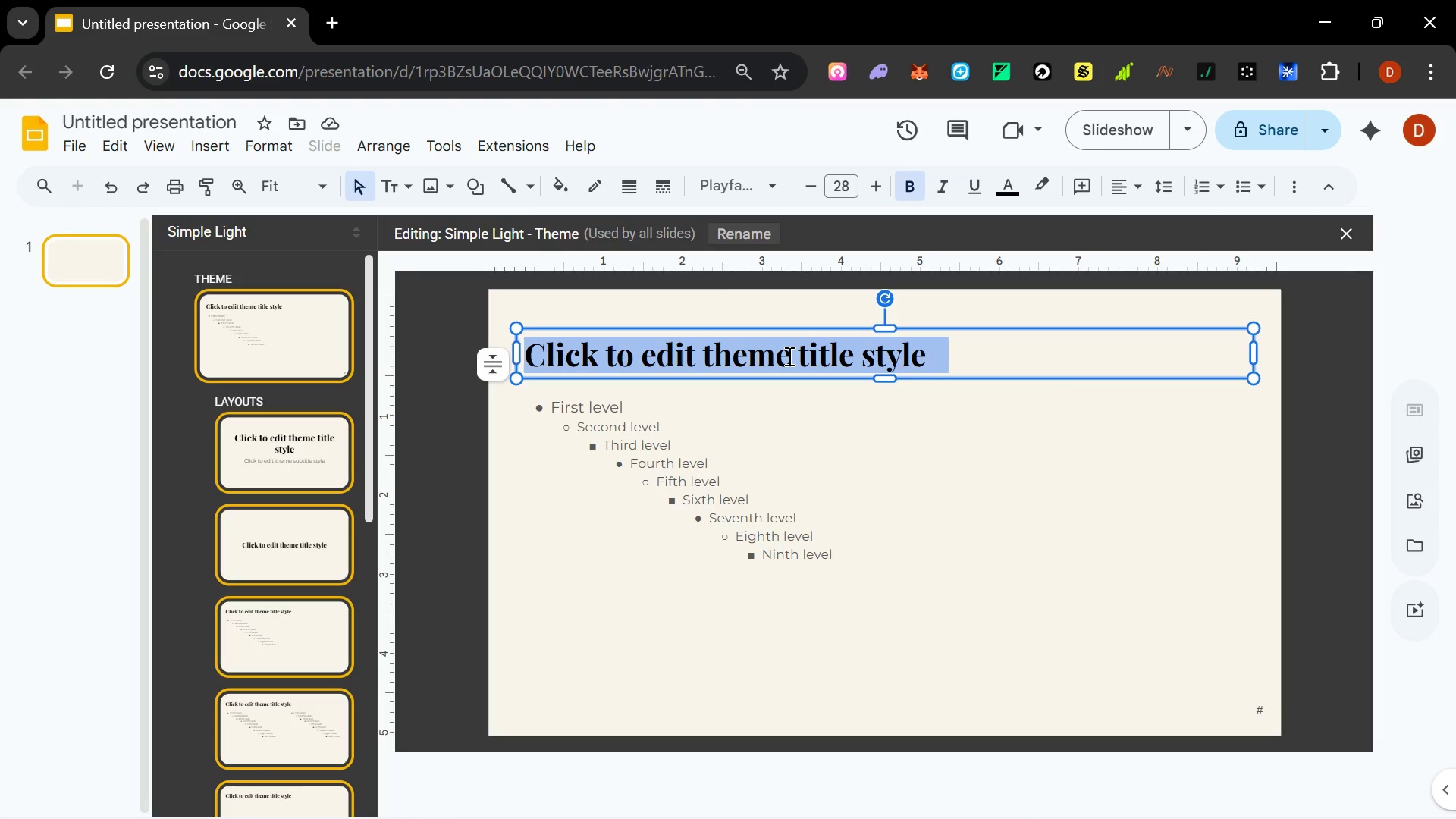 
left_click([692, 466])
 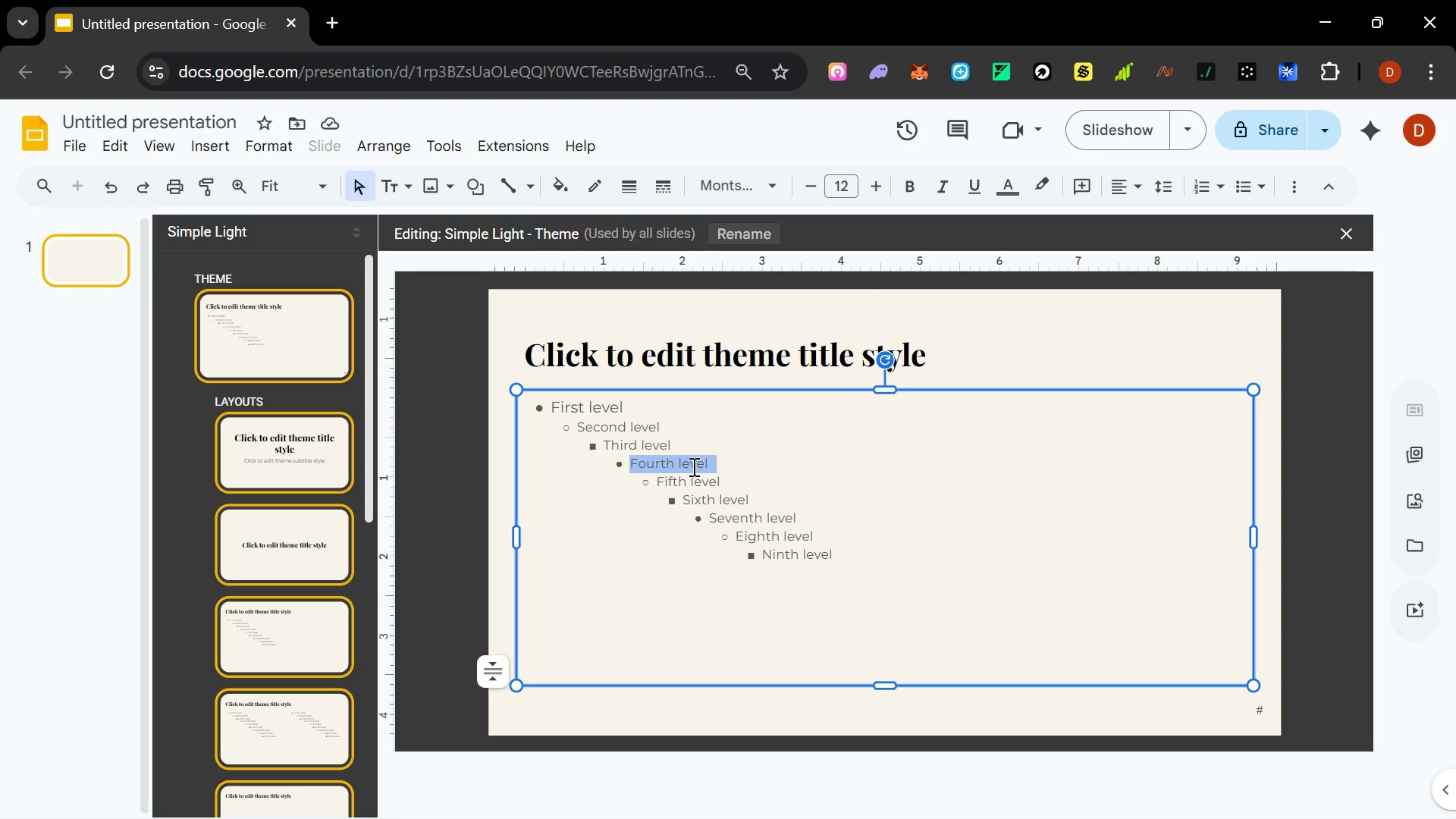 
key(A)
 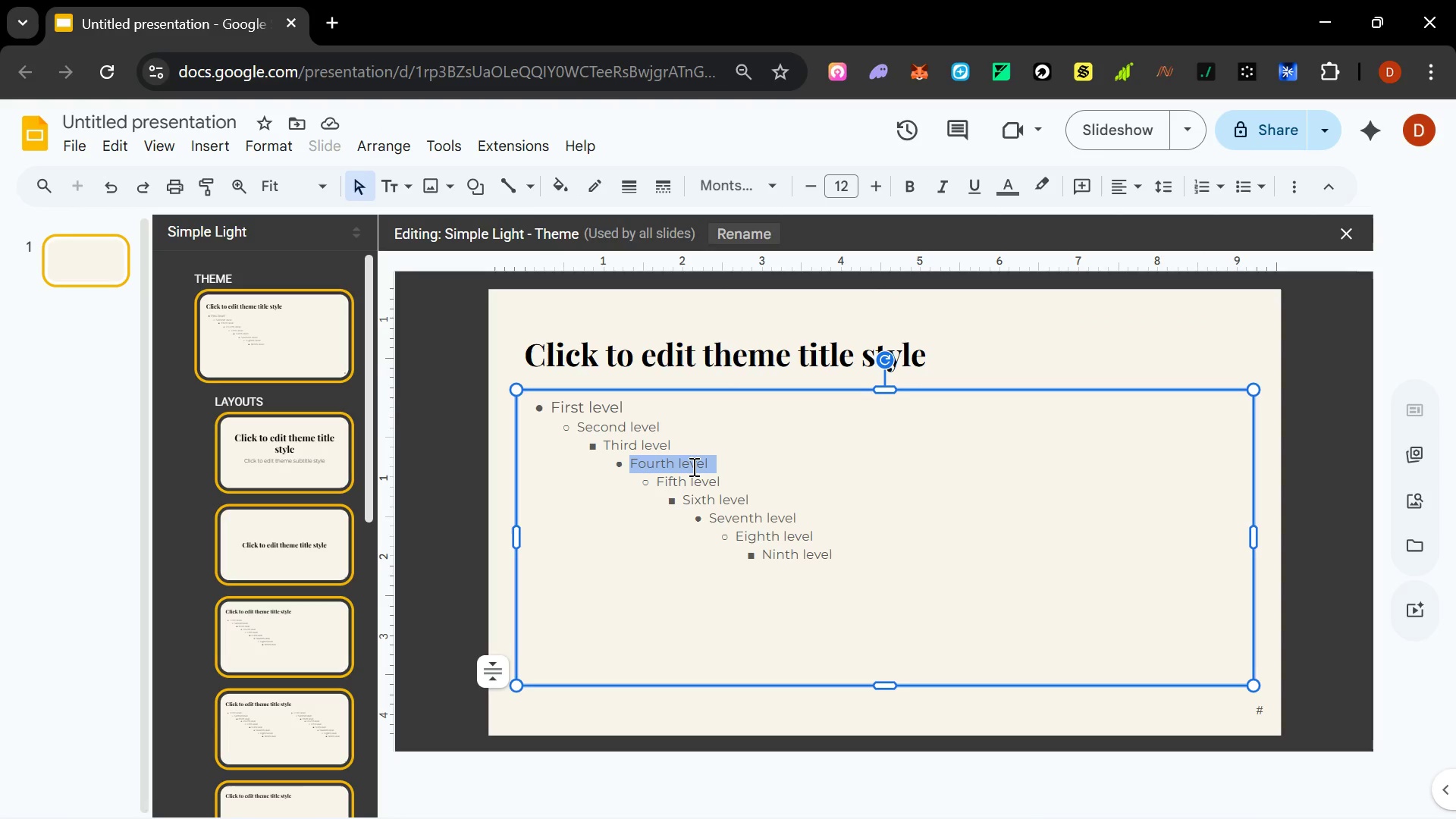 
key(Control+ControlLeft)
 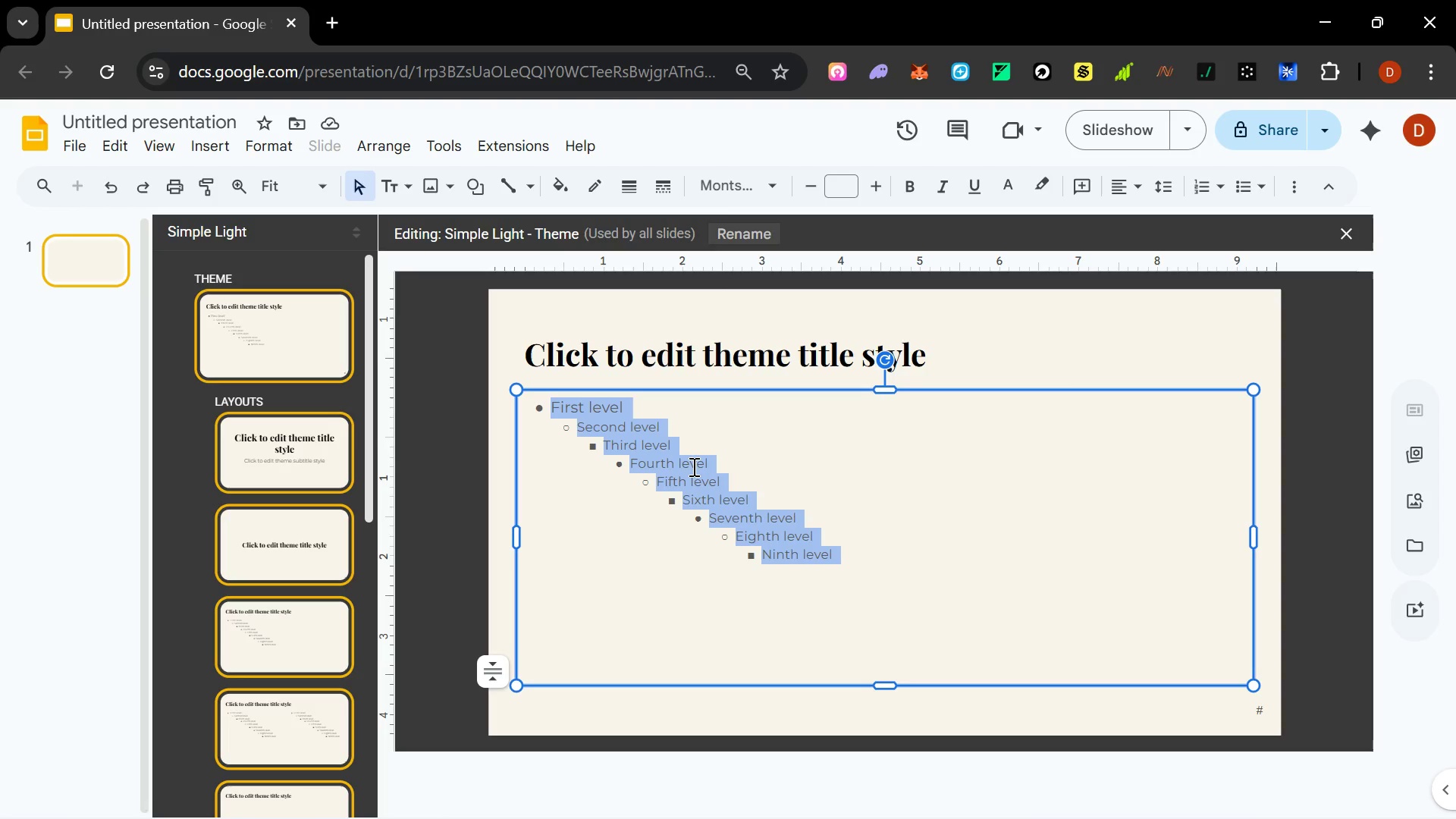 
key(Control+A)
 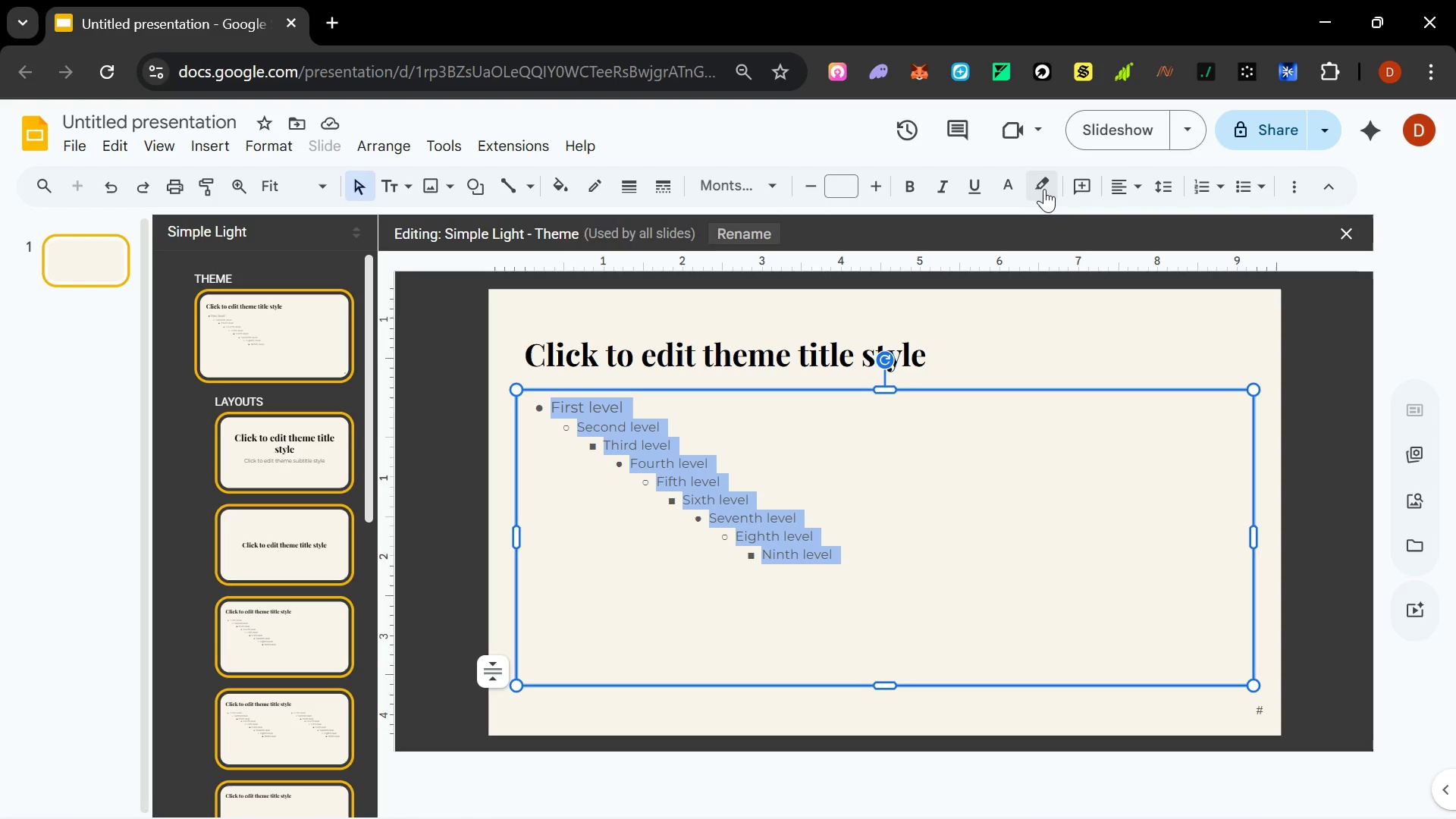 
left_click([1013, 180])
 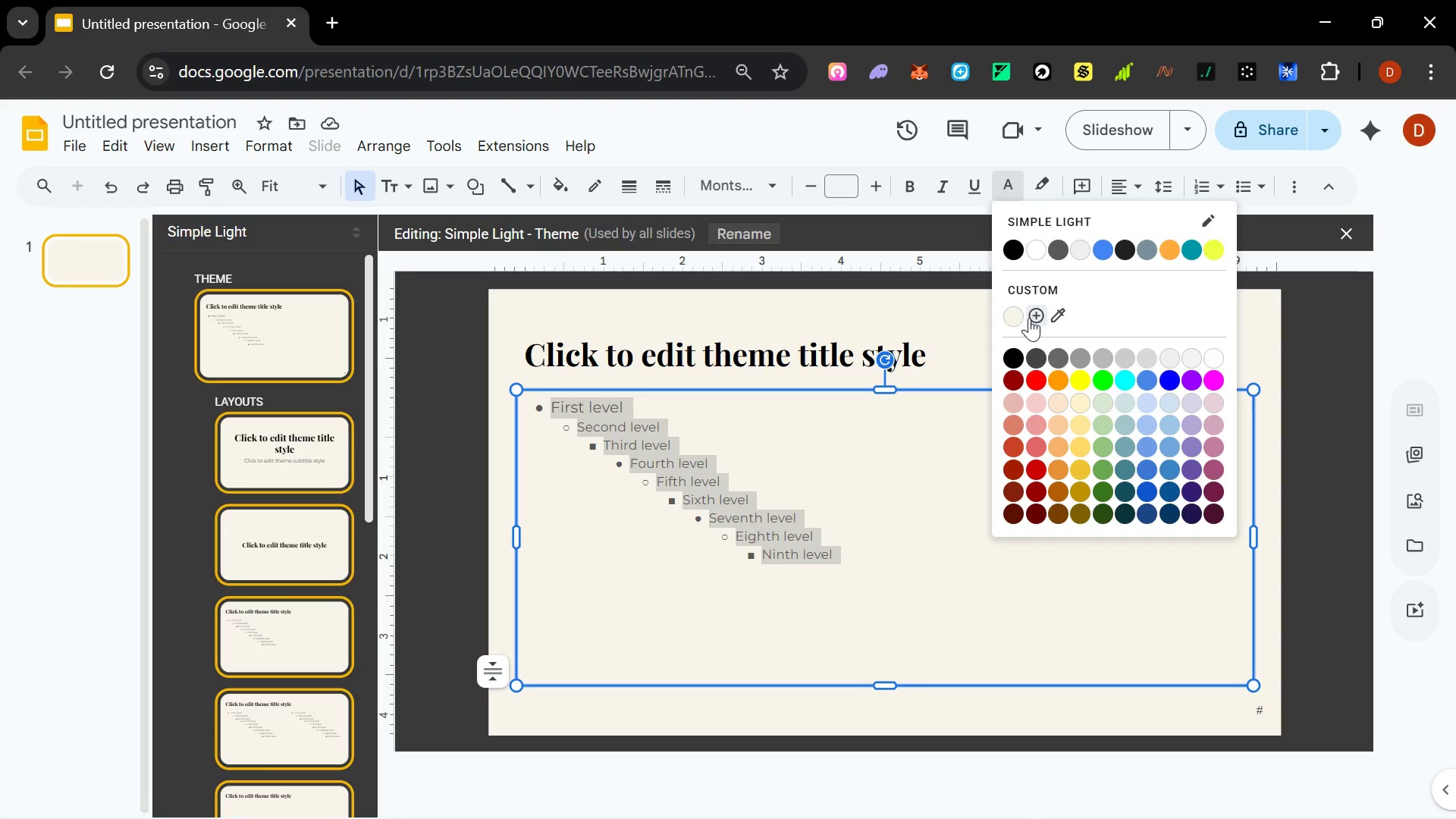 
left_click([1031, 318])
 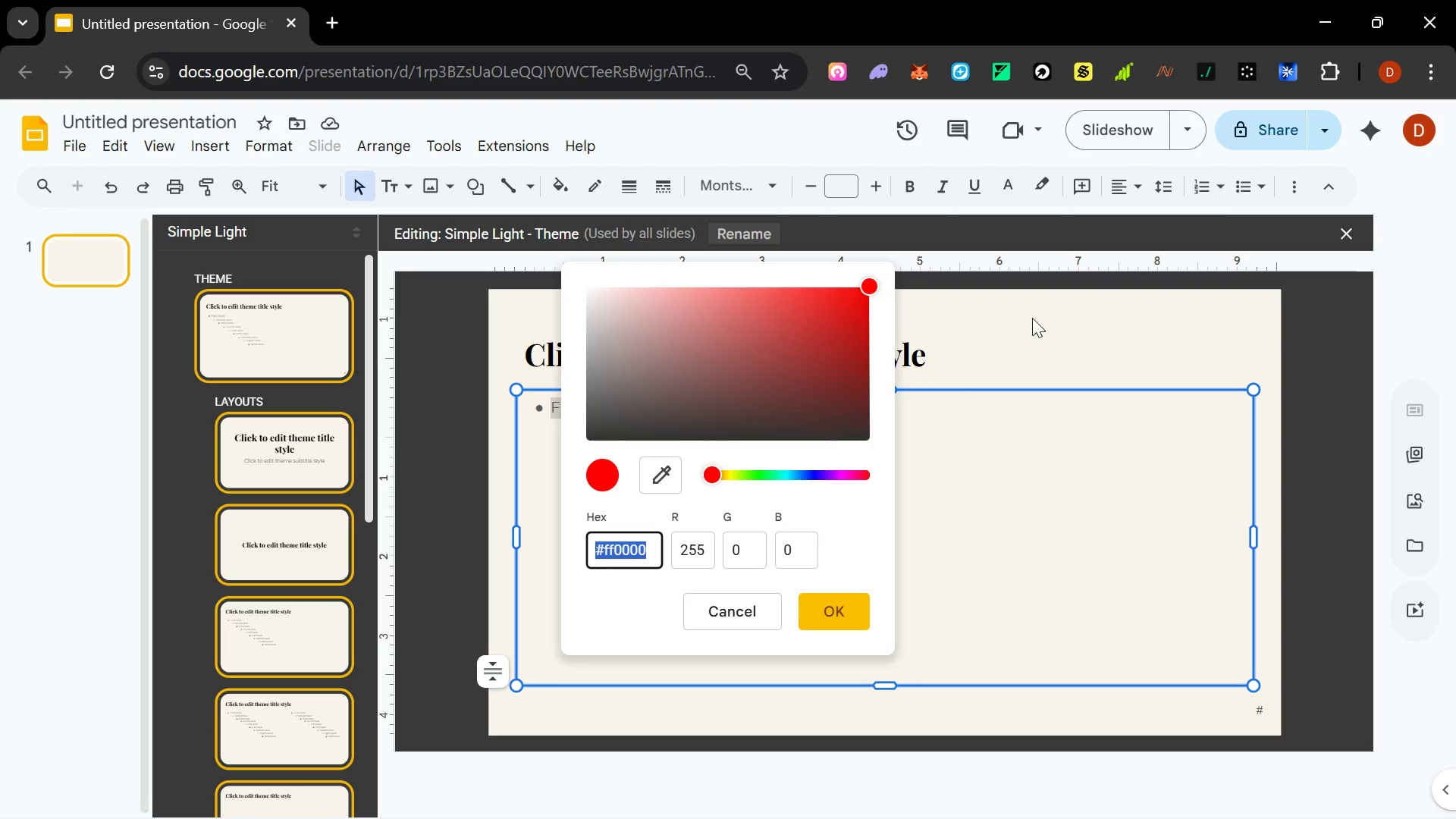 
wait(20.95)
 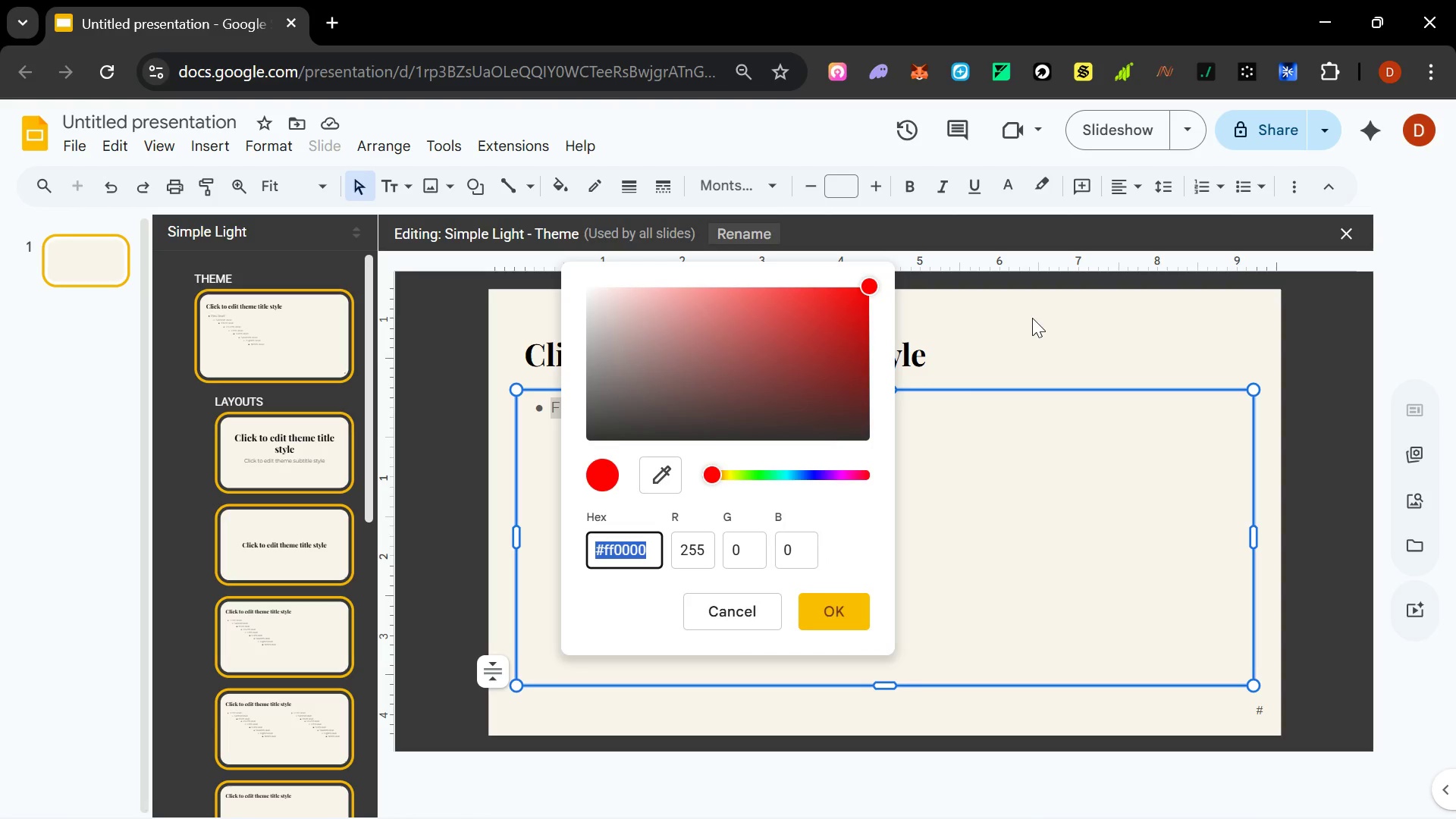 
type(2b2b2b)
 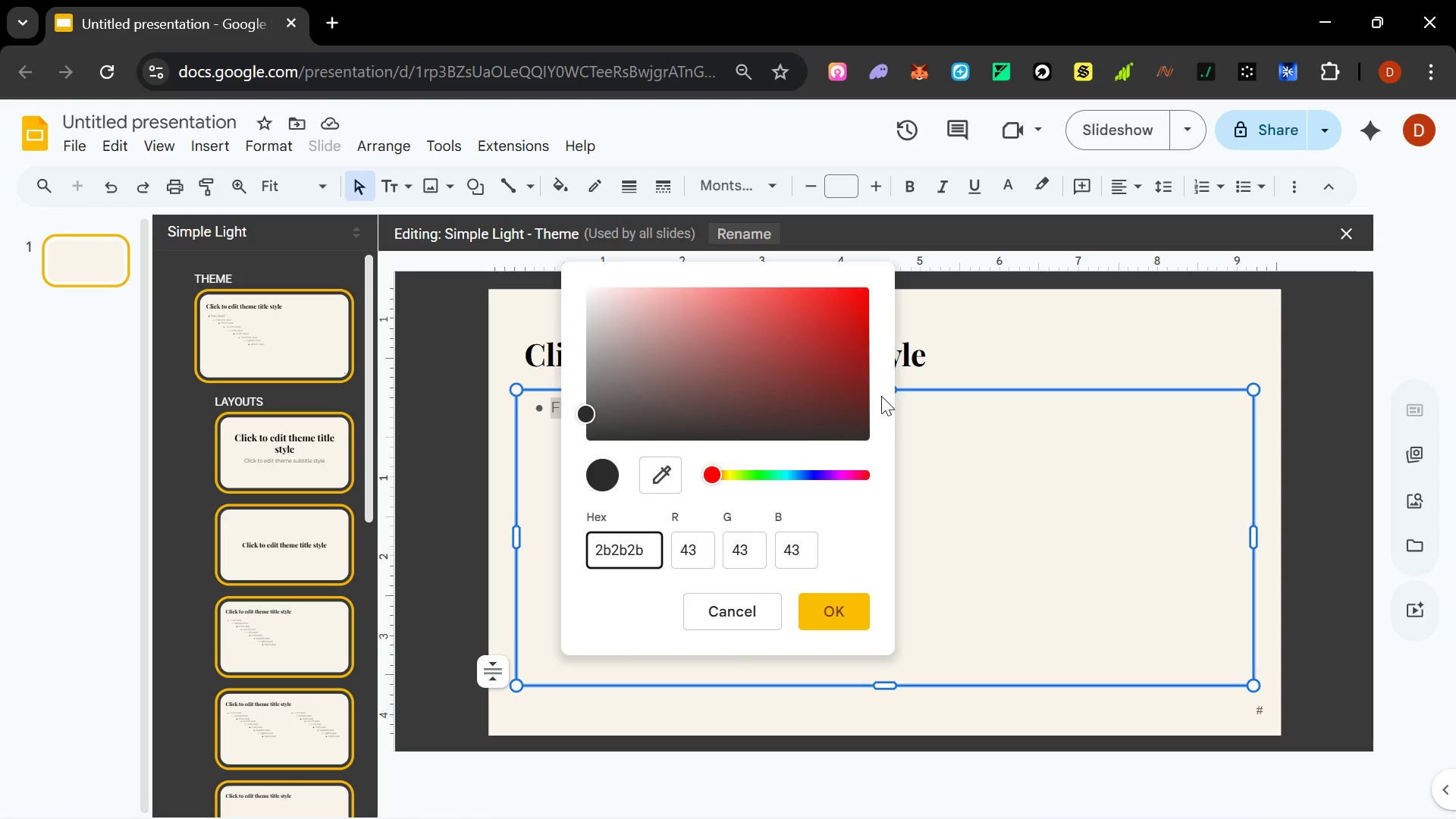 
key(Enter)
 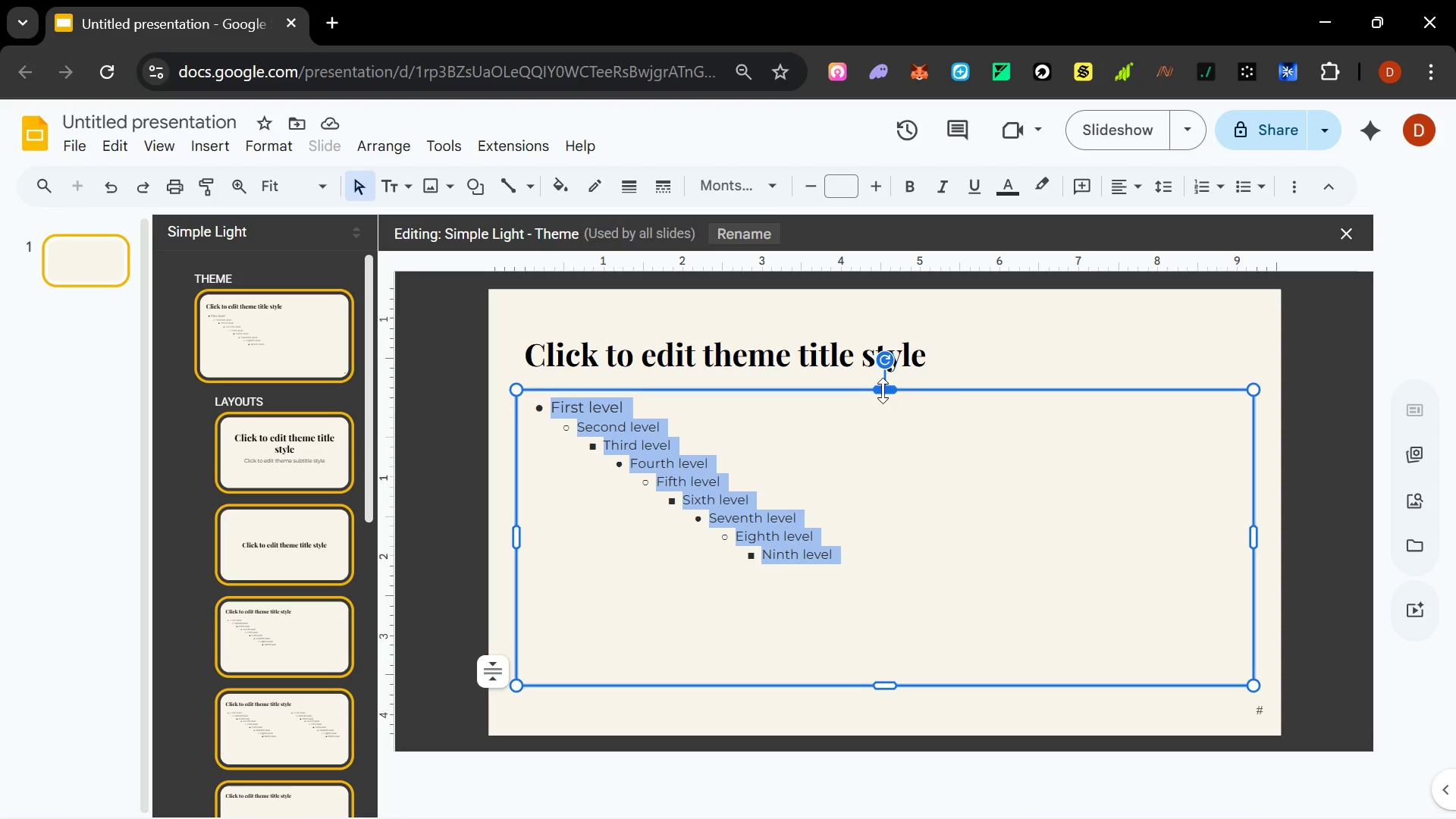 
wait(7.36)
 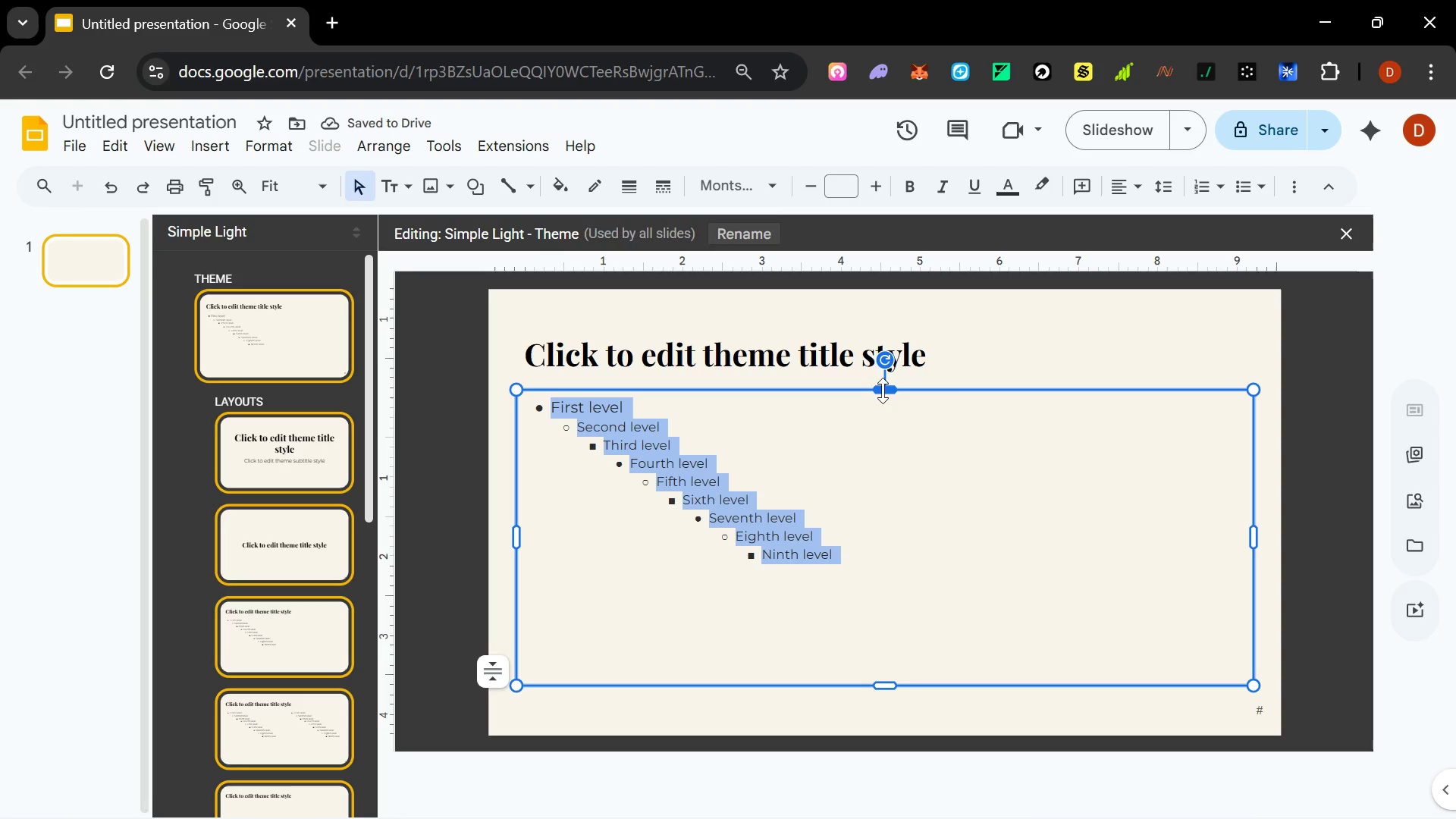 
left_click([718, 356])
 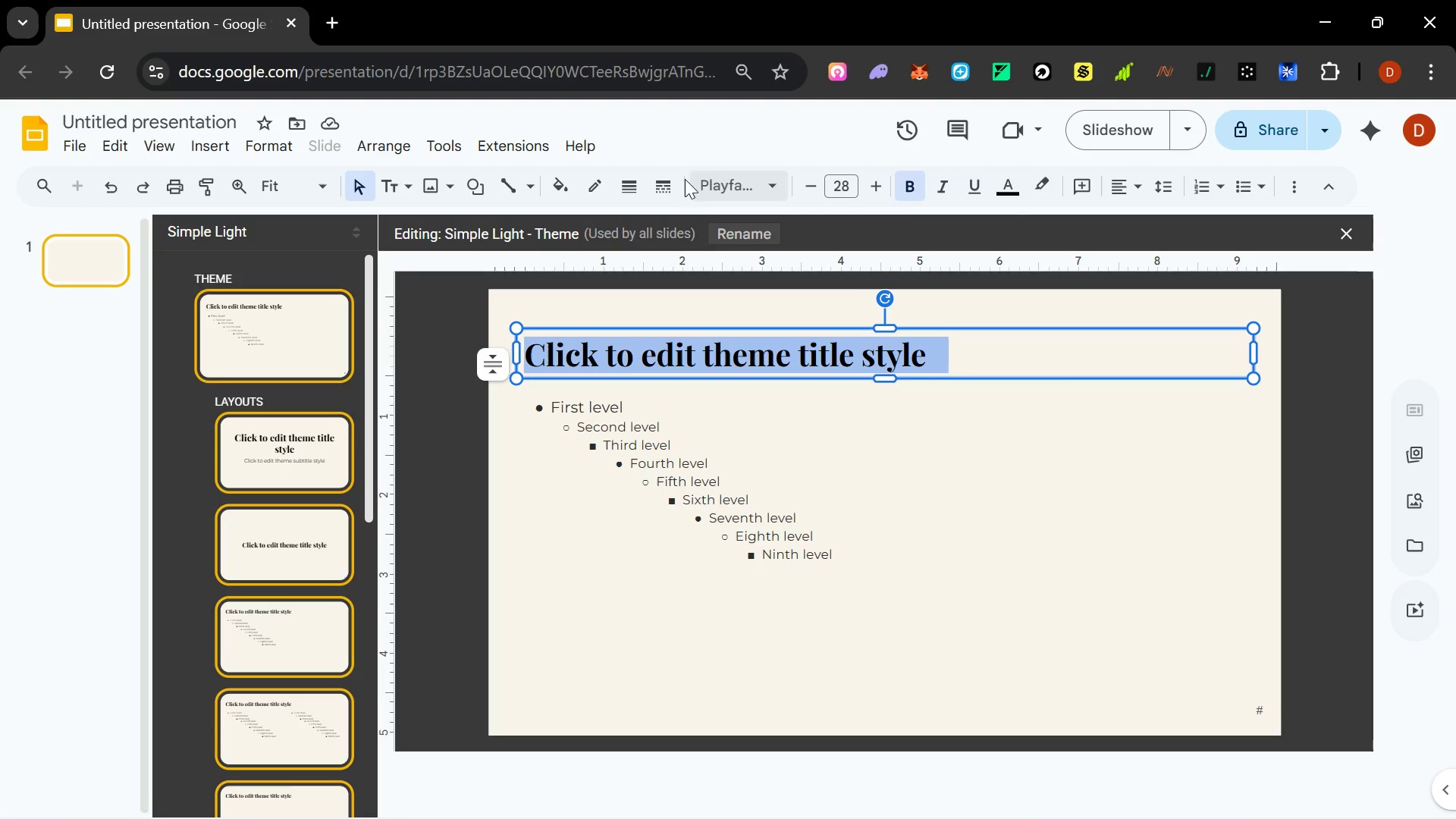 
left_click([1019, 182])
 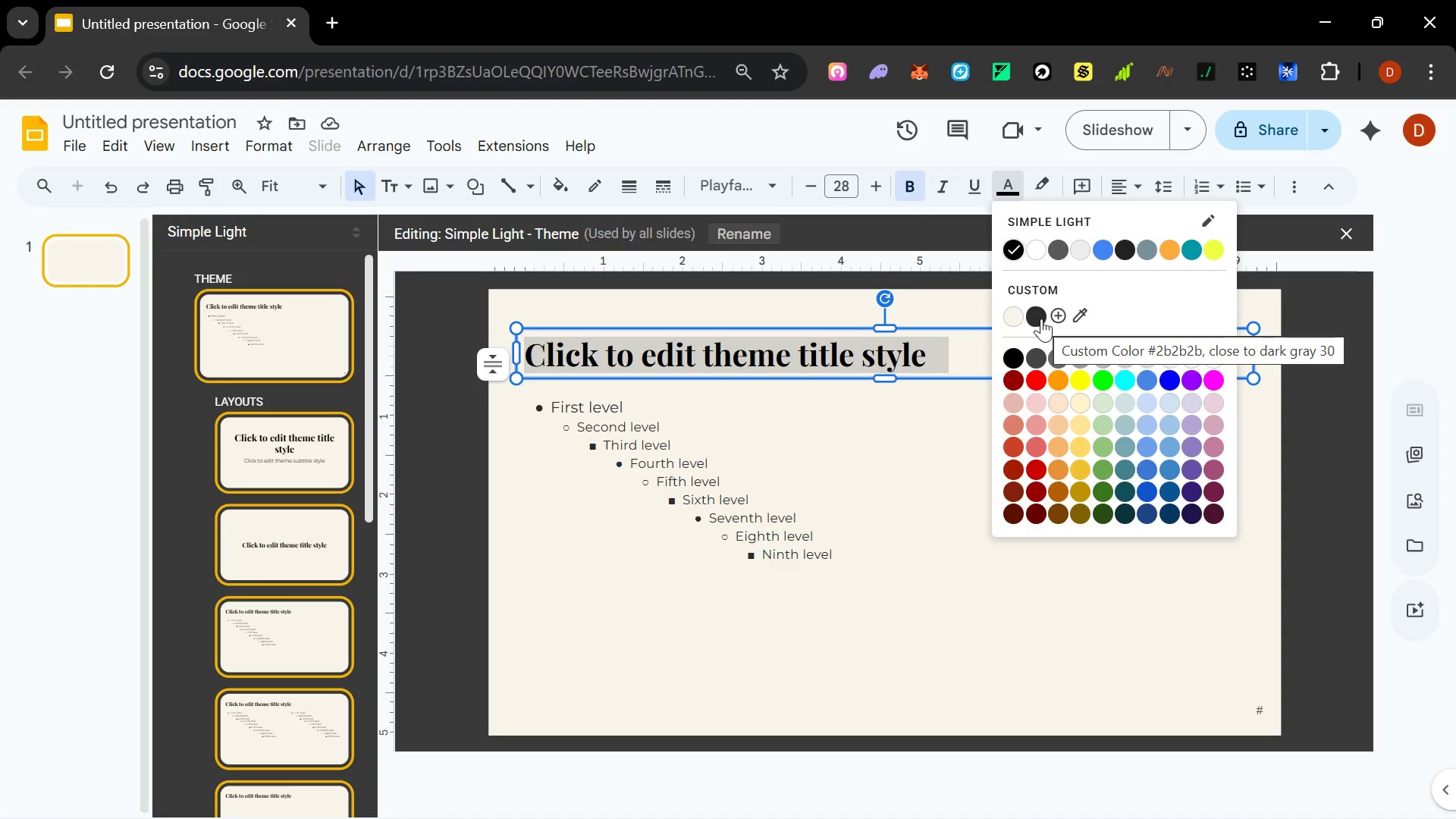 
left_click([1041, 318])
 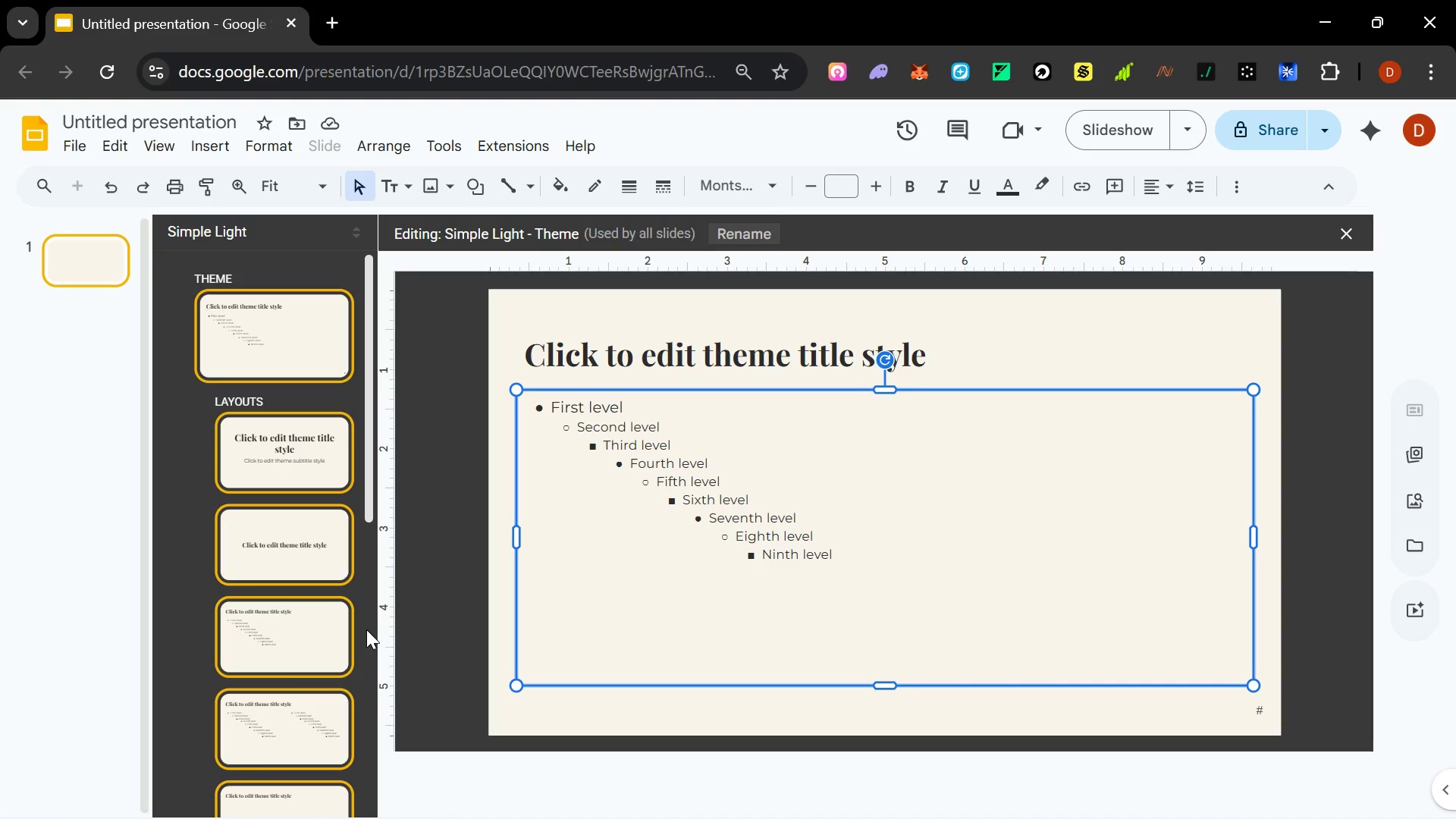 
wait(39.62)
 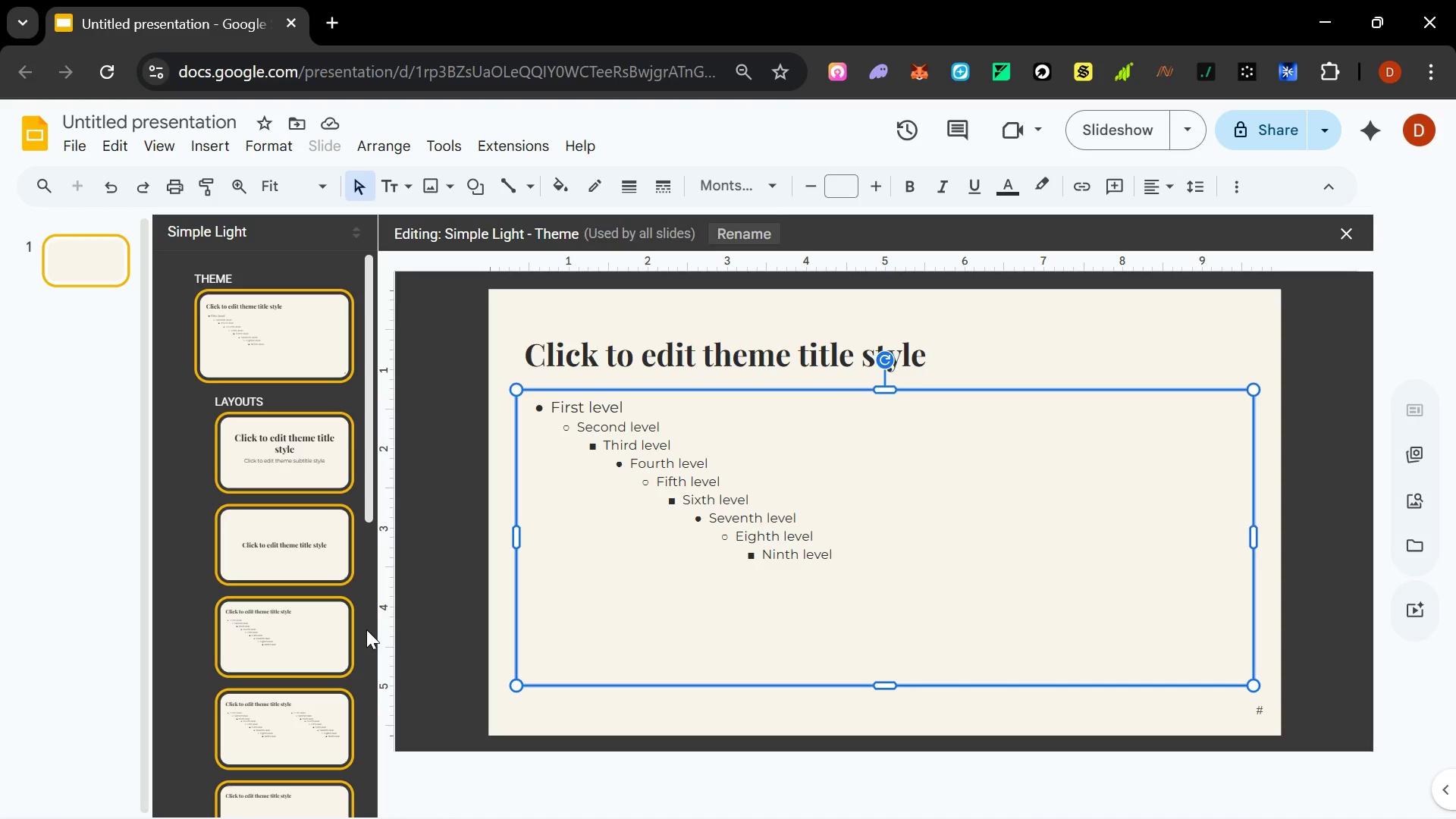 
left_click([291, 444])
 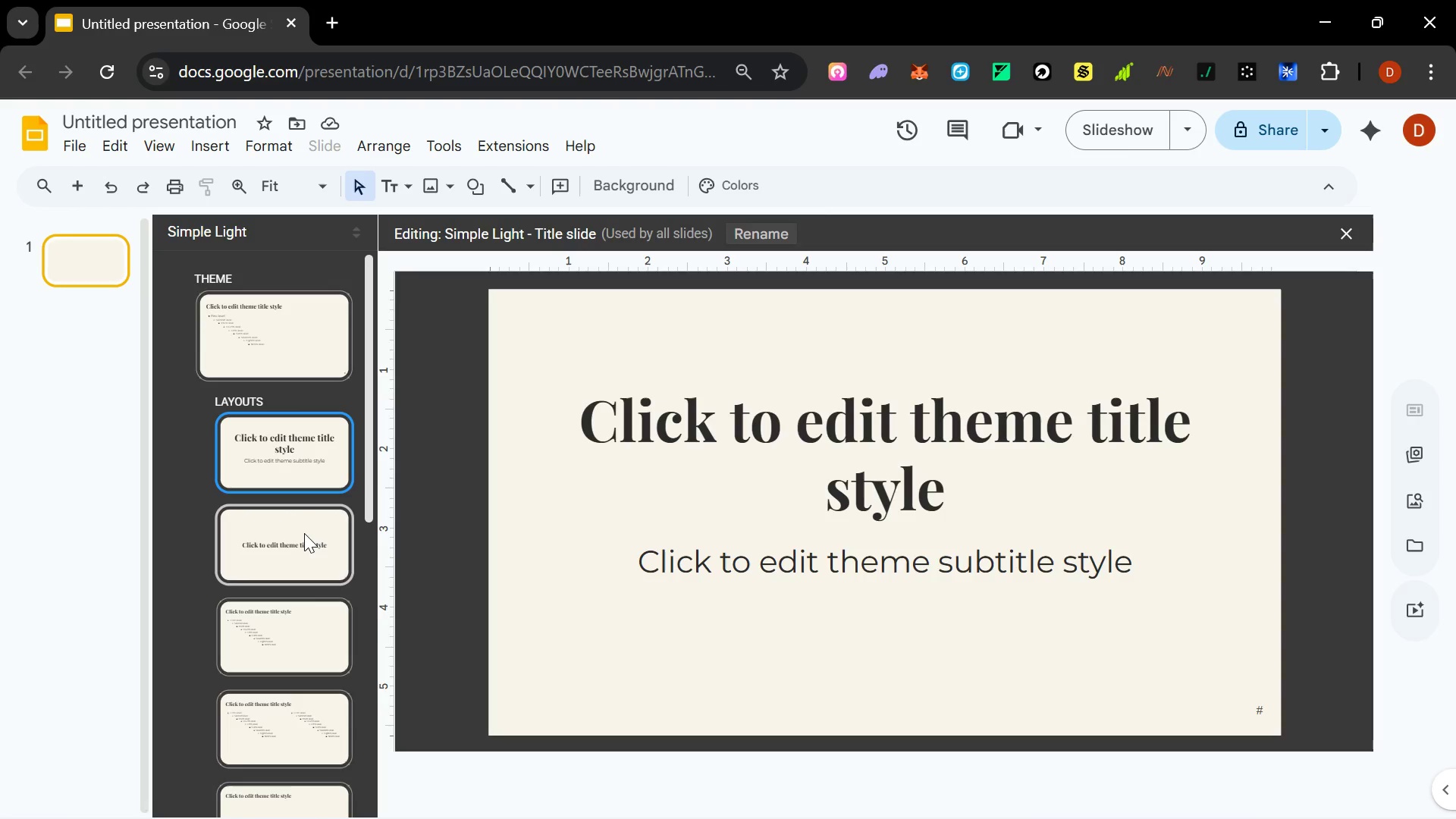 
left_click([304, 533])
 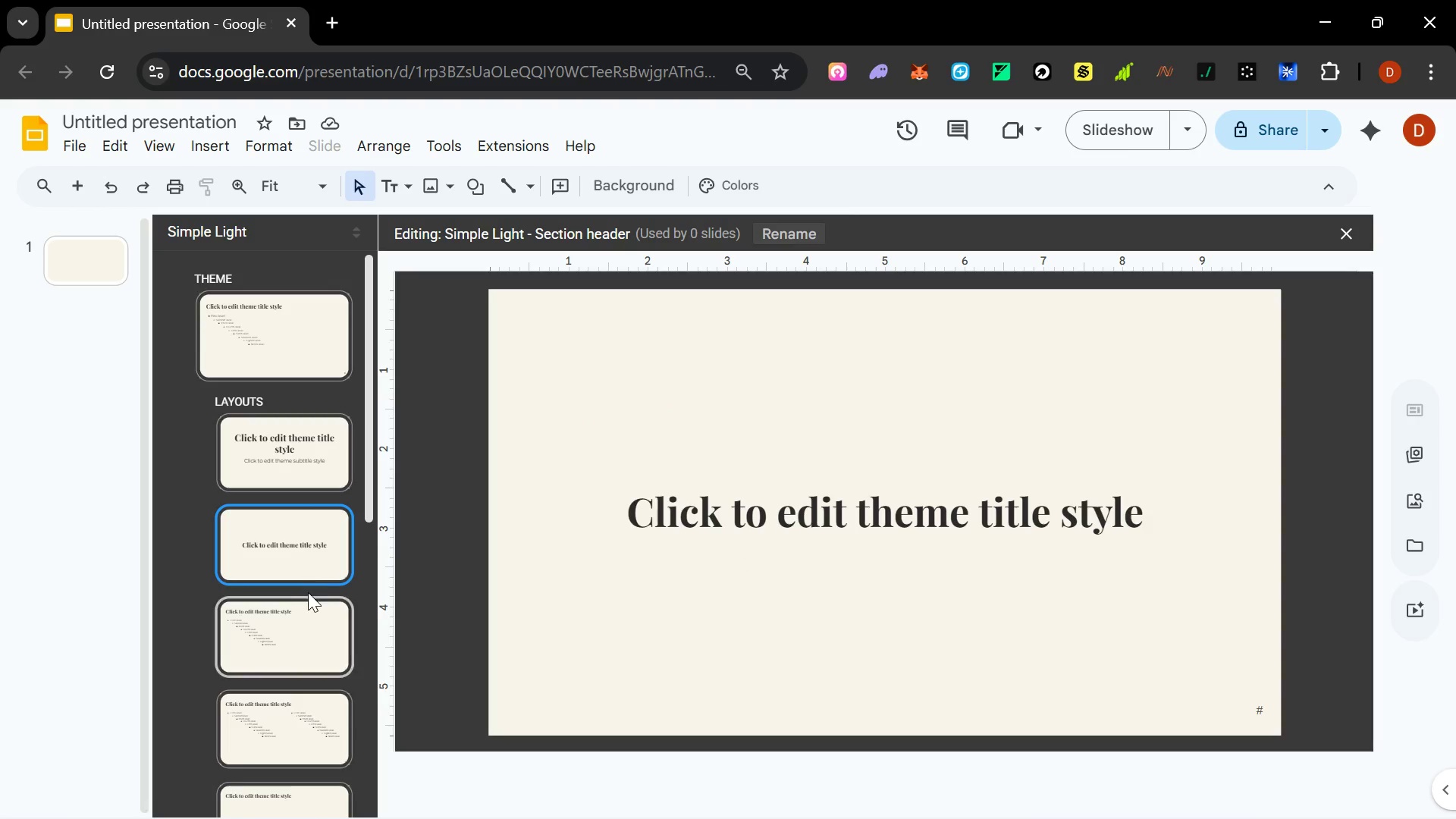 
left_click([309, 610])
 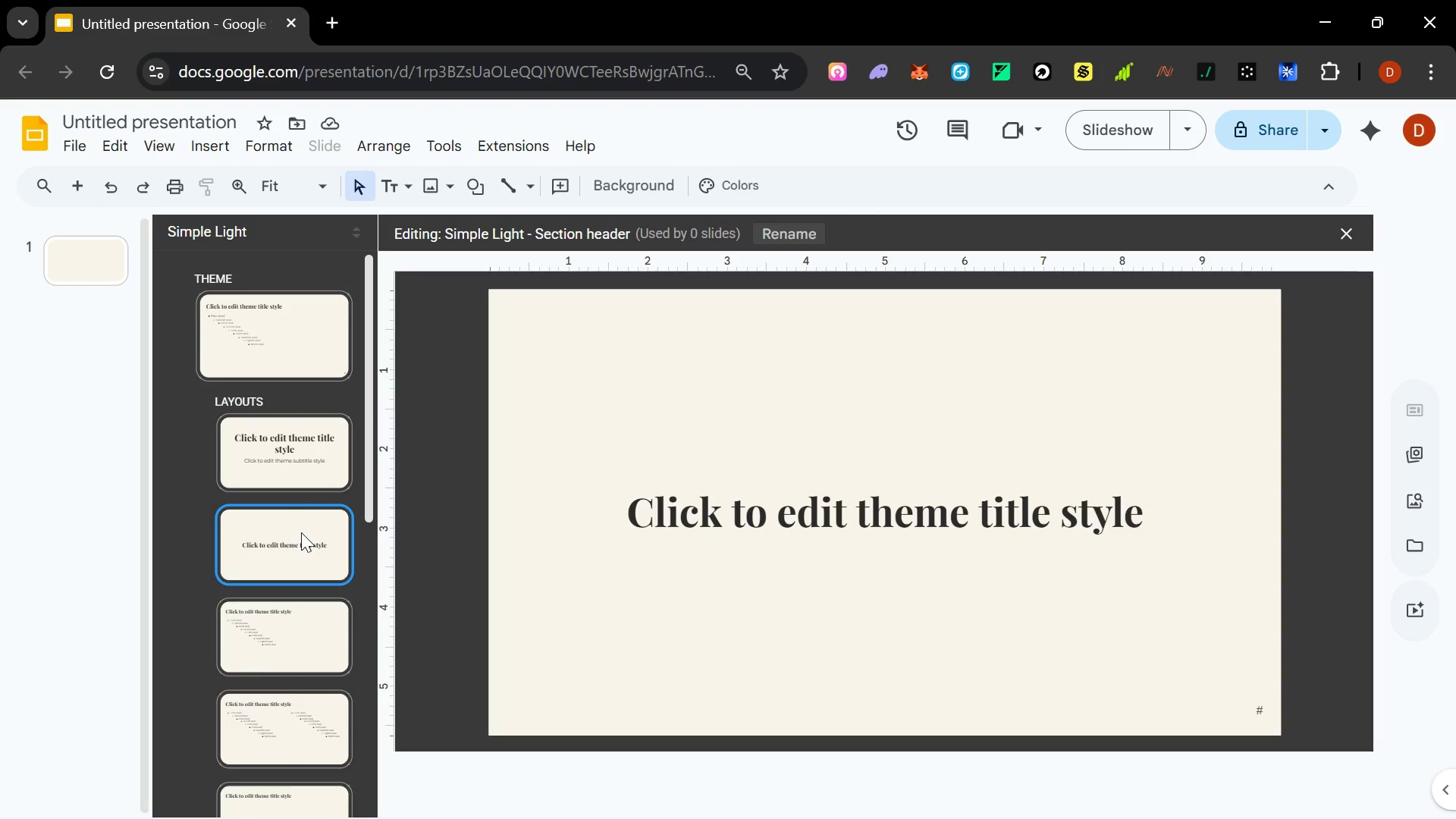 
right_click([300, 531])
 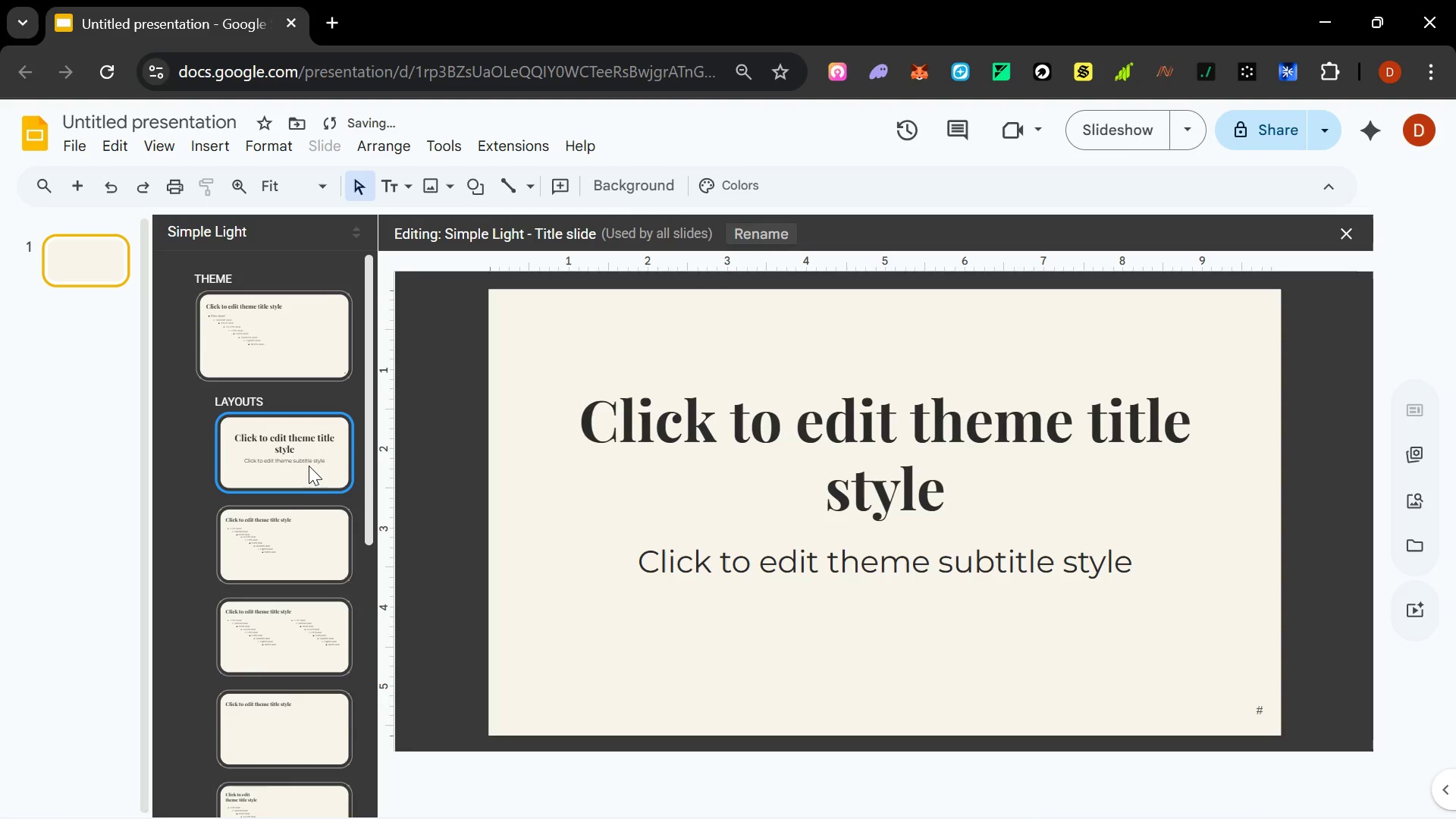 
scroll: coordinate [307, 497], scroll_direction: down, amount: 9.0
 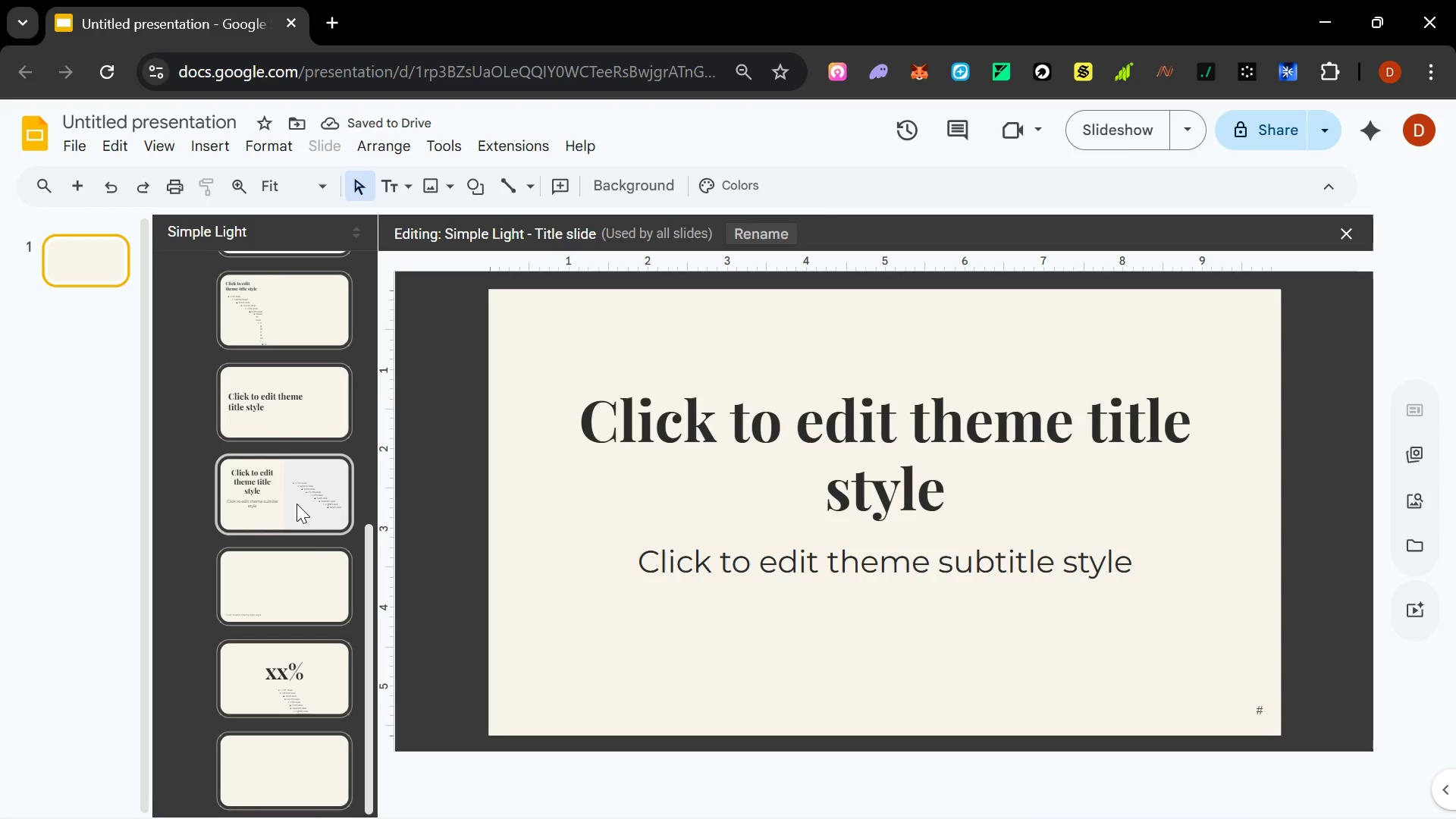 
left_click([297, 504])
 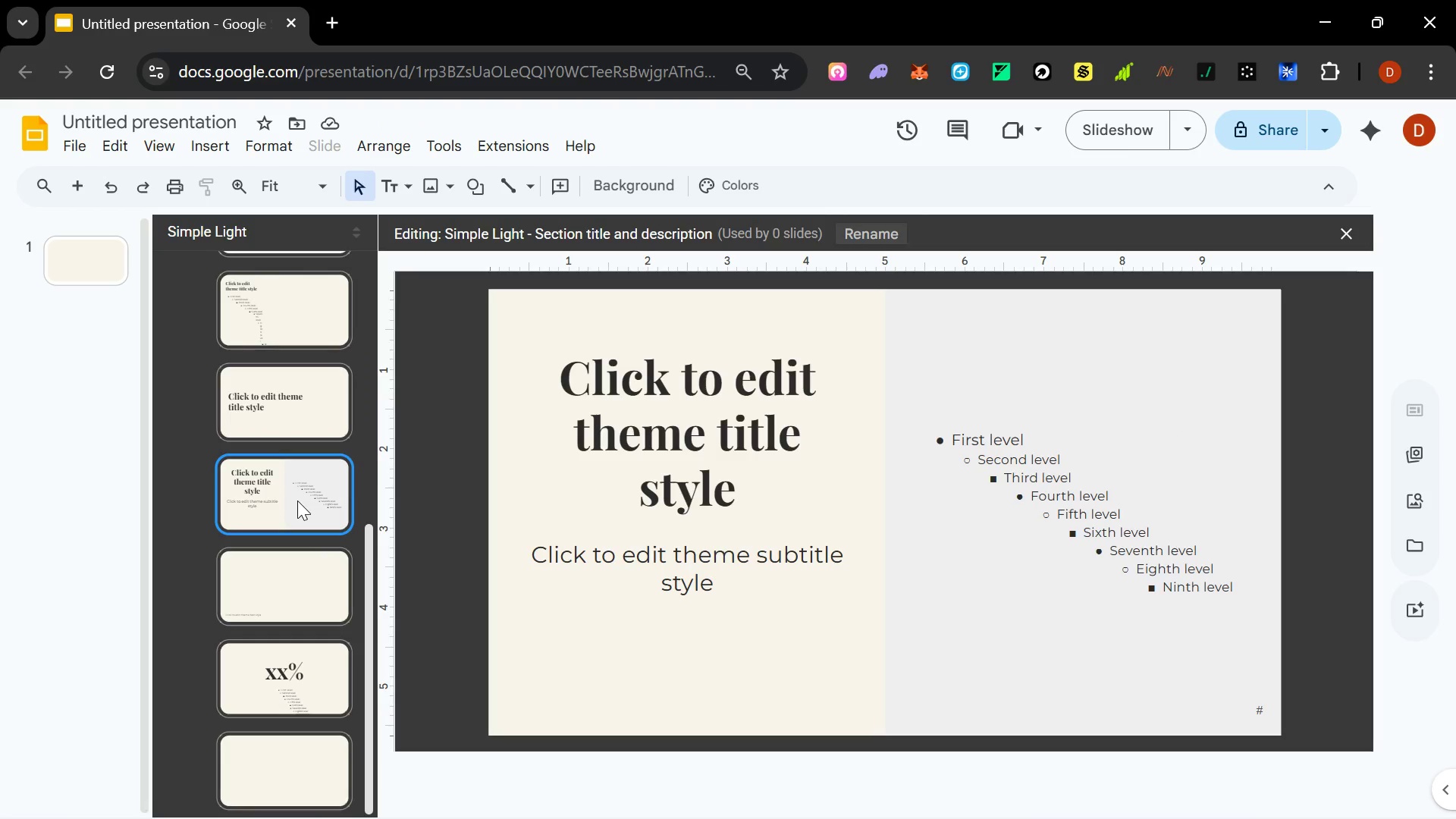 
wait(6.22)
 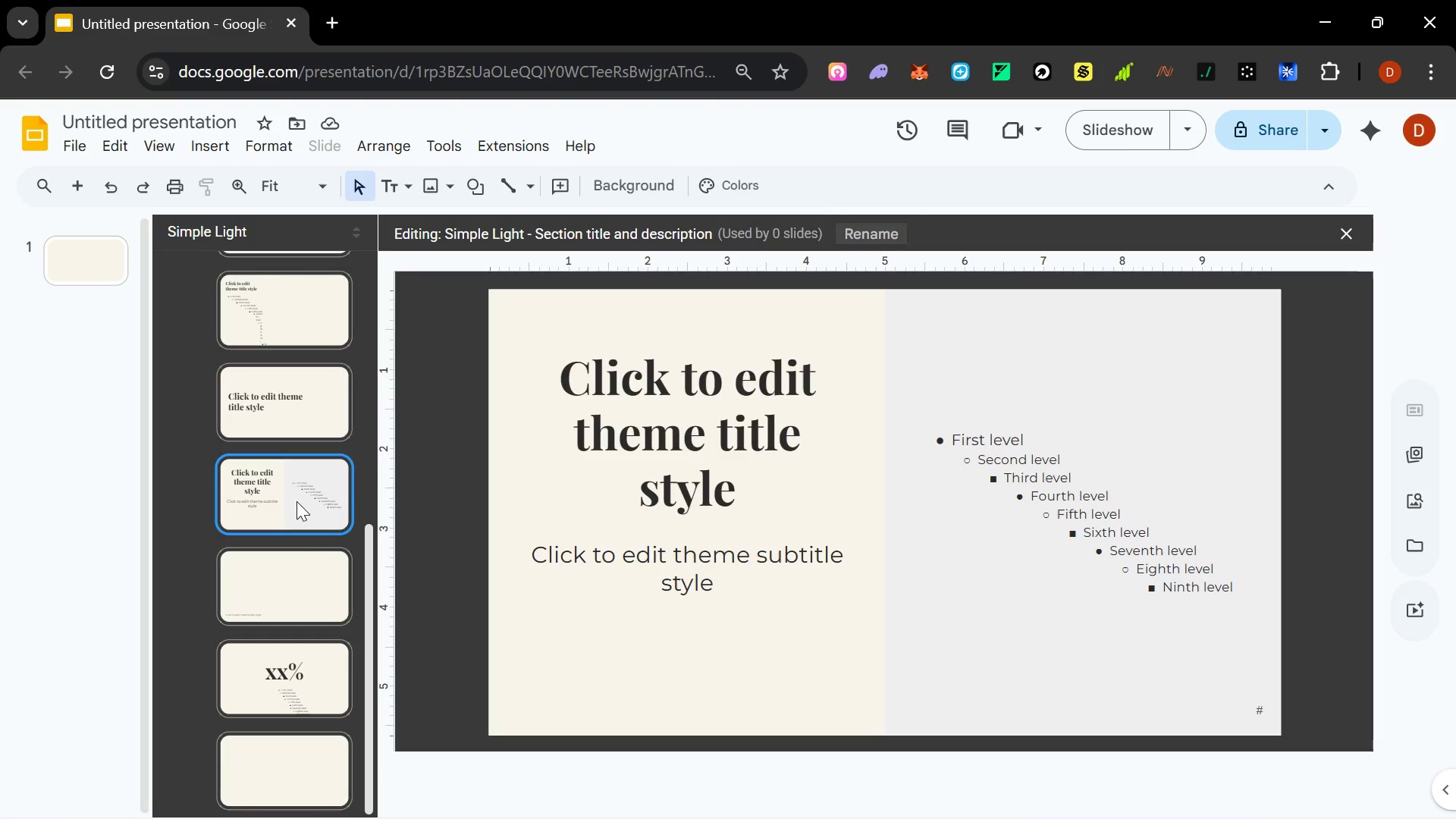 
scroll: coordinate [298, 499], scroll_direction: up, amount: 8.0
 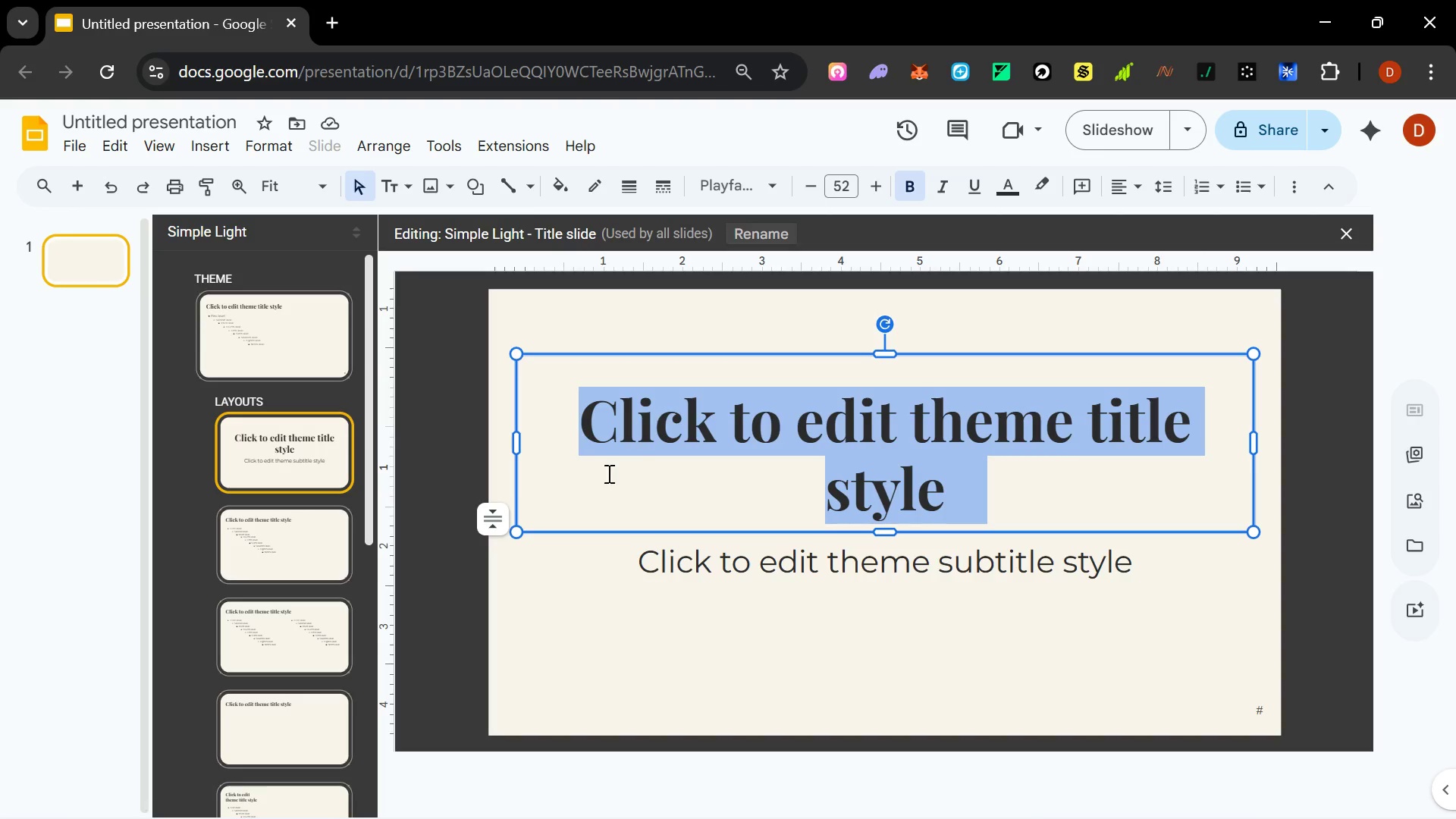 
left_click_drag(start_coordinate=[519, 444], to_coordinate=[884, 444])
 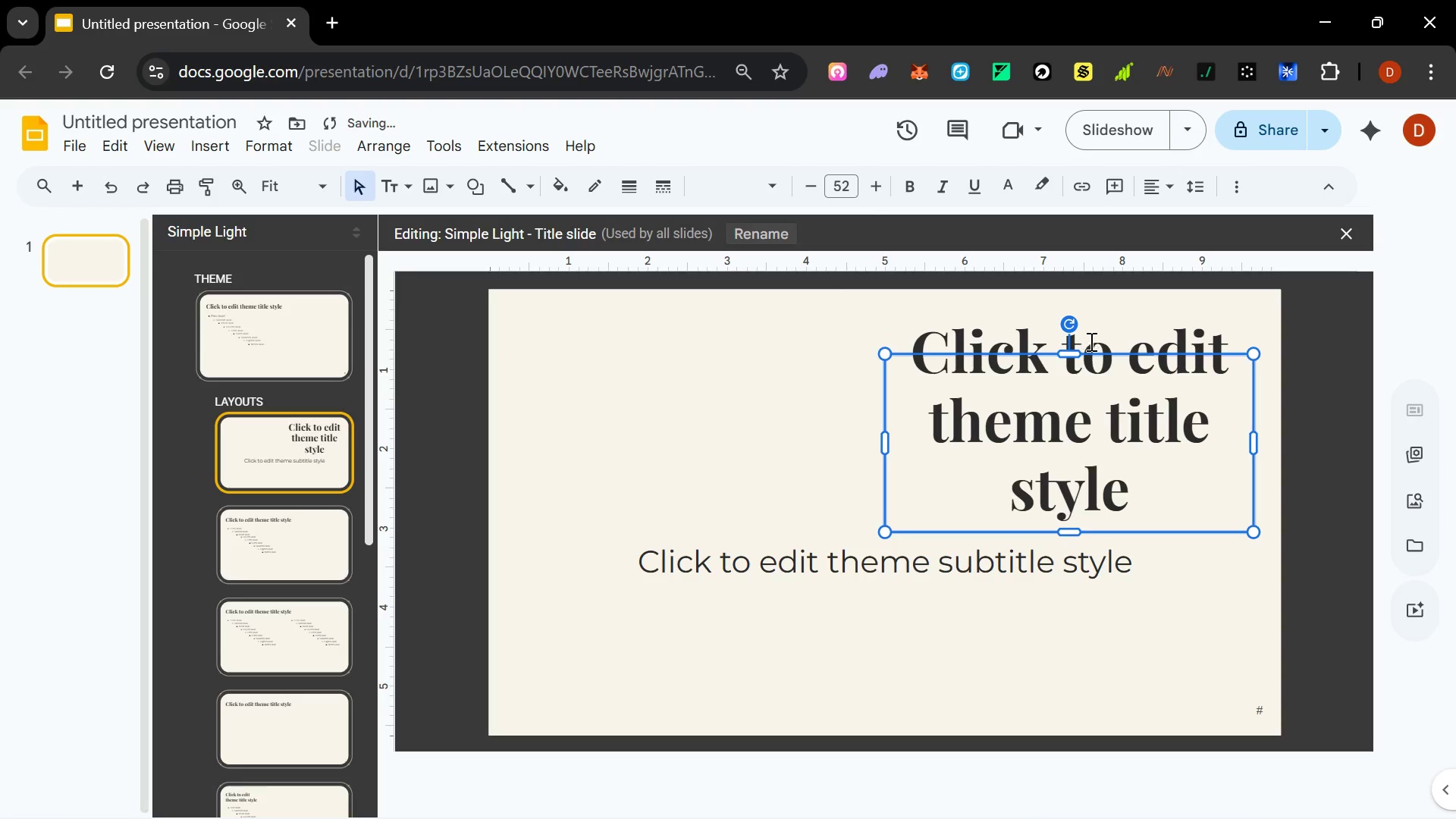 
left_click_drag(start_coordinate=[1077, 352], to_coordinate=[1079, 325])
 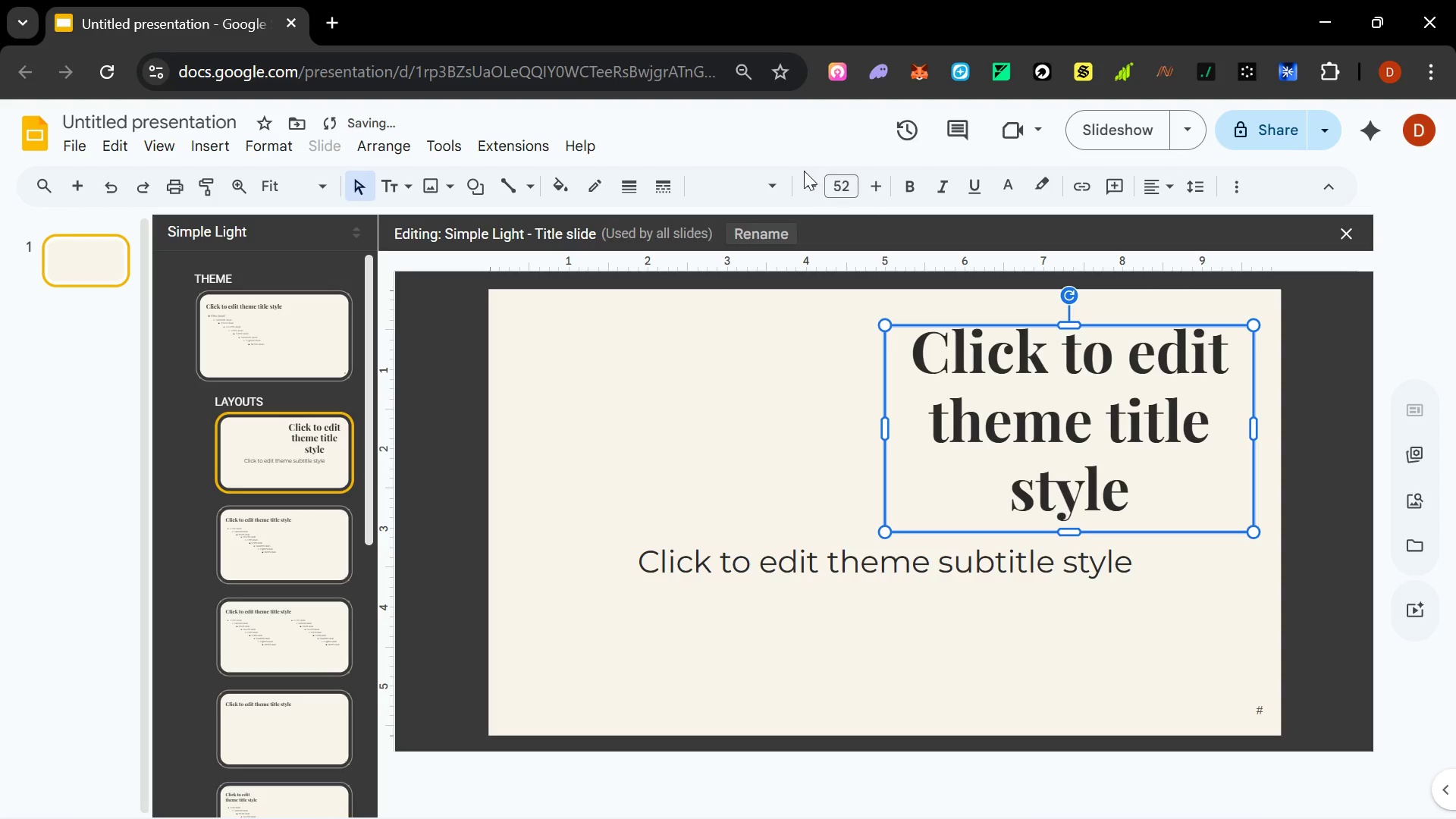 
double_click([811, 182])
 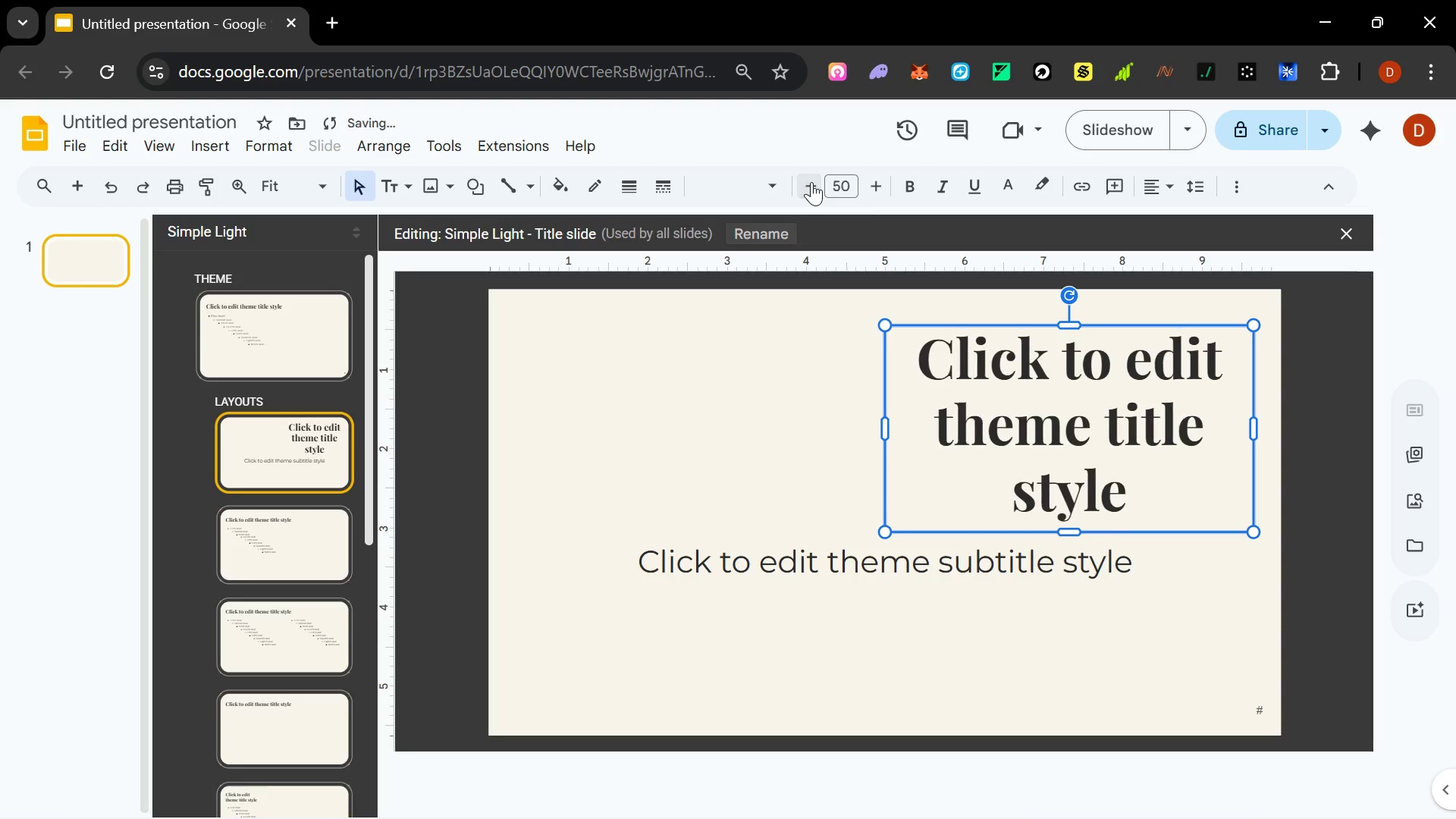 
triple_click([811, 182])
 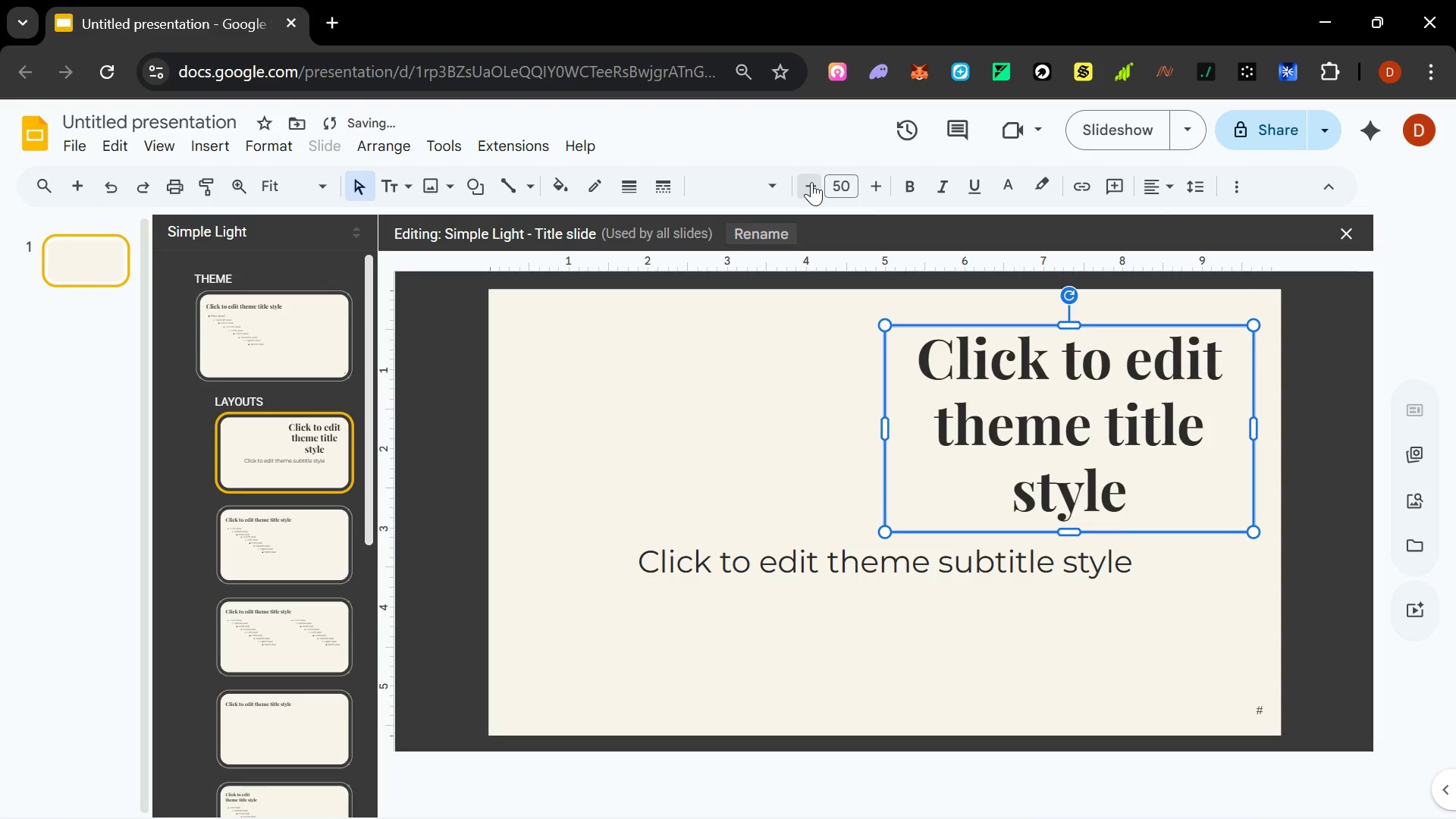 
triple_click([811, 182])
 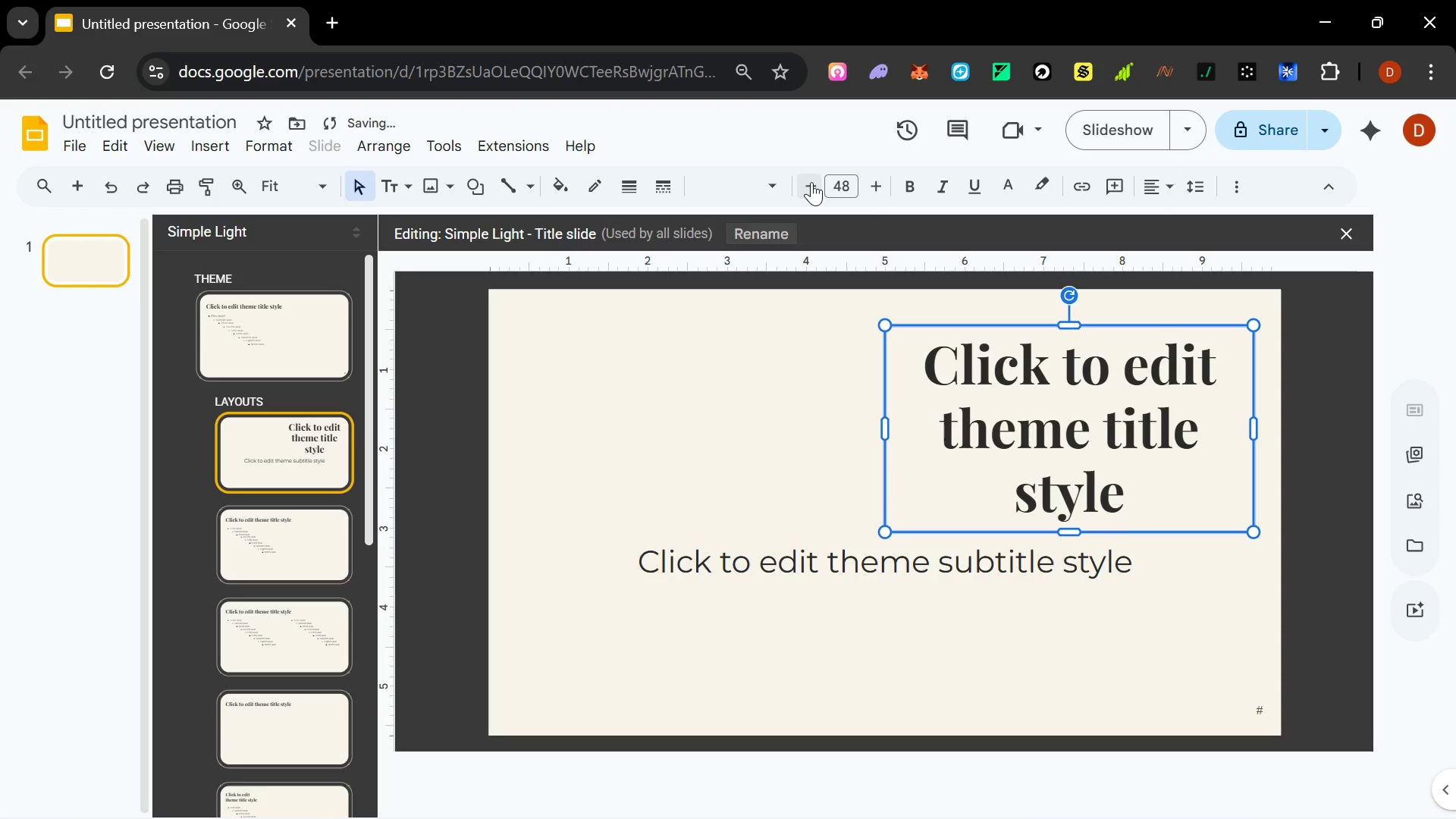 
triple_click([811, 182])
 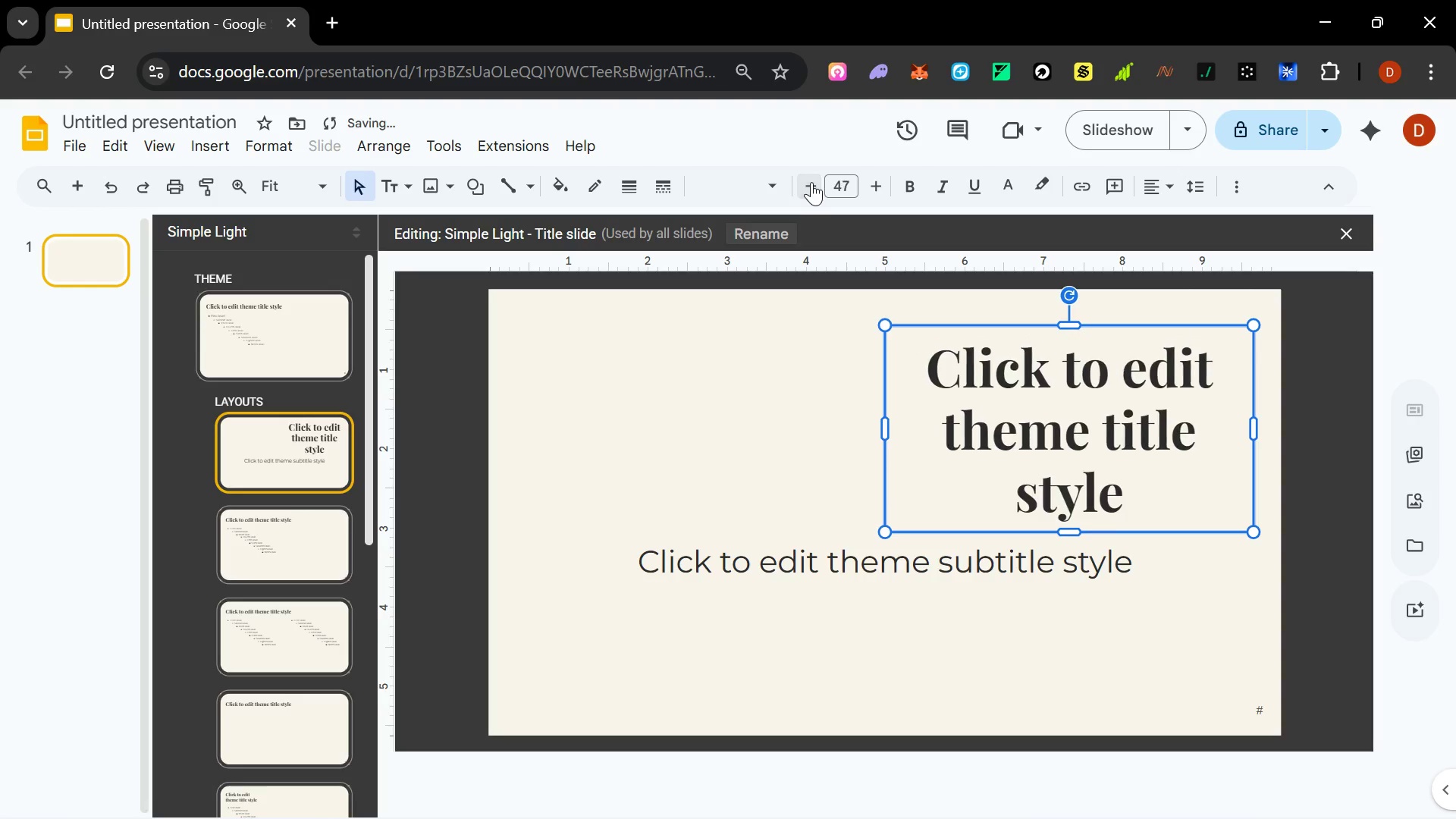 
triple_click([811, 181])
 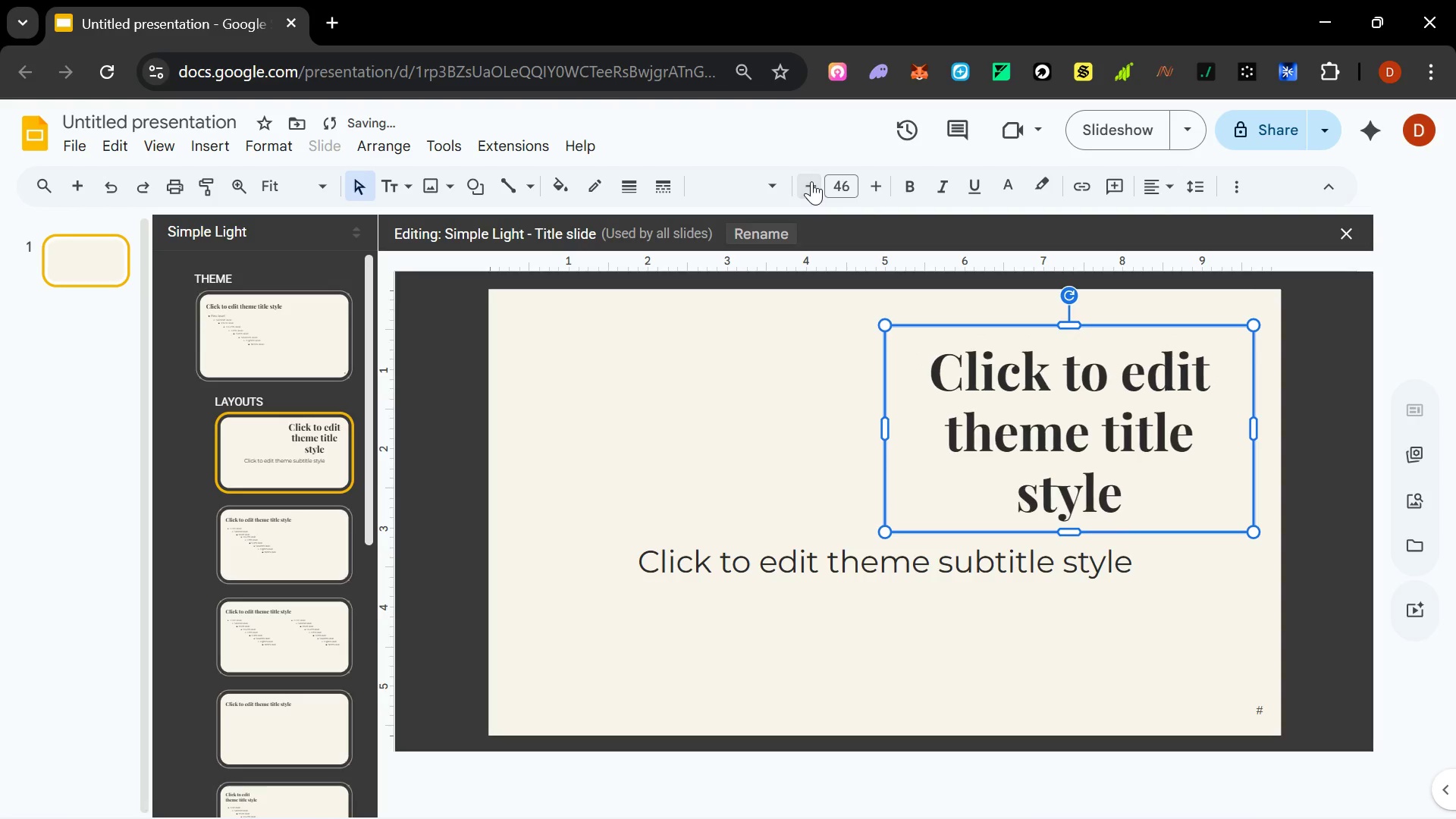 
triple_click([811, 181])
 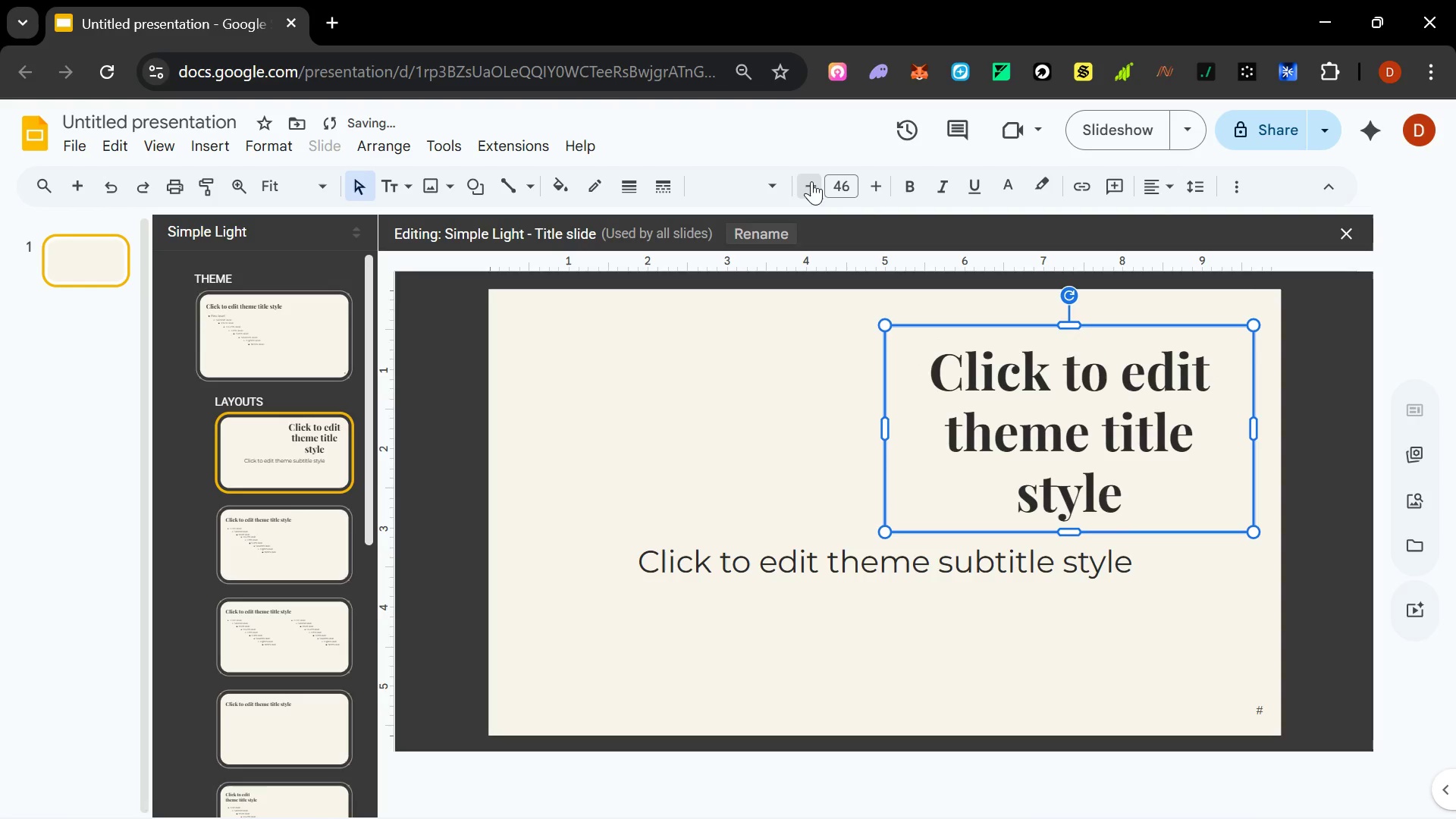 
triple_click([811, 181])
 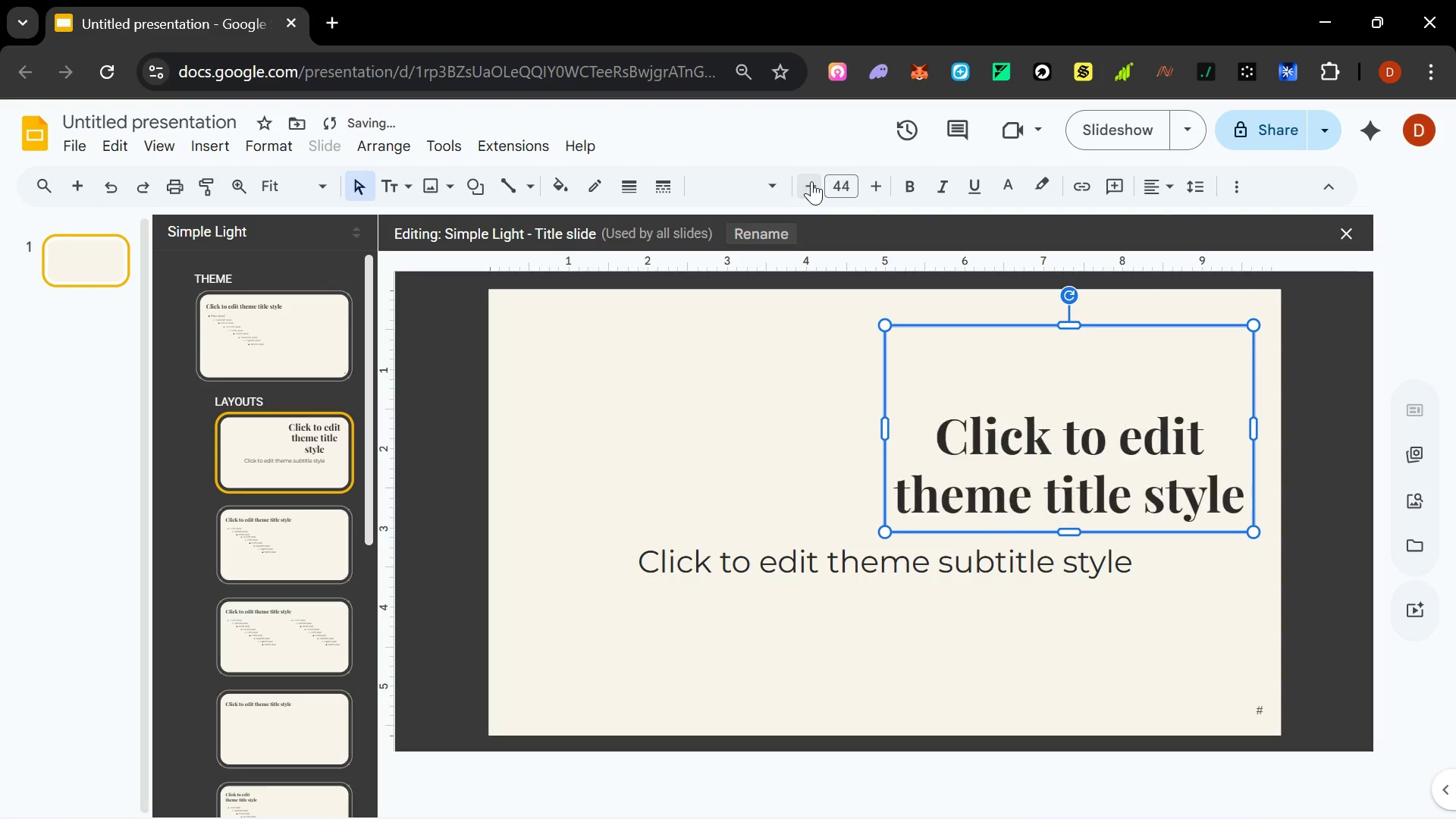 
triple_click([811, 181])
 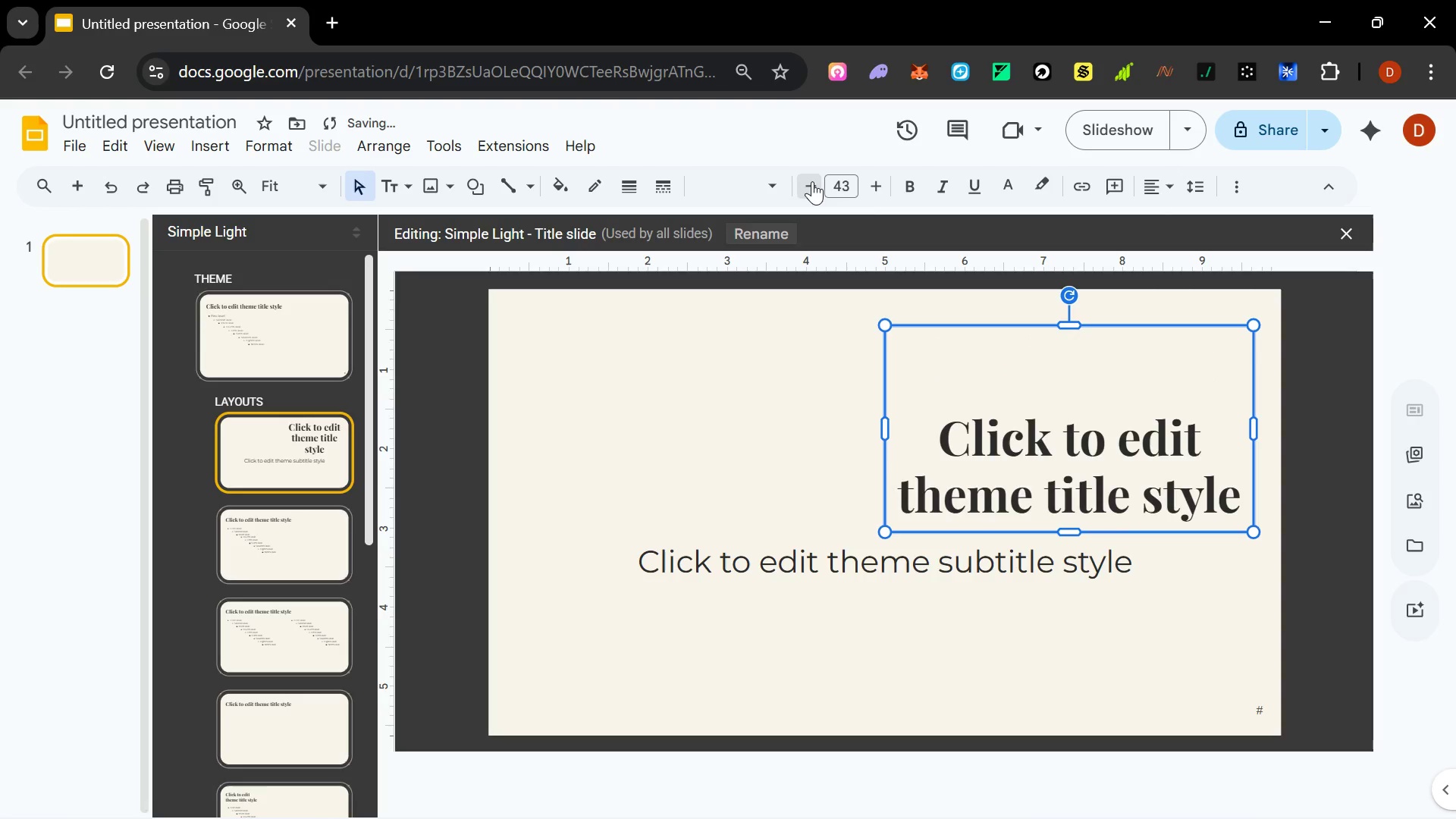 
triple_click([812, 181])
 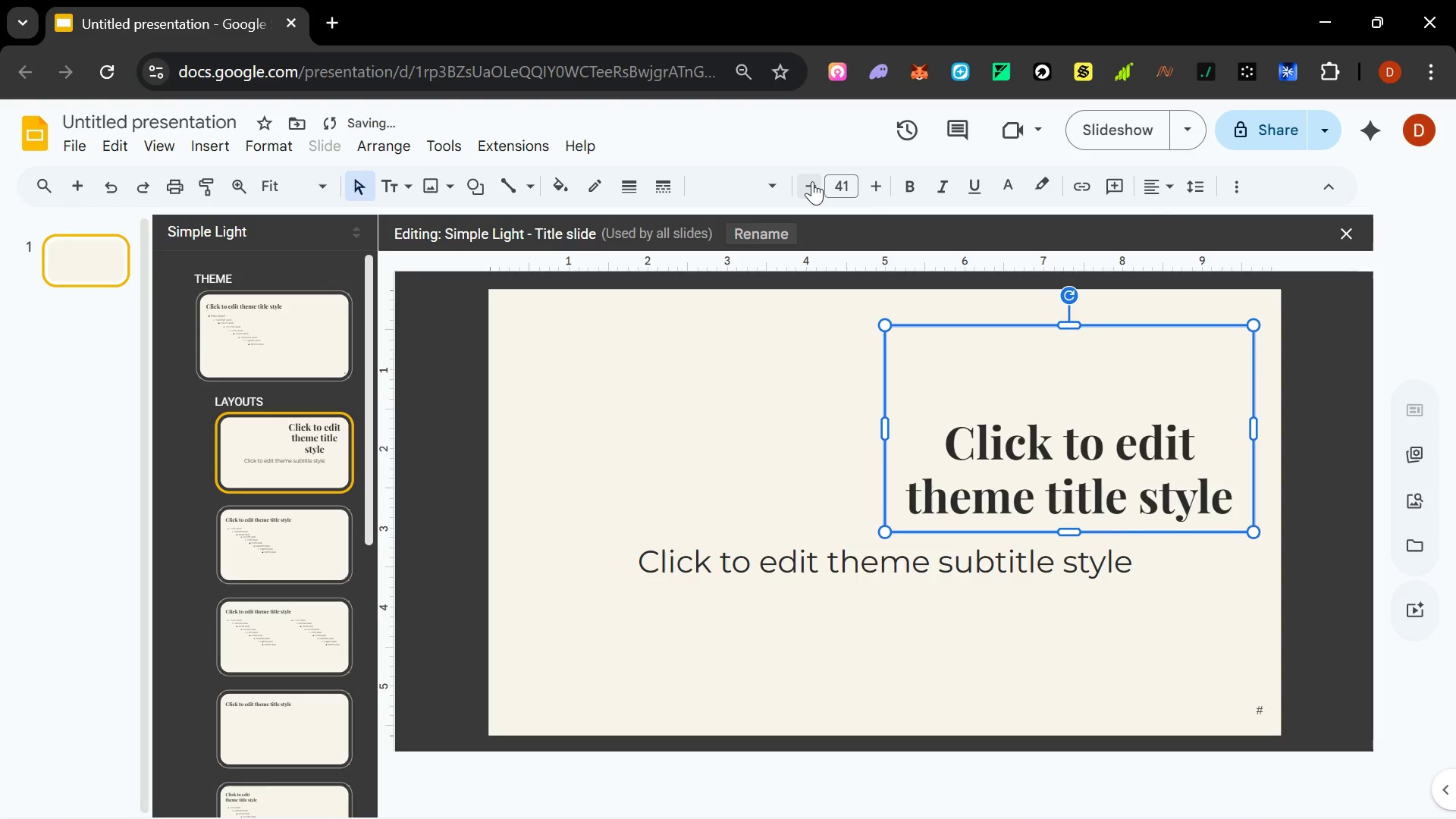 
triple_click([812, 181])
 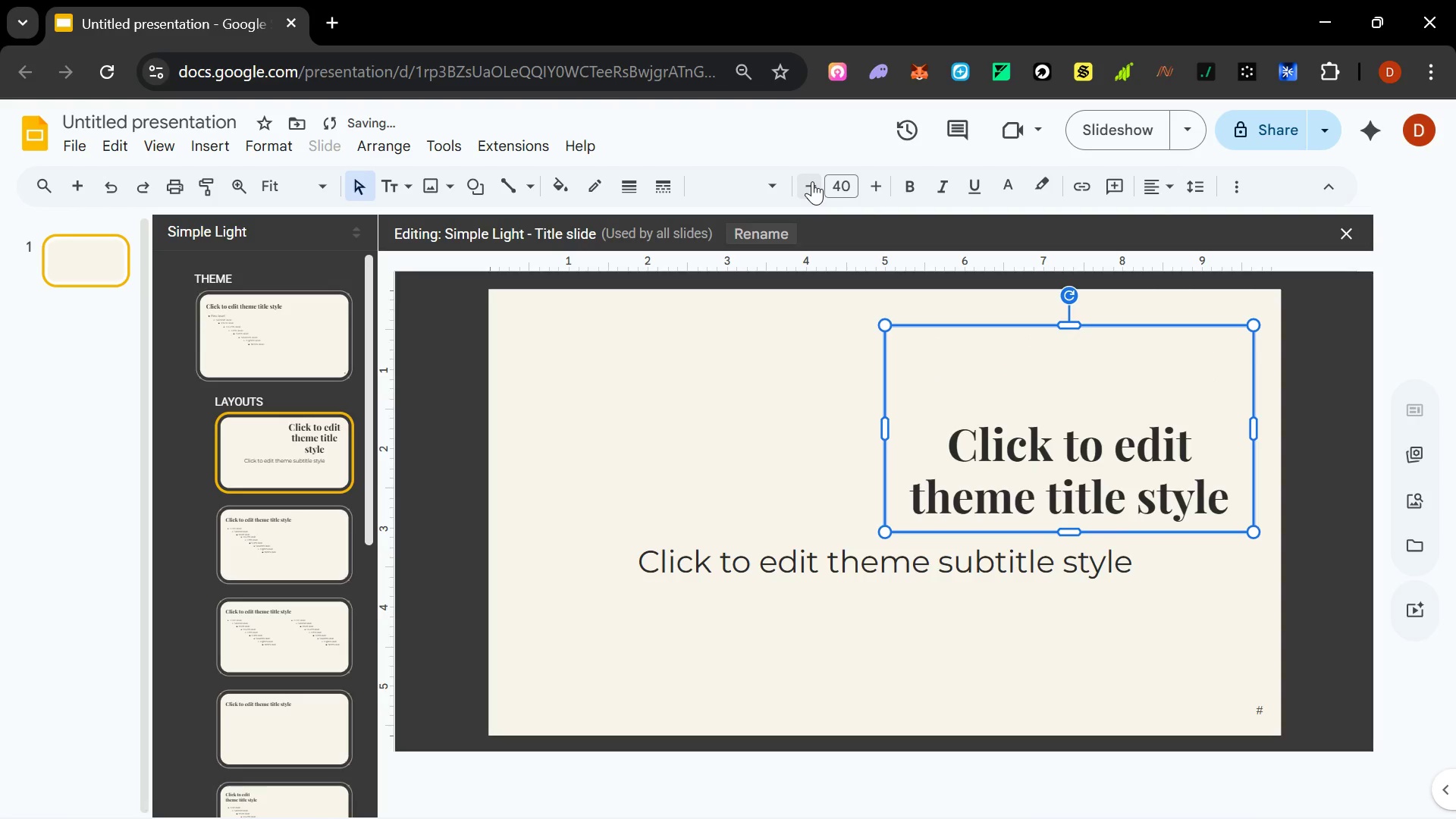 
double_click([812, 181])
 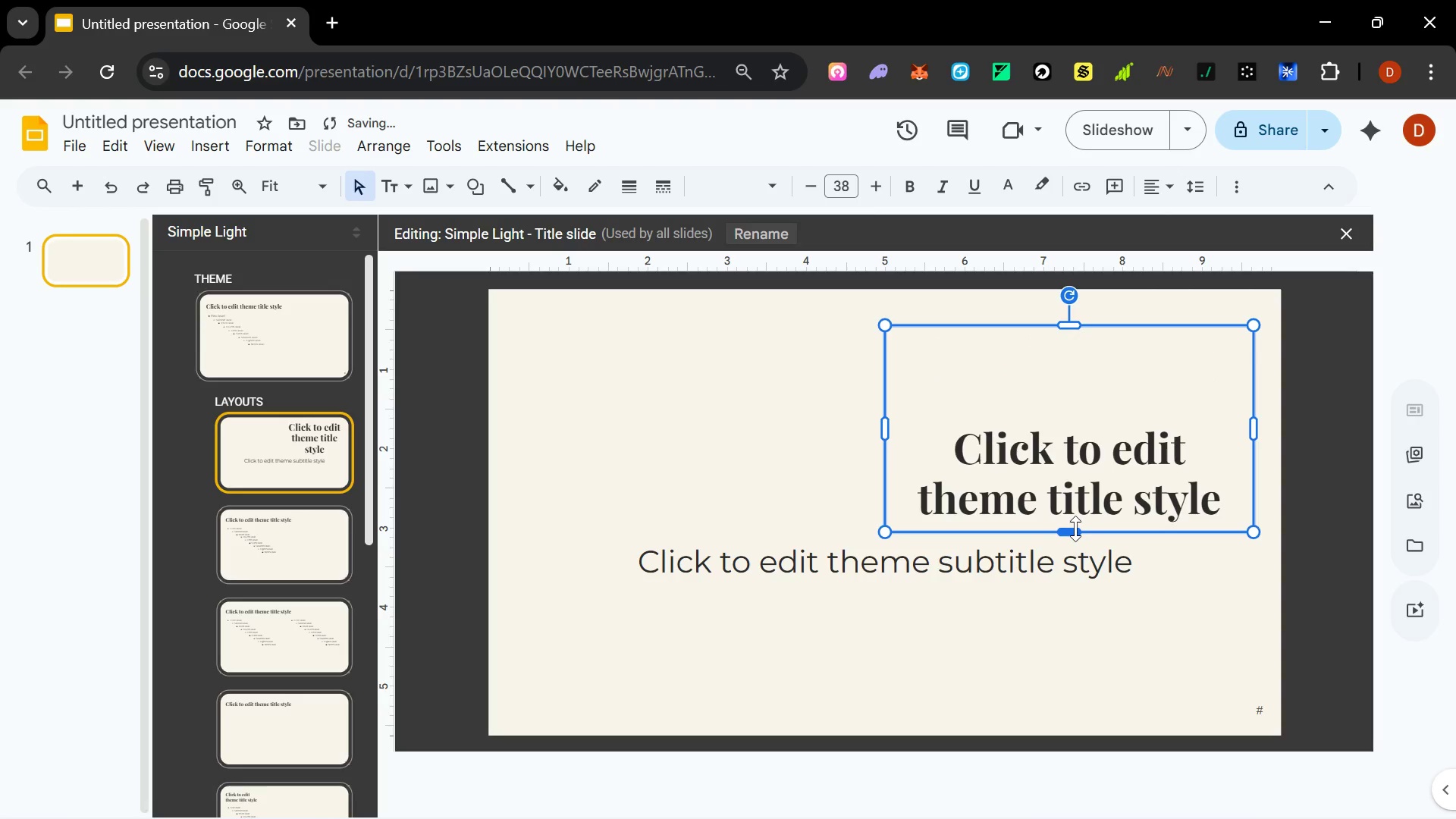 
left_click_drag(start_coordinate=[1075, 531], to_coordinate=[1091, 437])
 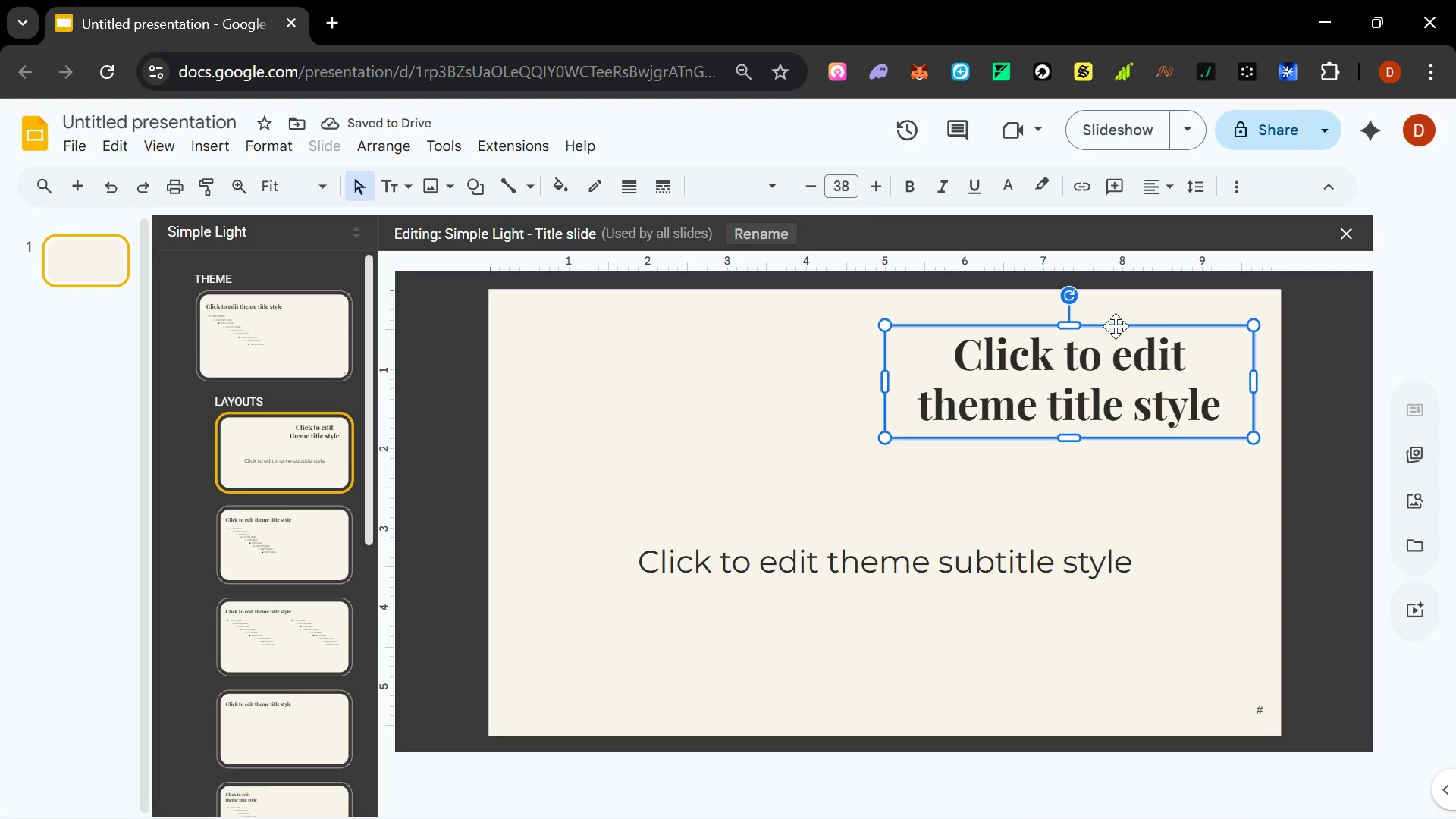 
hold_key(key=ShiftLeft, duration=1.51)
left_click_drag(start_coordinate=[1116, 326], to_coordinate=[1121, 399])
 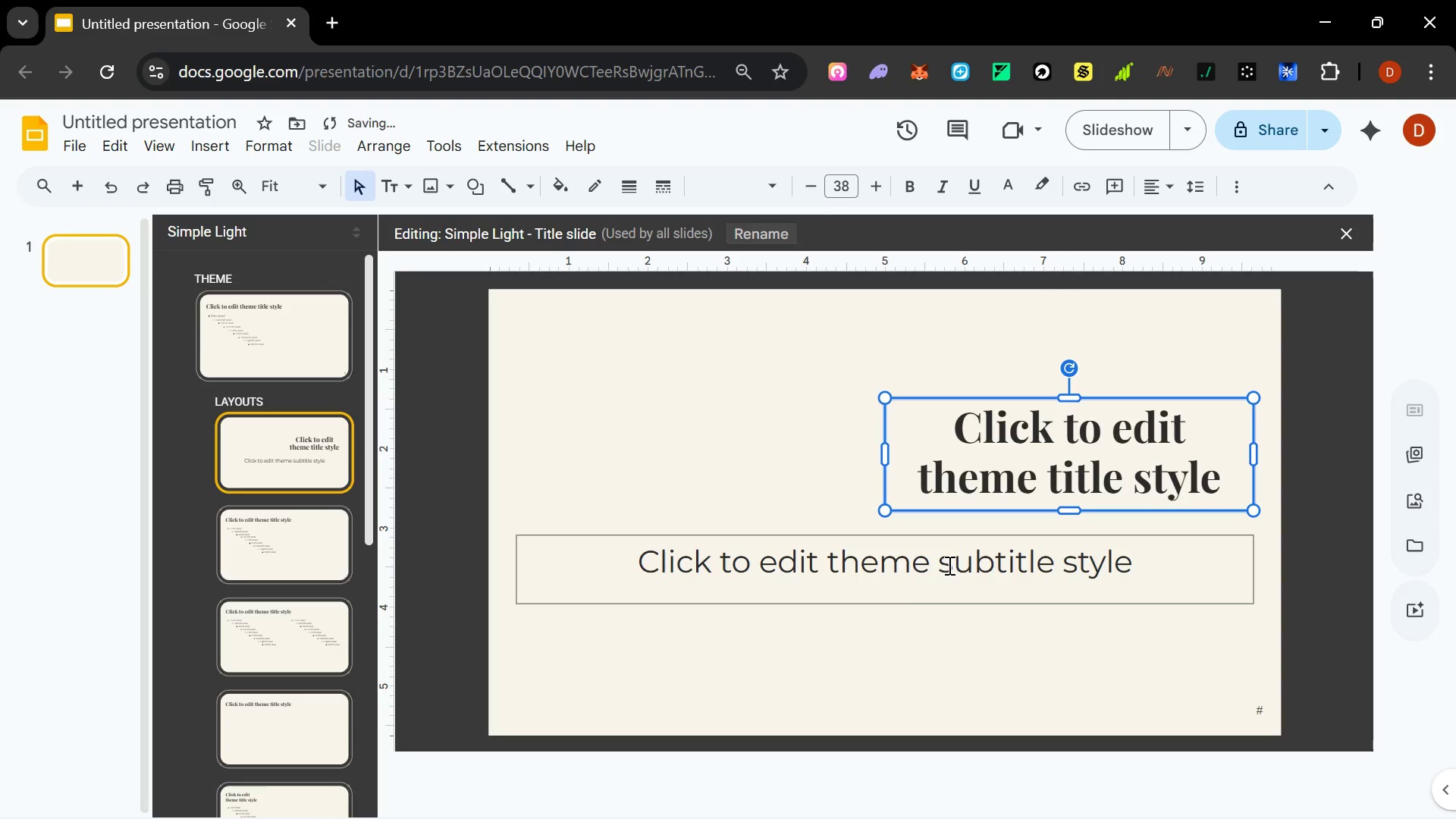 
hold_key(key=ShiftLeft, duration=0.61)
 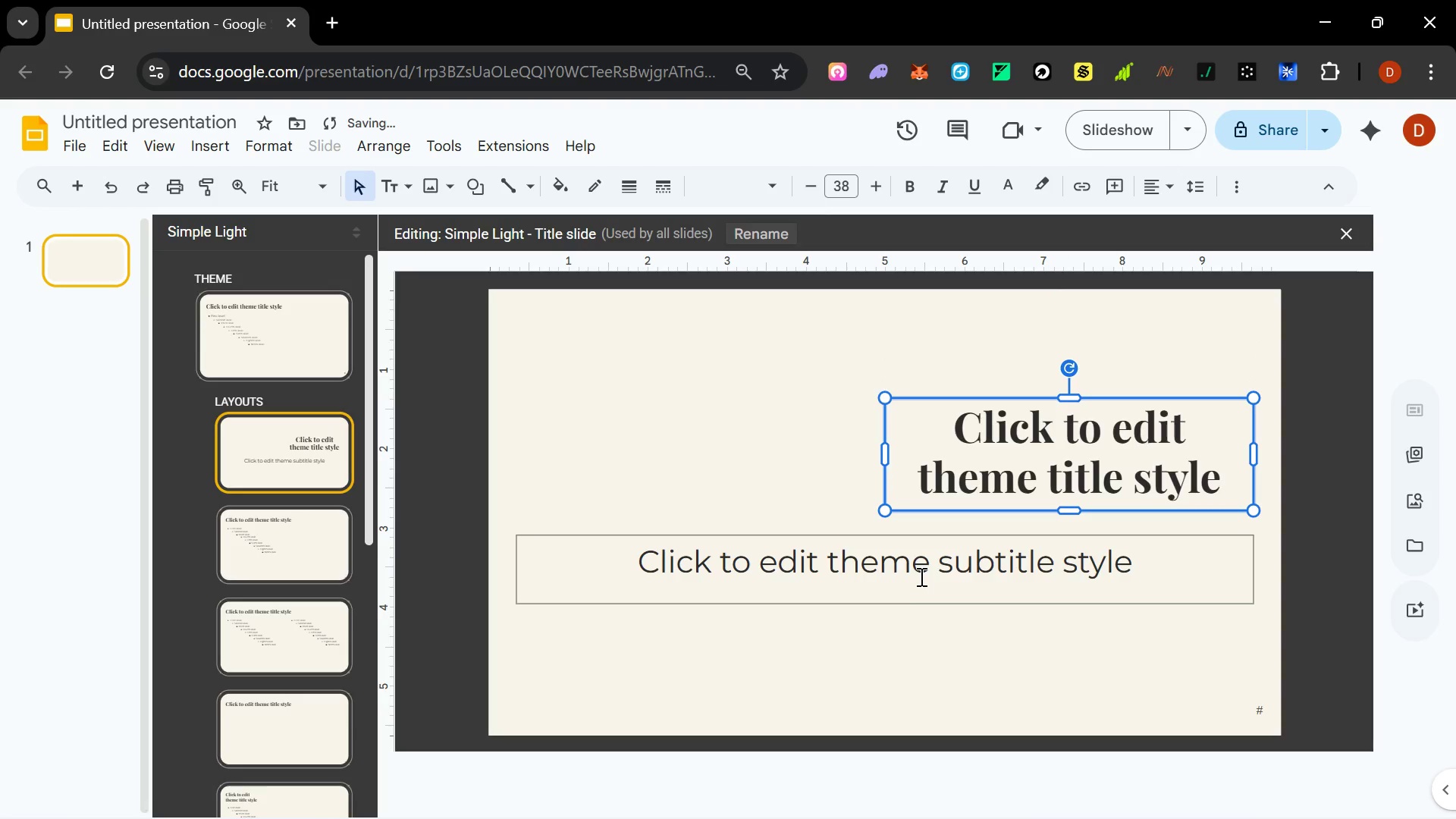 
left_click([920, 575])
 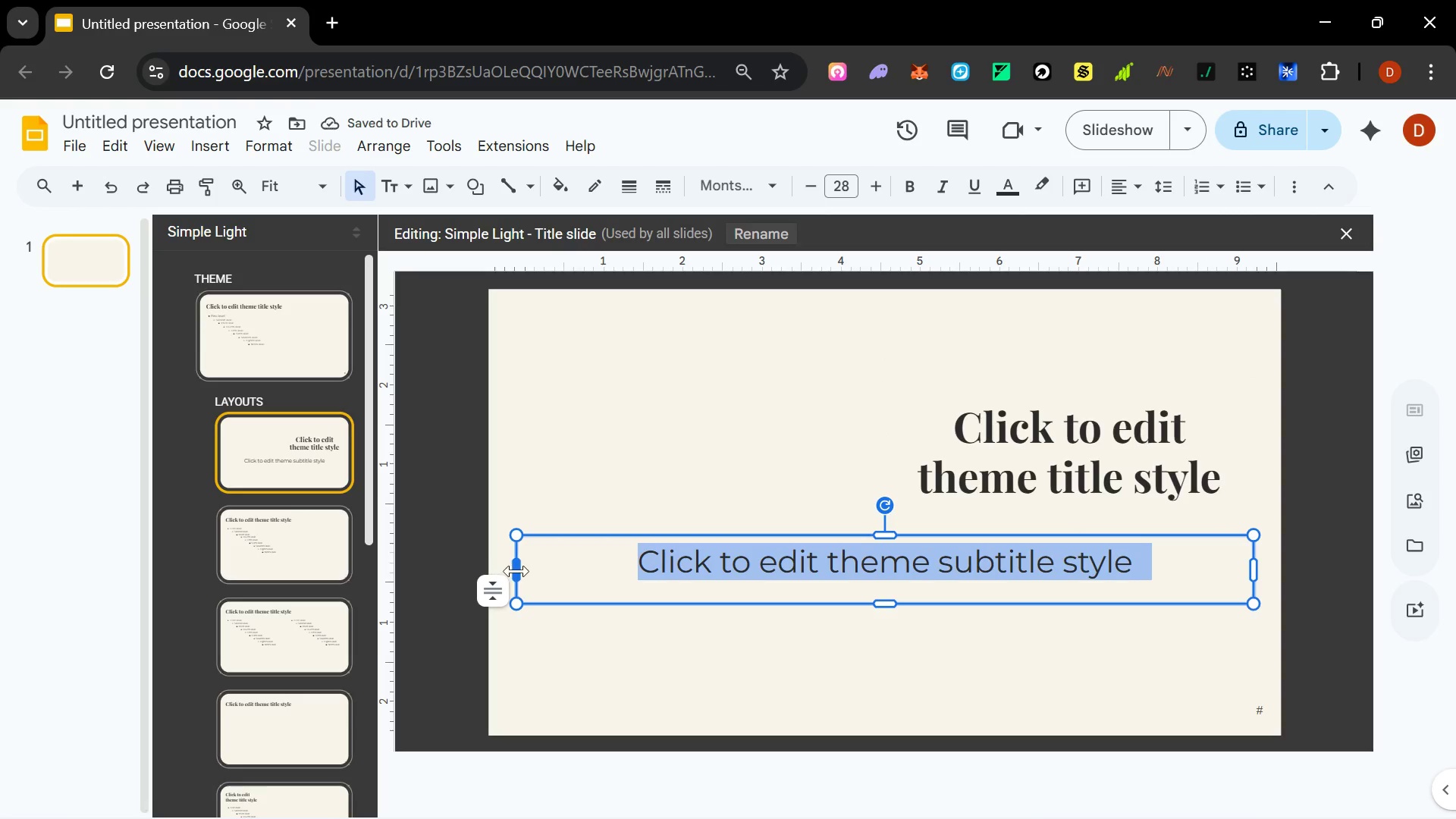 
left_click_drag(start_coordinate=[516, 571], to_coordinate=[917, 561])
 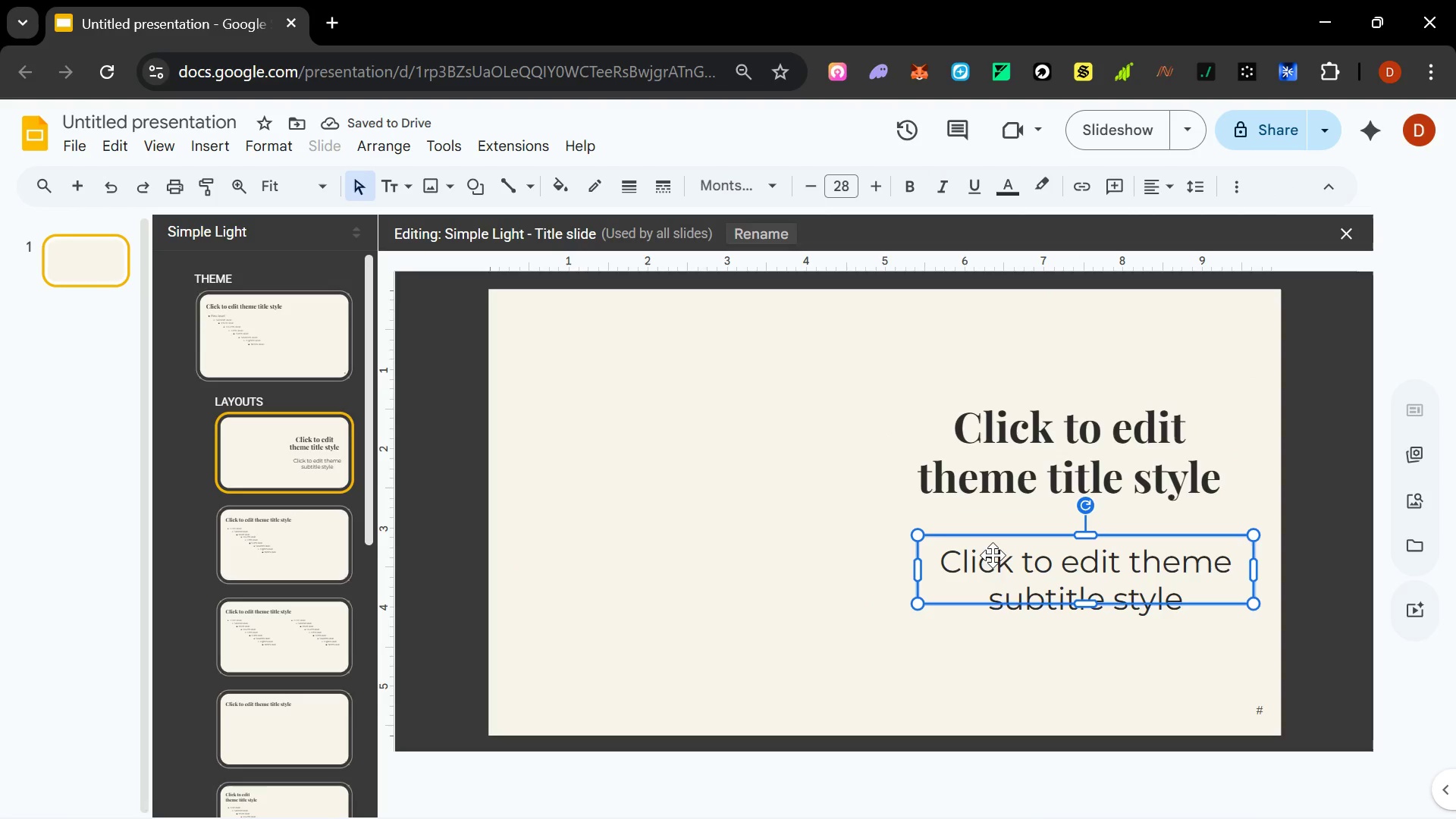 
hold_key(key=ShiftLeft, duration=0.7)
left_click_drag(start_coordinate=[1081, 603], to_coordinate=[1084, 612])
 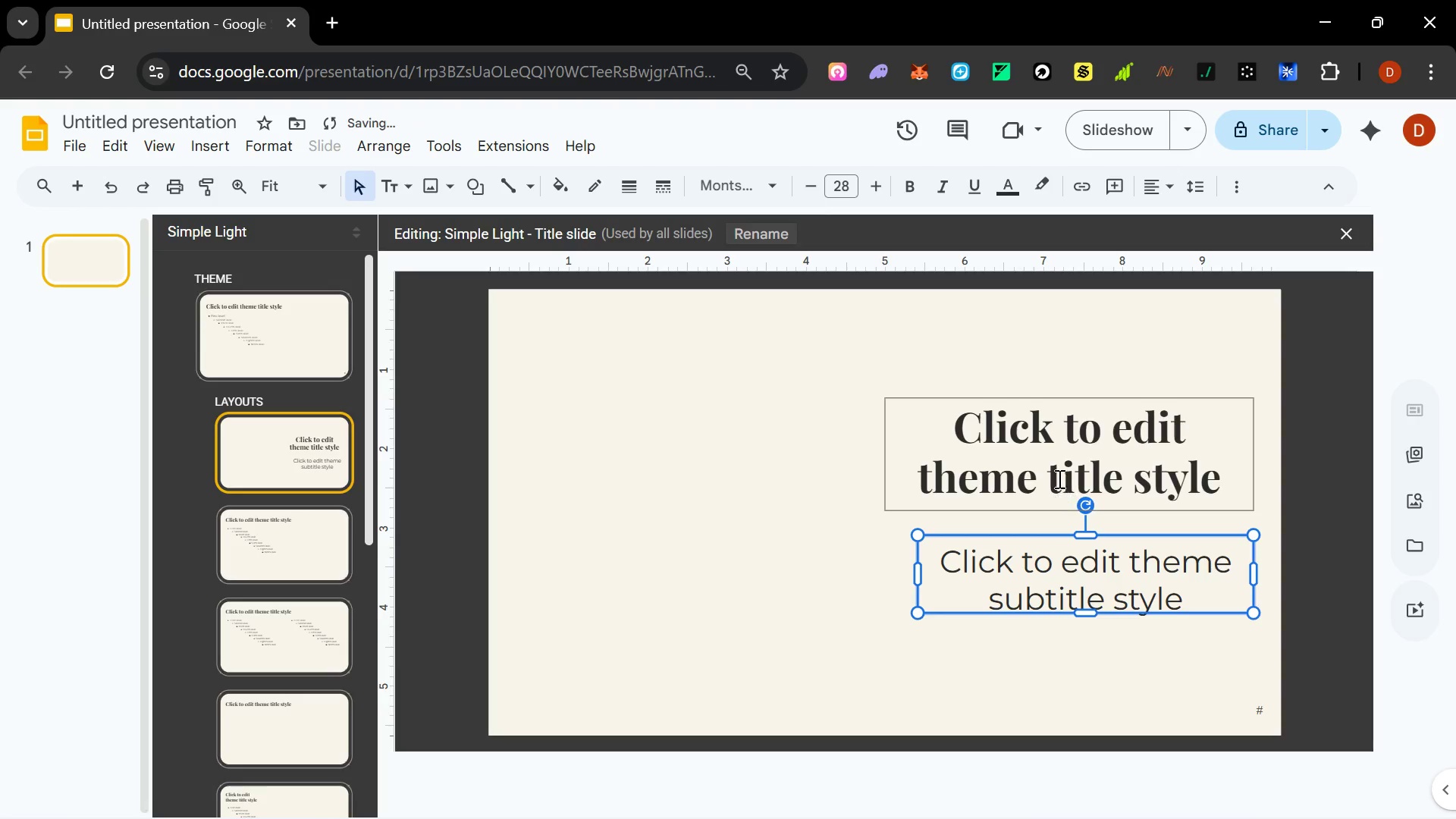 
left_click([1056, 475])
 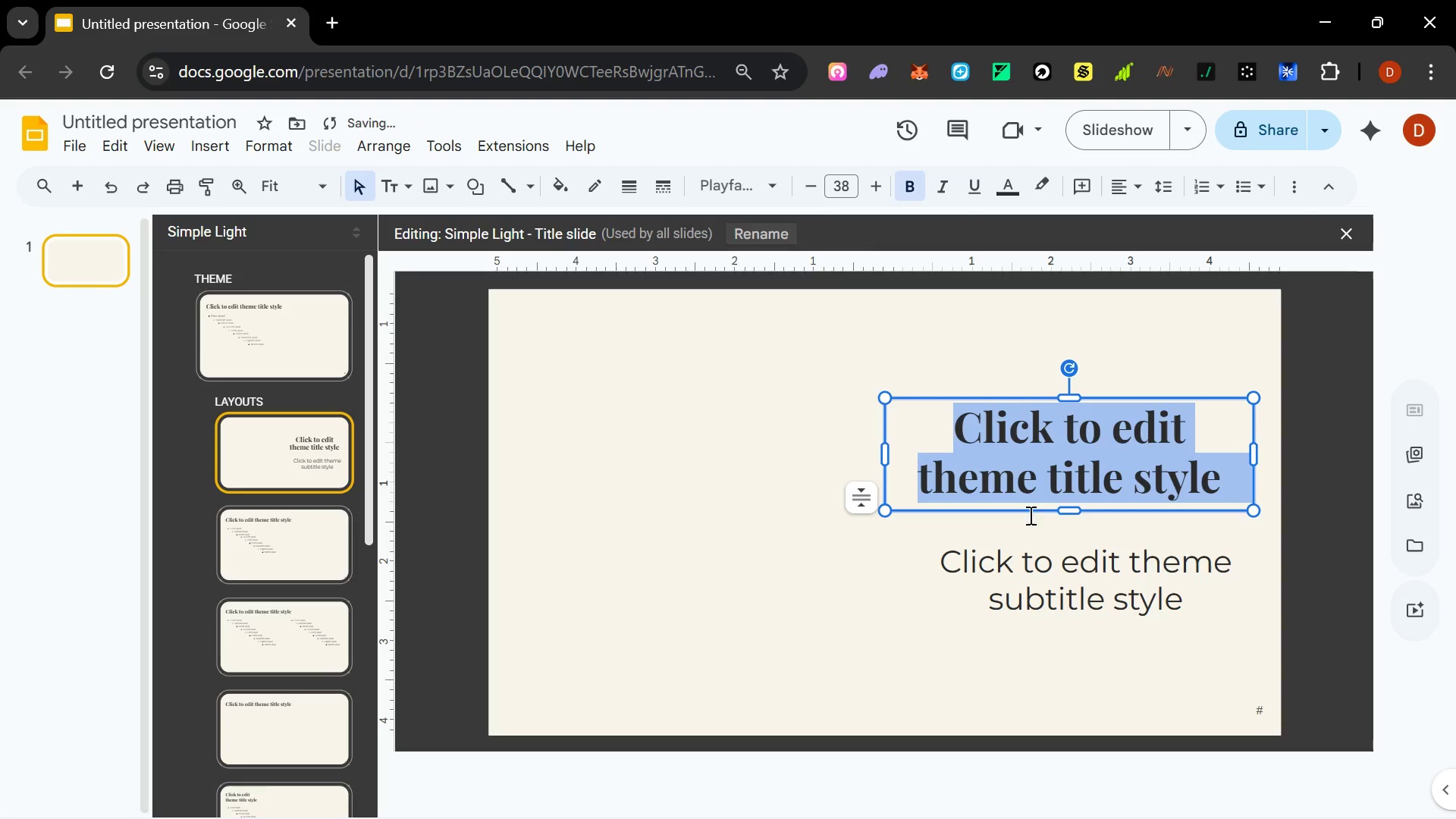 
left_click([1029, 559])
 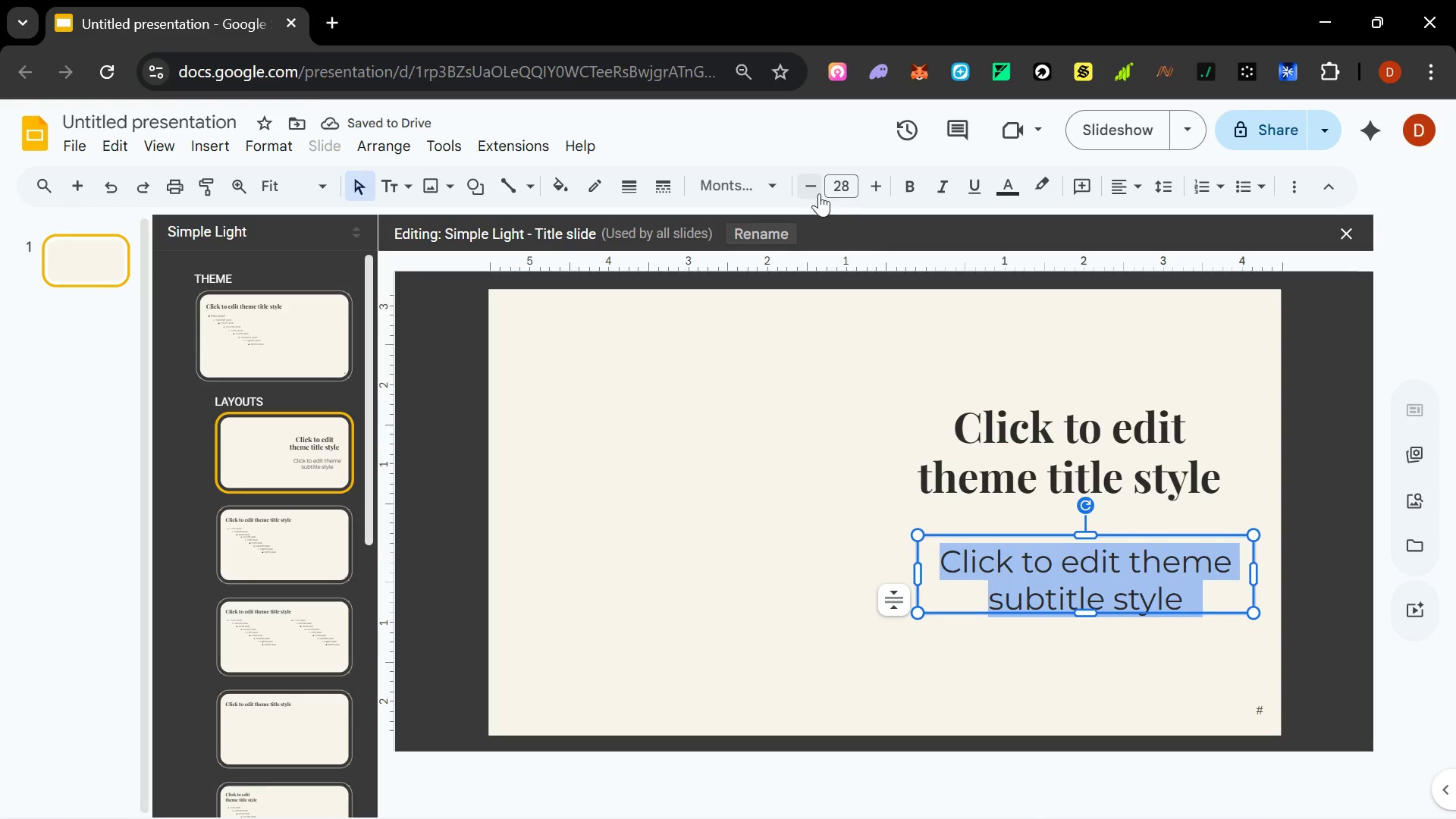 
double_click([813, 190])
 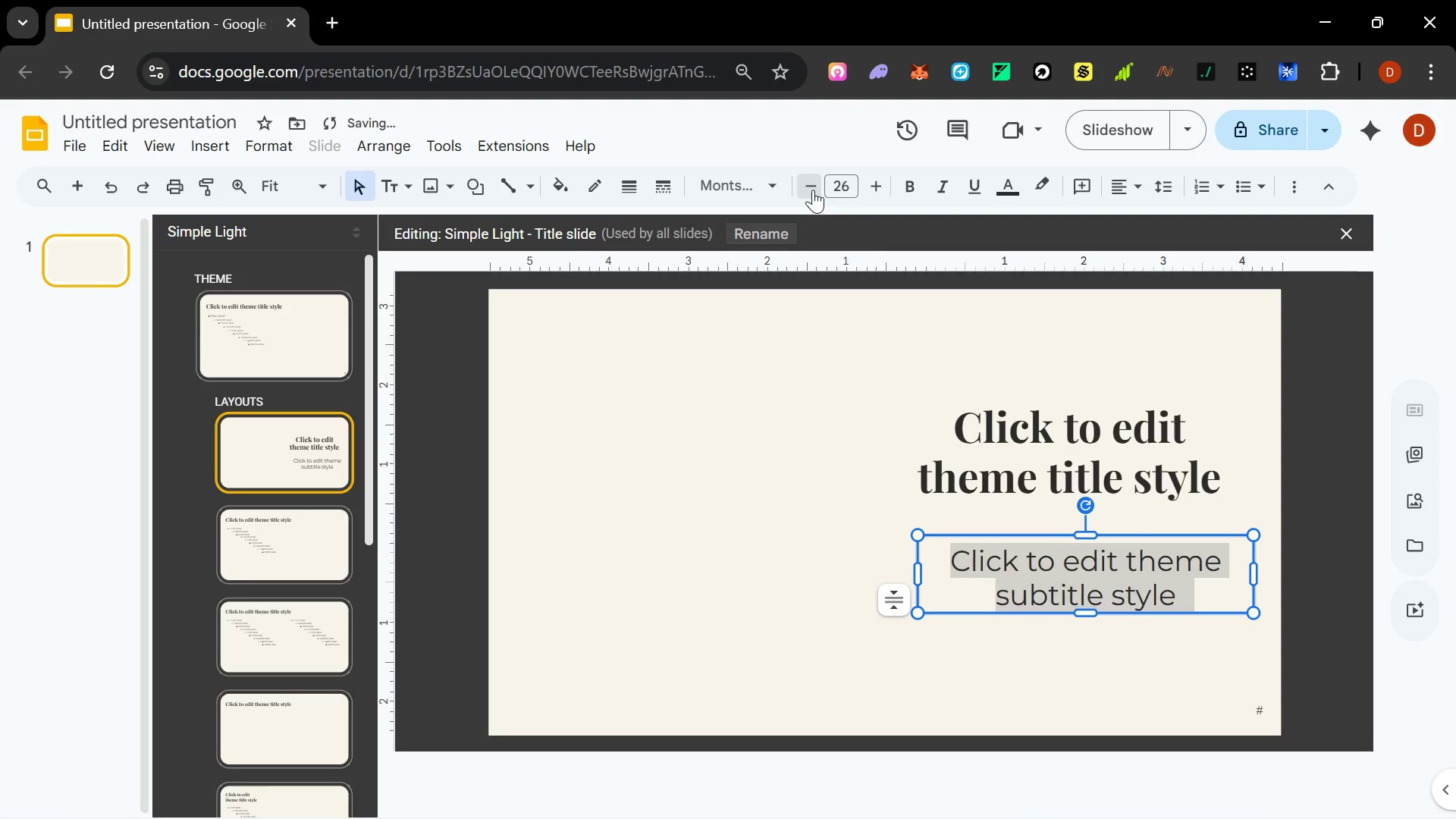 
triple_click([813, 190])
 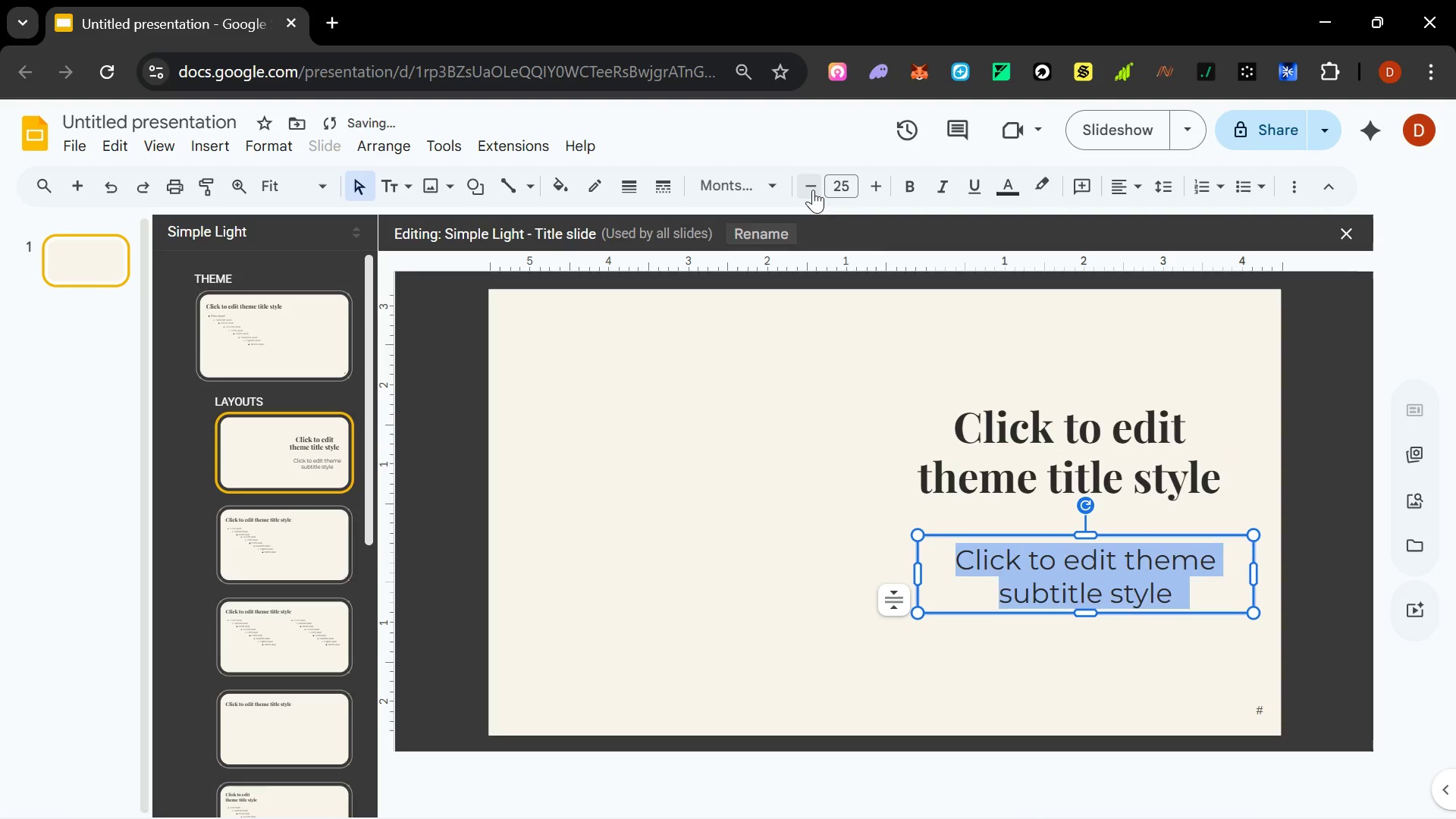 
triple_click([813, 190])
 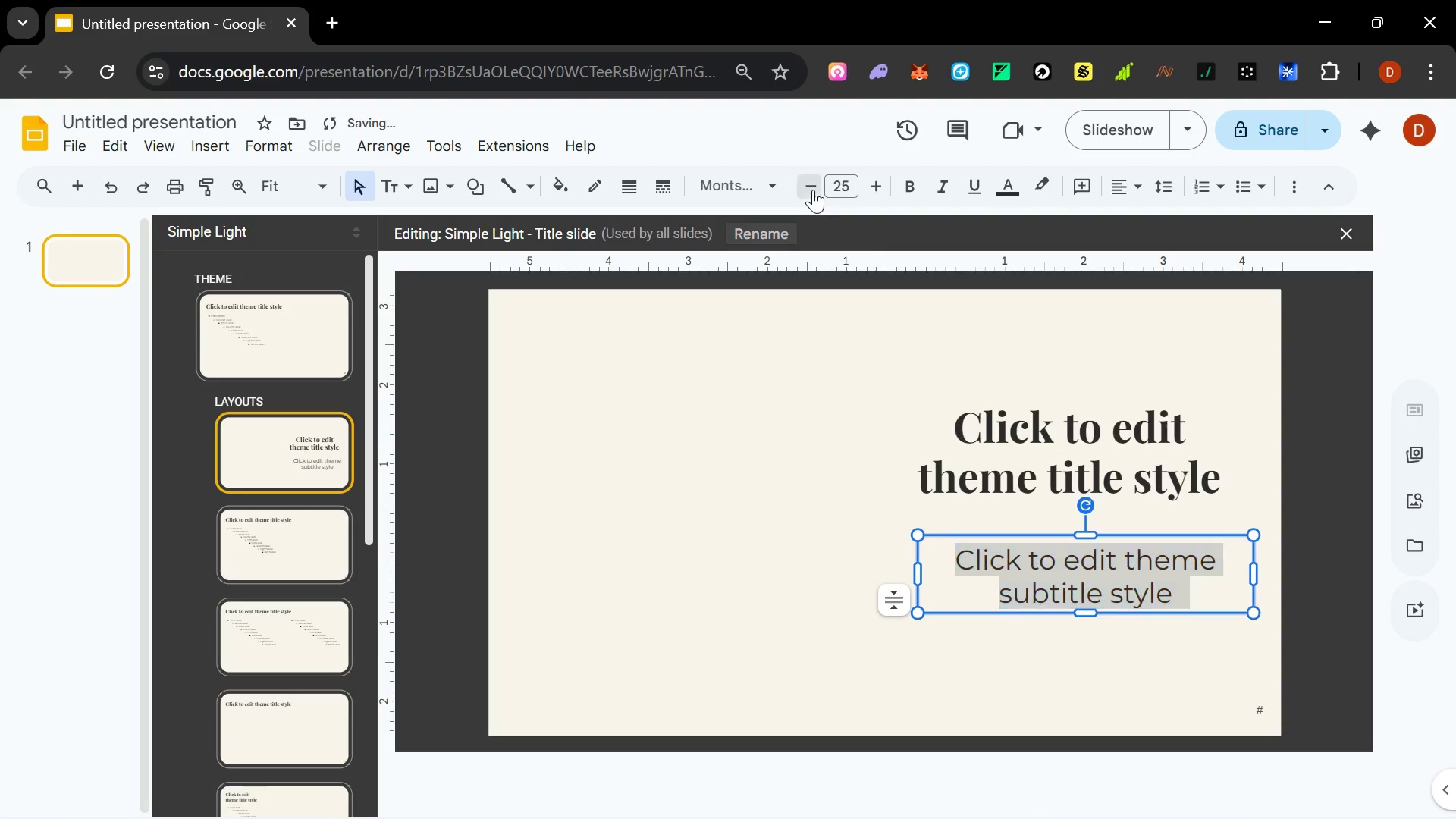 
triple_click([813, 190])
 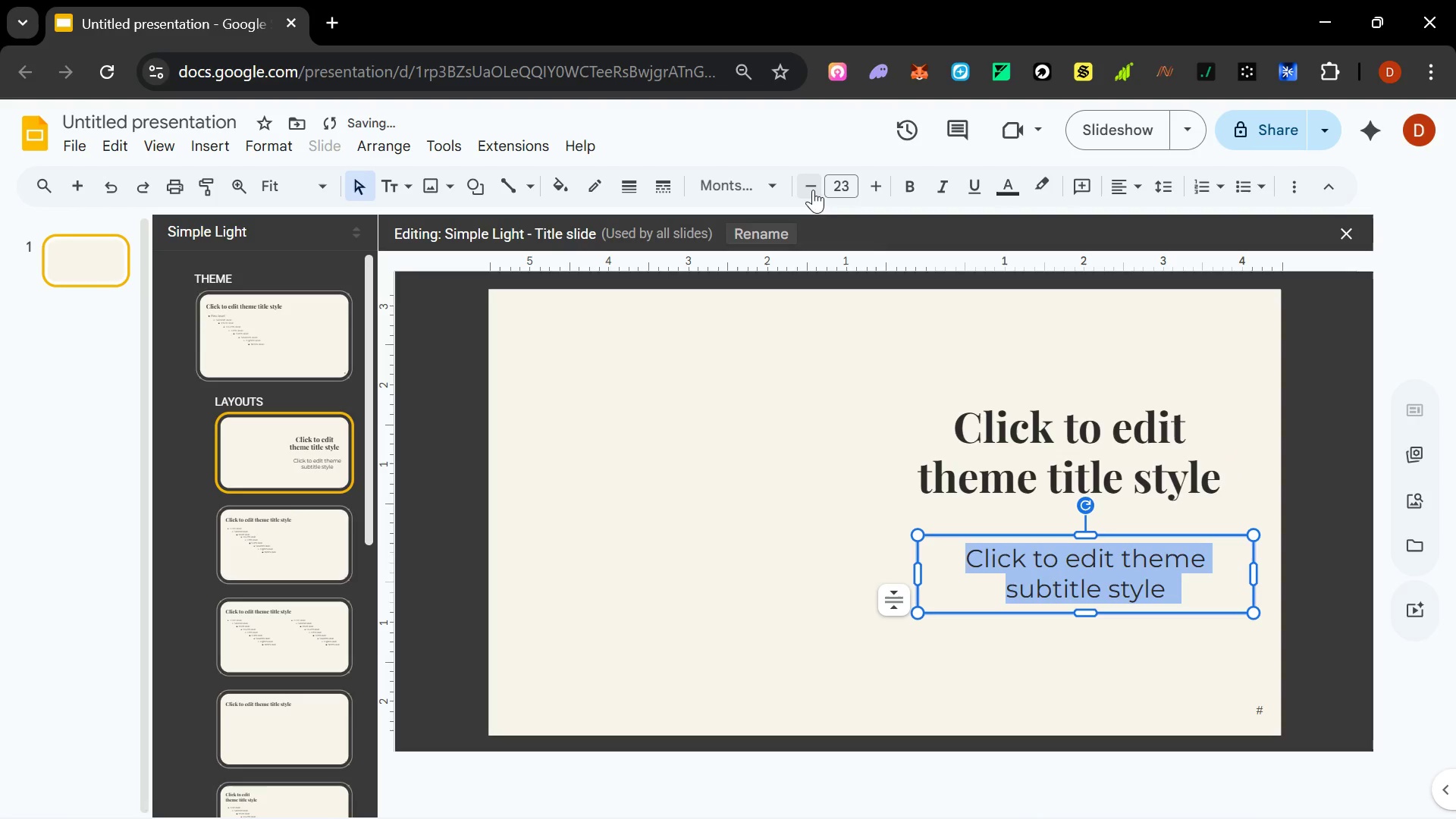 
triple_click([813, 190])
 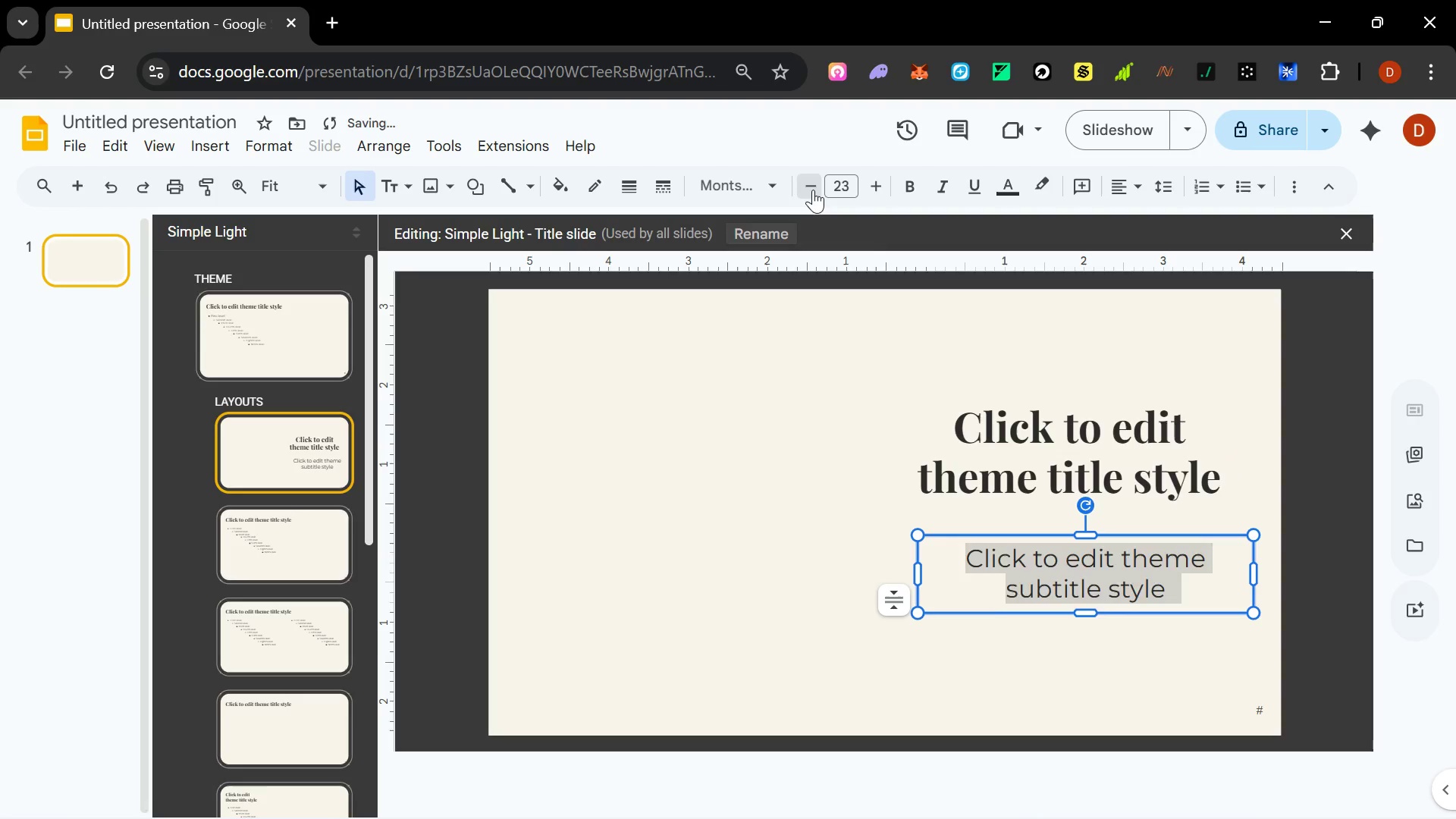 
triple_click([813, 190])
 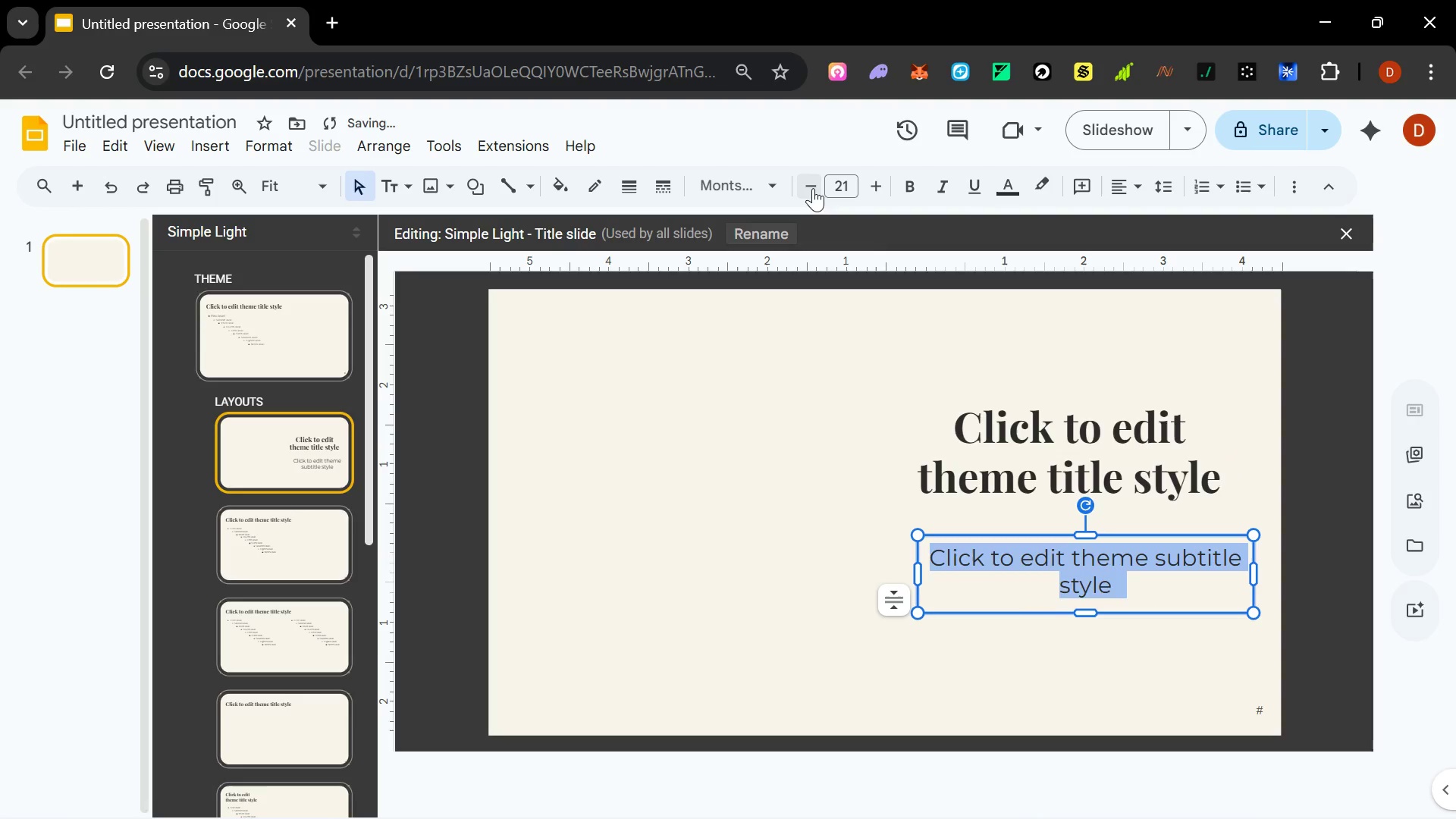 
triple_click([813, 188])
 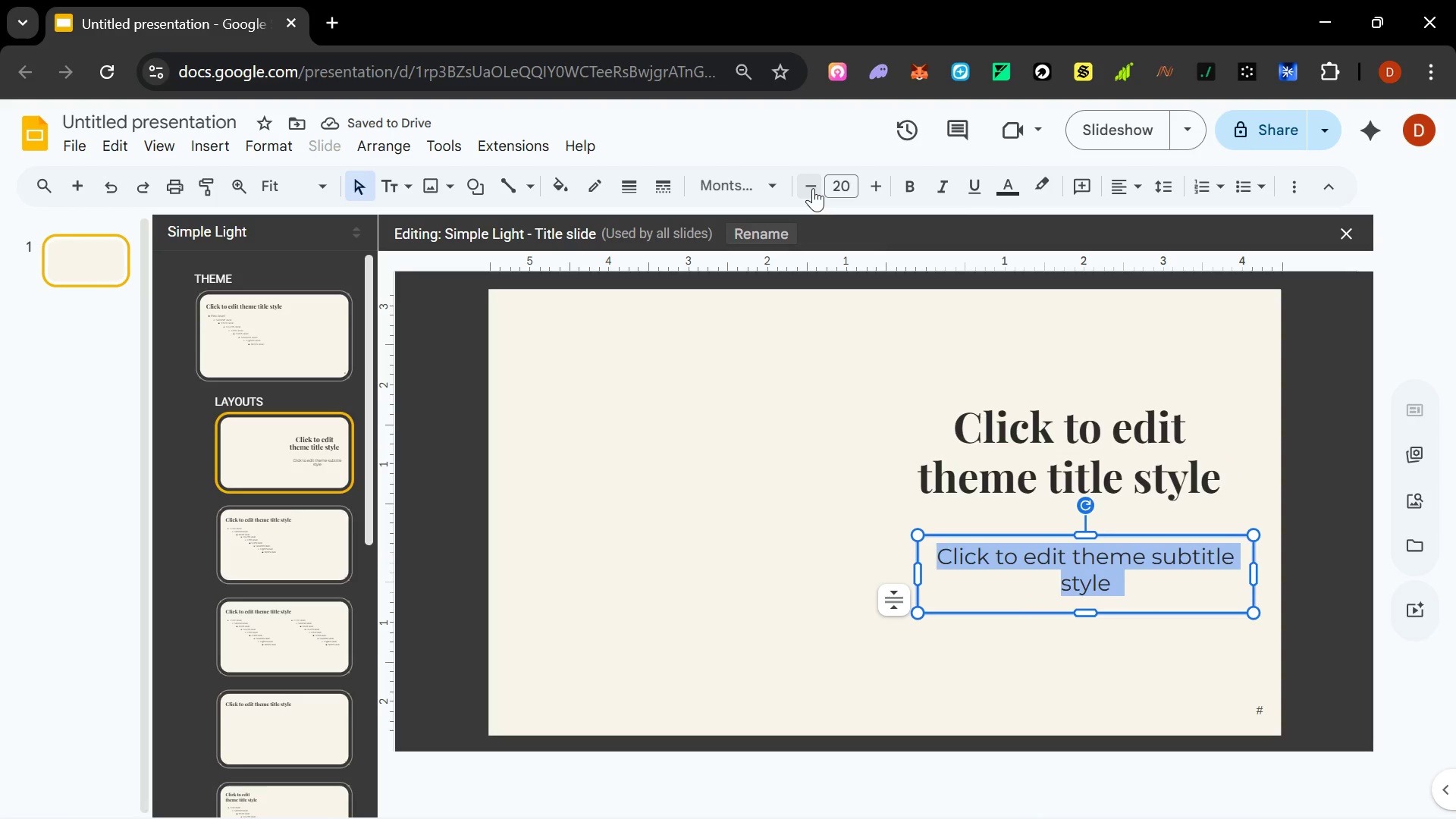 
left_click([813, 188])
 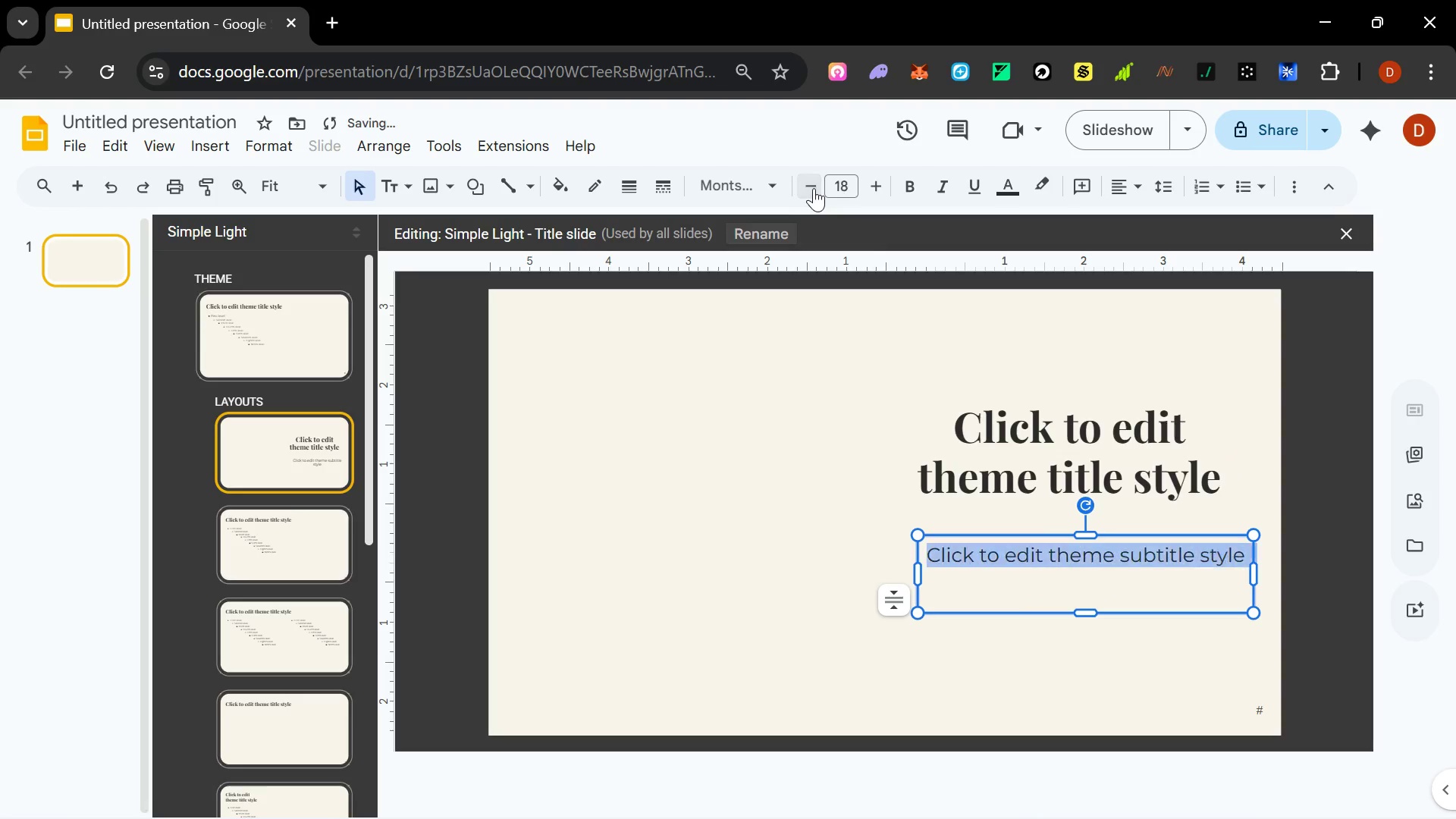 
triple_click([814, 188])
 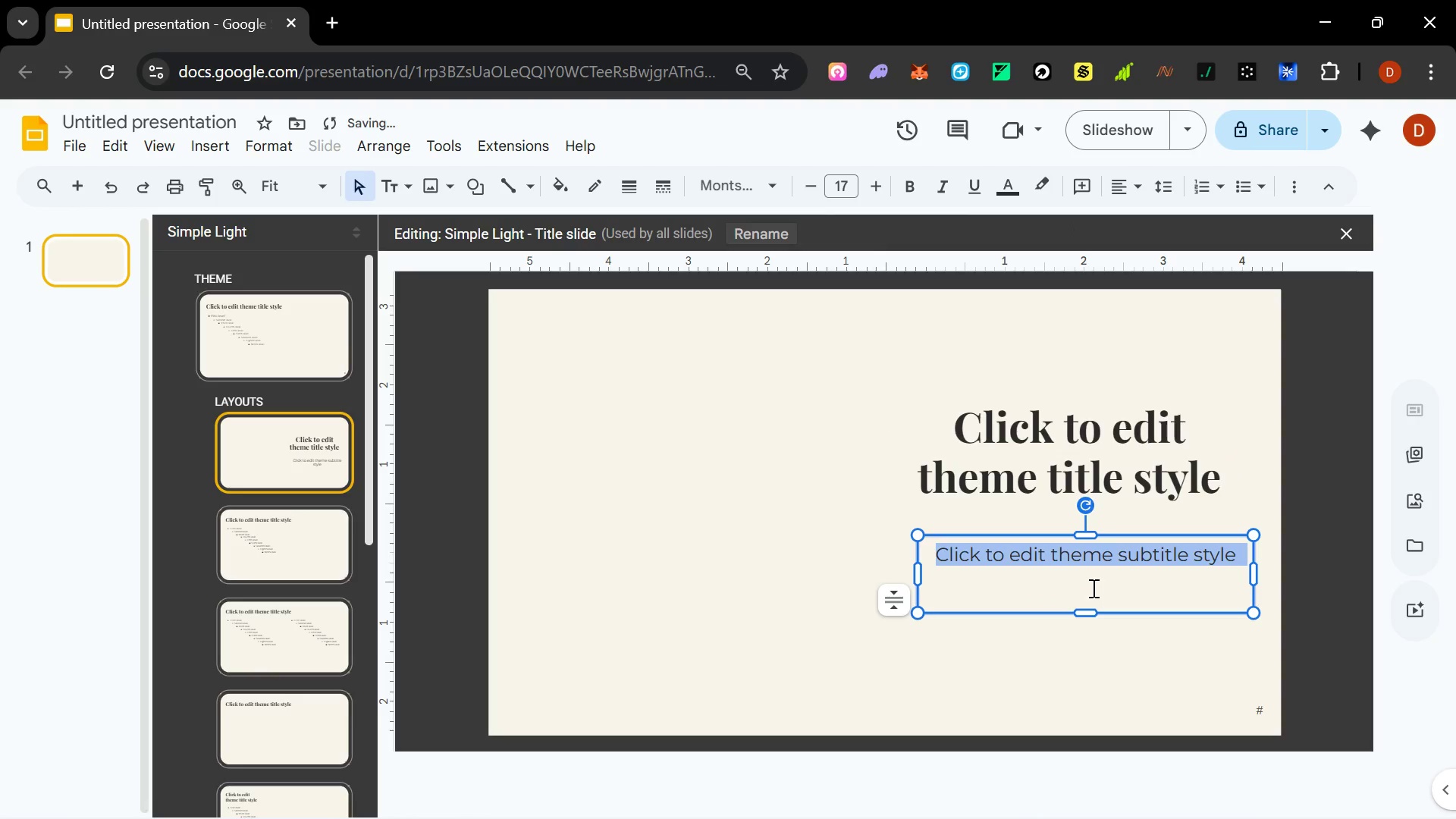 
left_click_drag(start_coordinate=[1090, 612], to_coordinate=[1102, 566])
 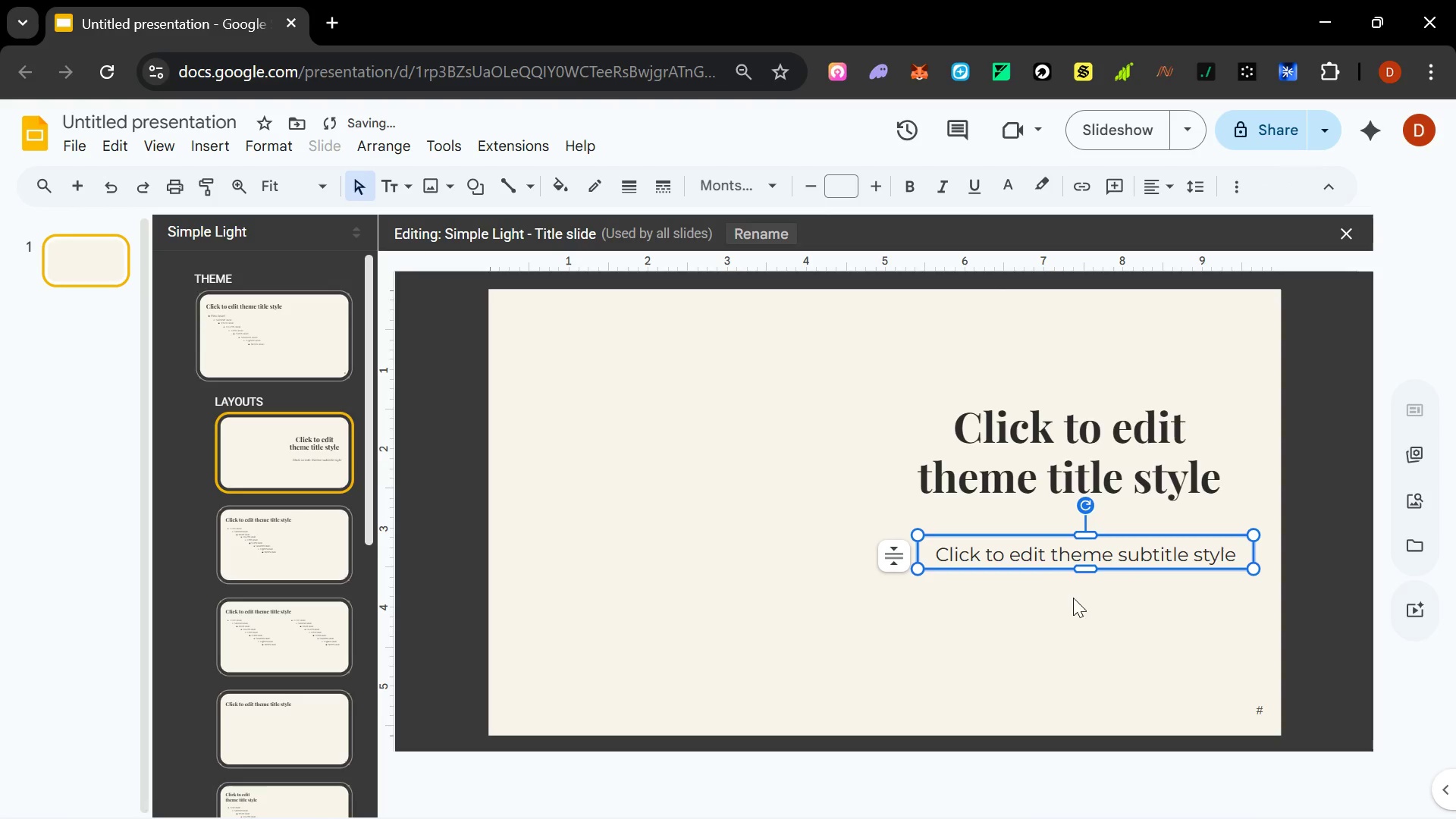 
hold_key(key=ControlLeft, duration=1.5)
left_click_drag(start_coordinate=[1019, 570], to_coordinate=[1015, 609])
 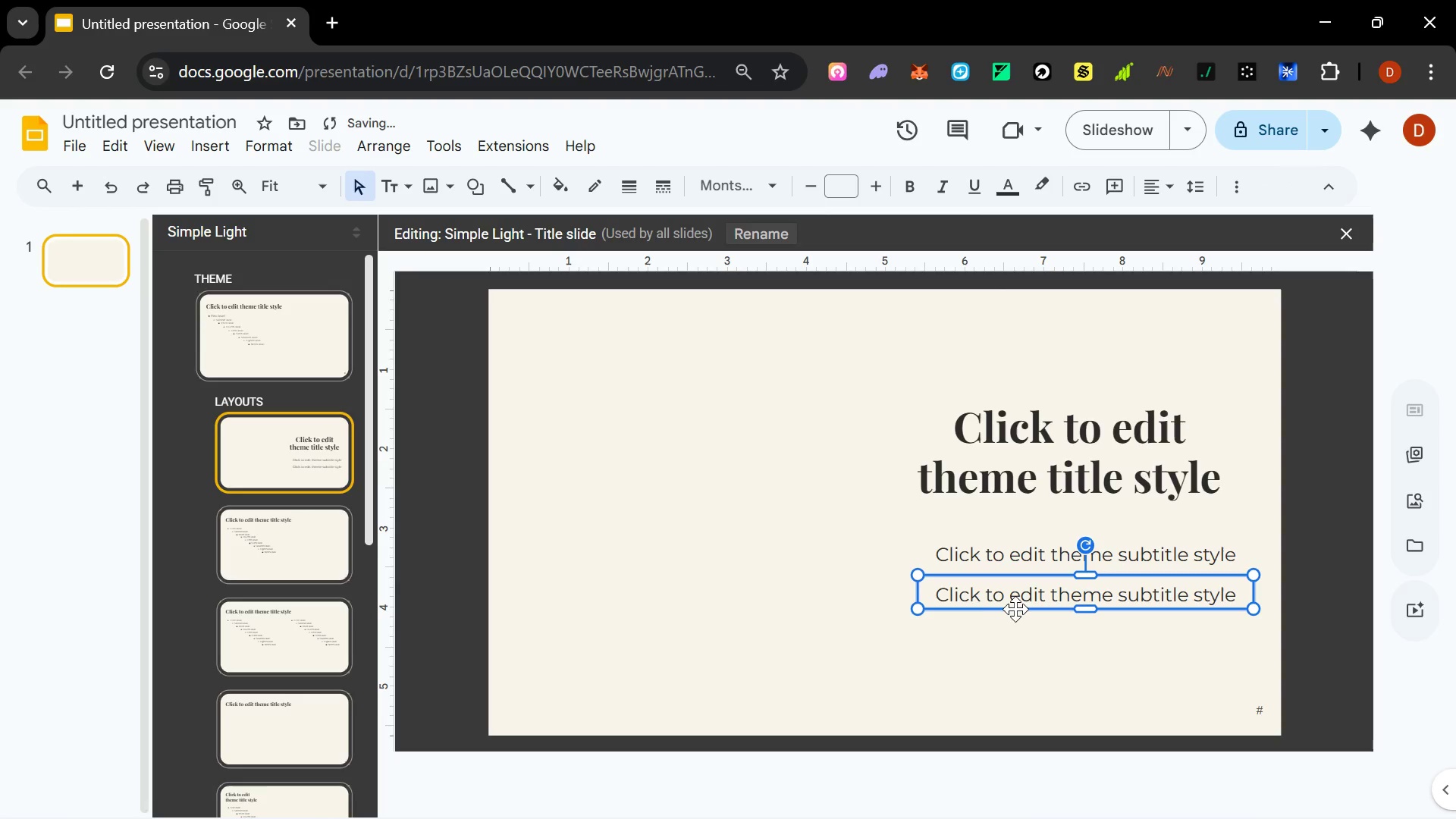 
hold_key(key=ControlLeft, duration=2.19)
 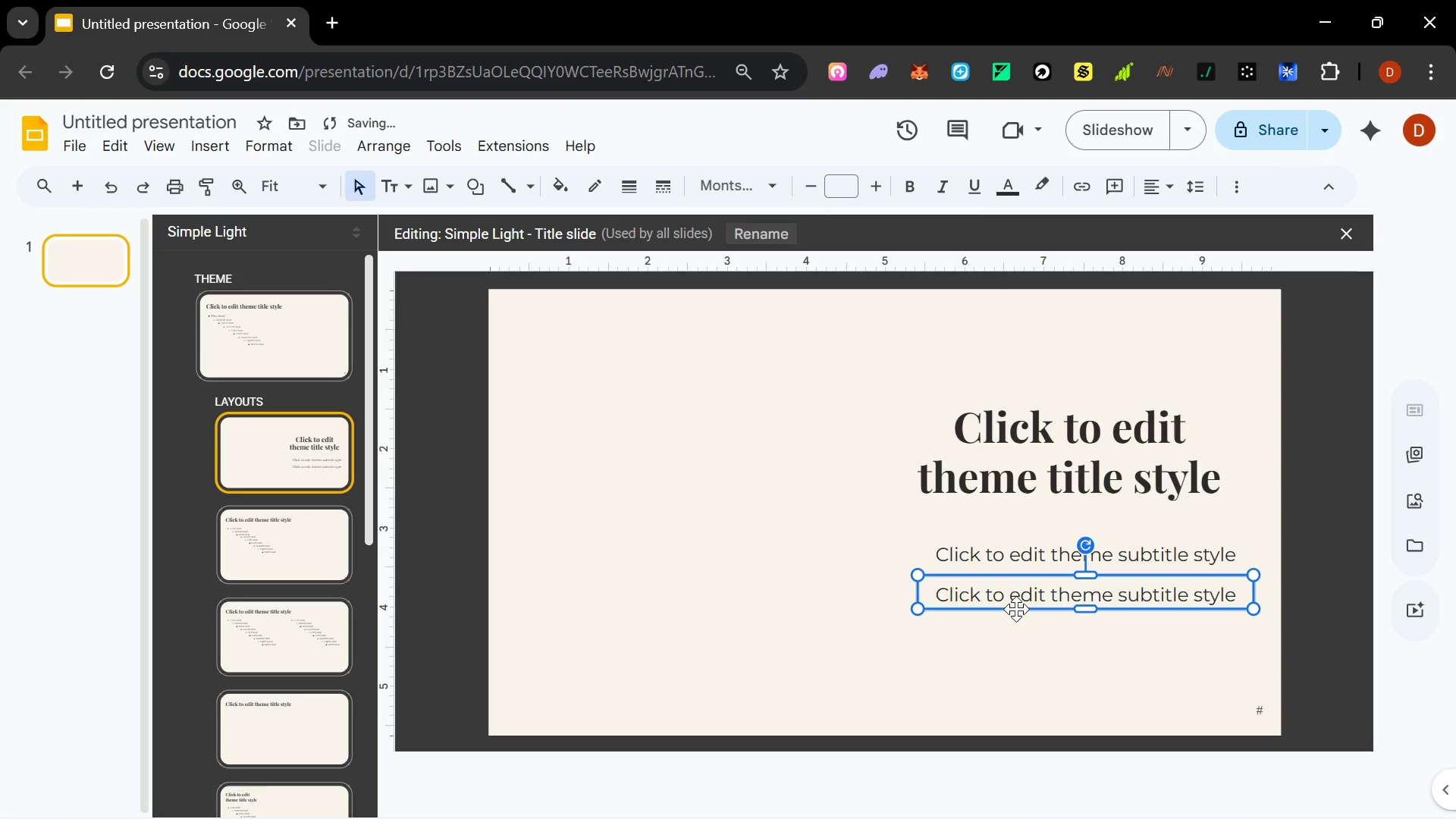 
hold_key(key=ShiftLeft, duration=1.5)
 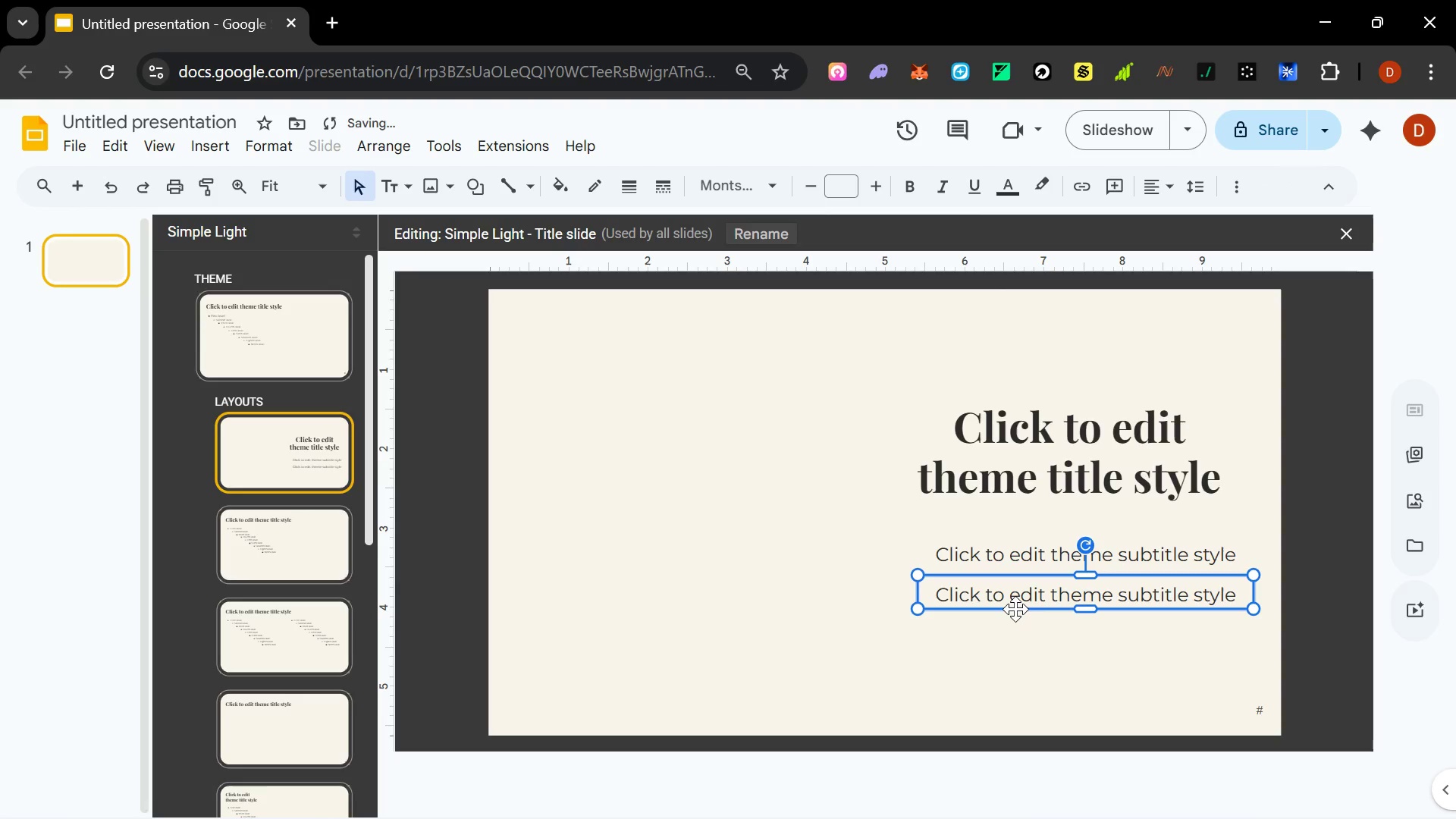 
key(Control+Shift+ShiftLeft)
 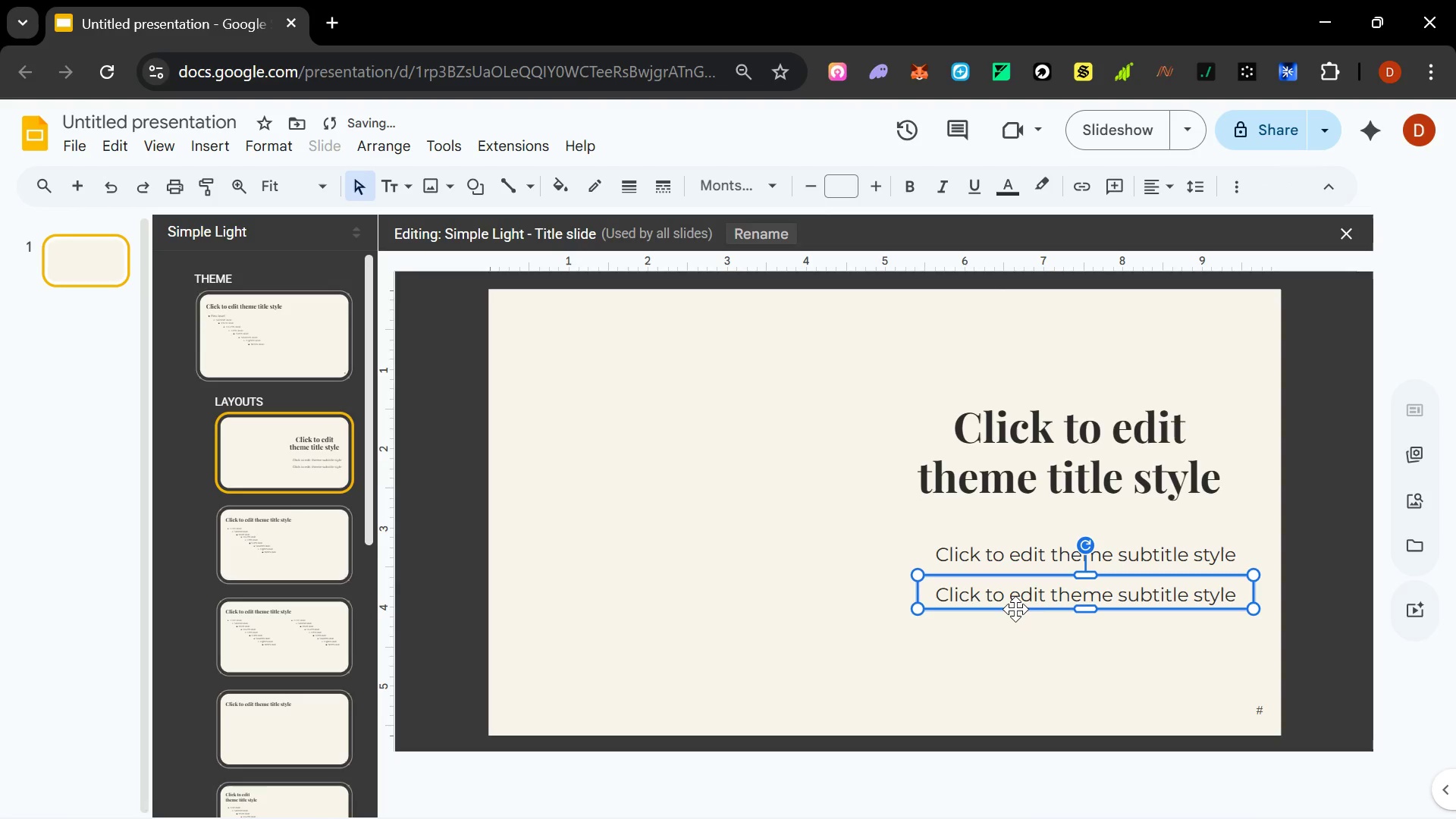 
key(Control+Shift+ShiftLeft)
 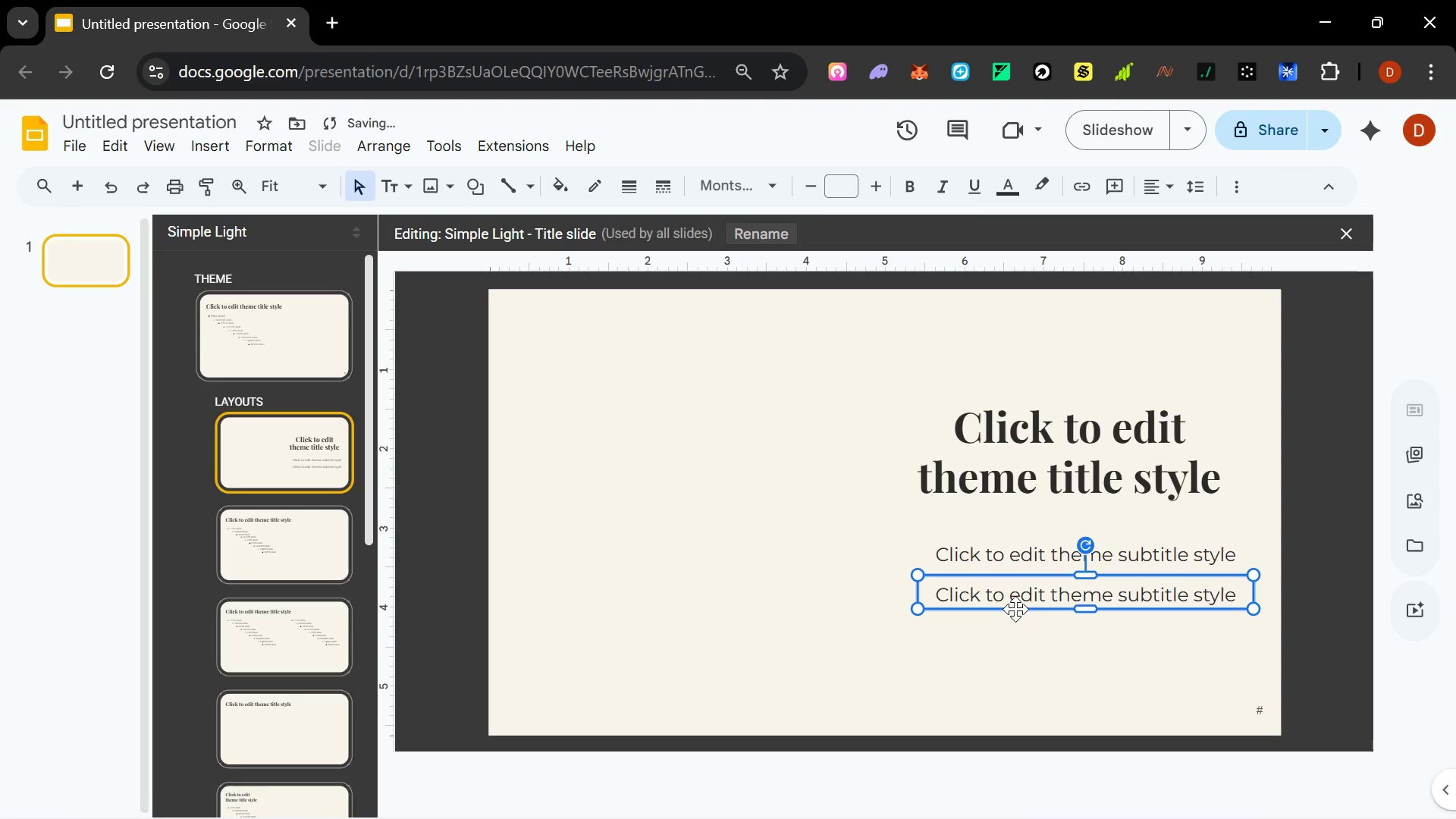 
key(Control+Shift+ShiftLeft)
 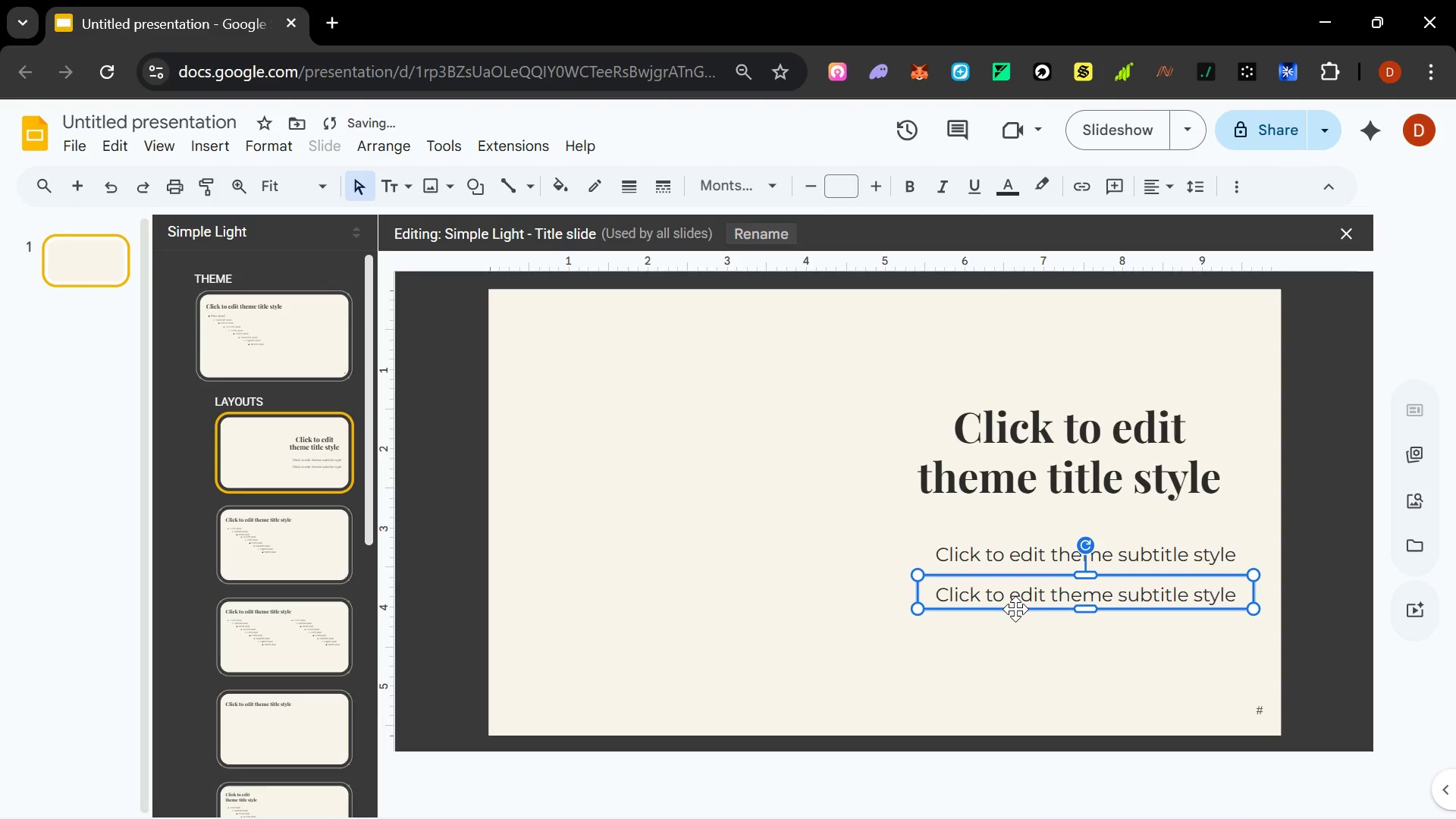 
key(Control+Shift+ShiftLeft)
 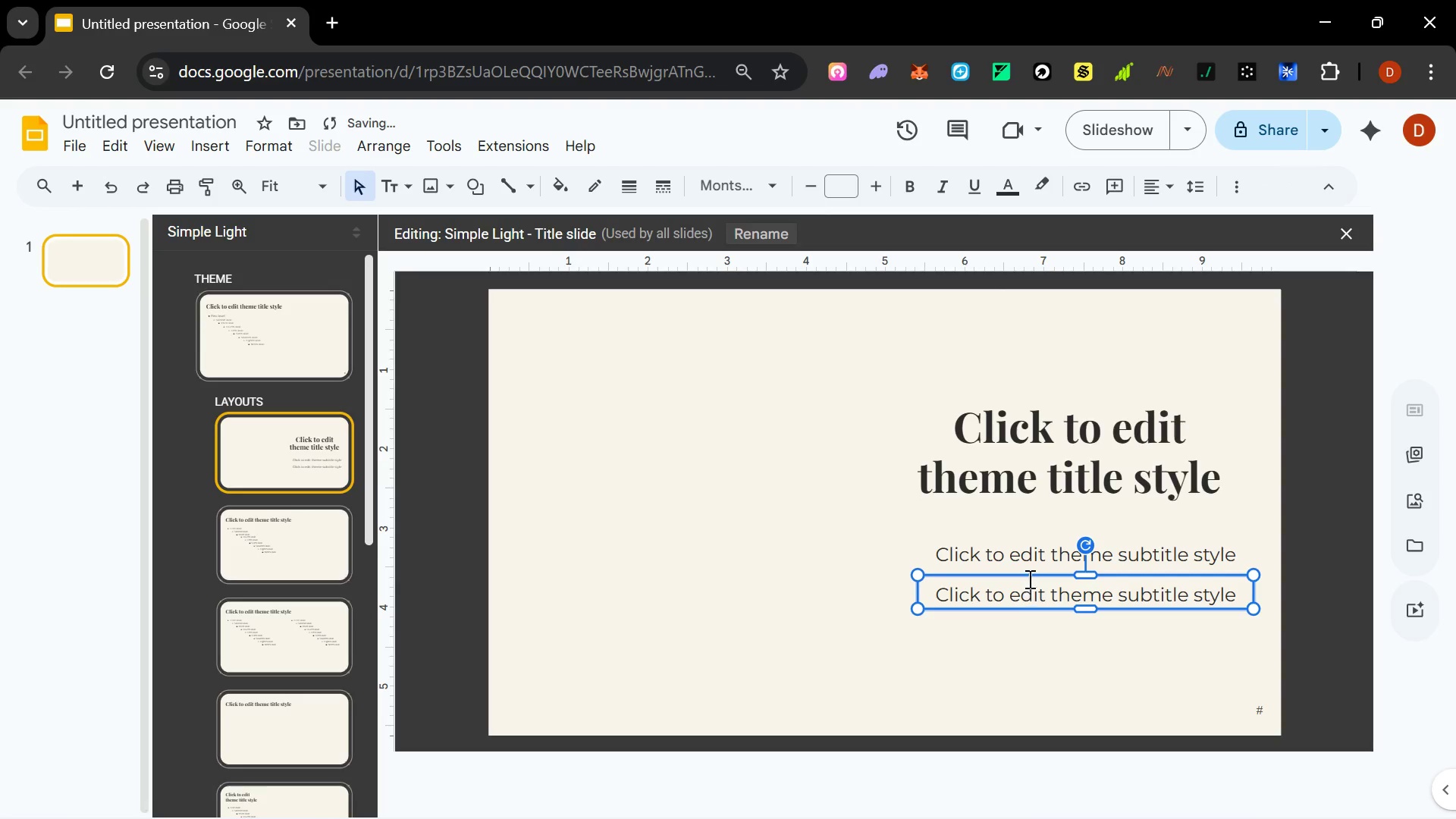 
left_click([1031, 560])
 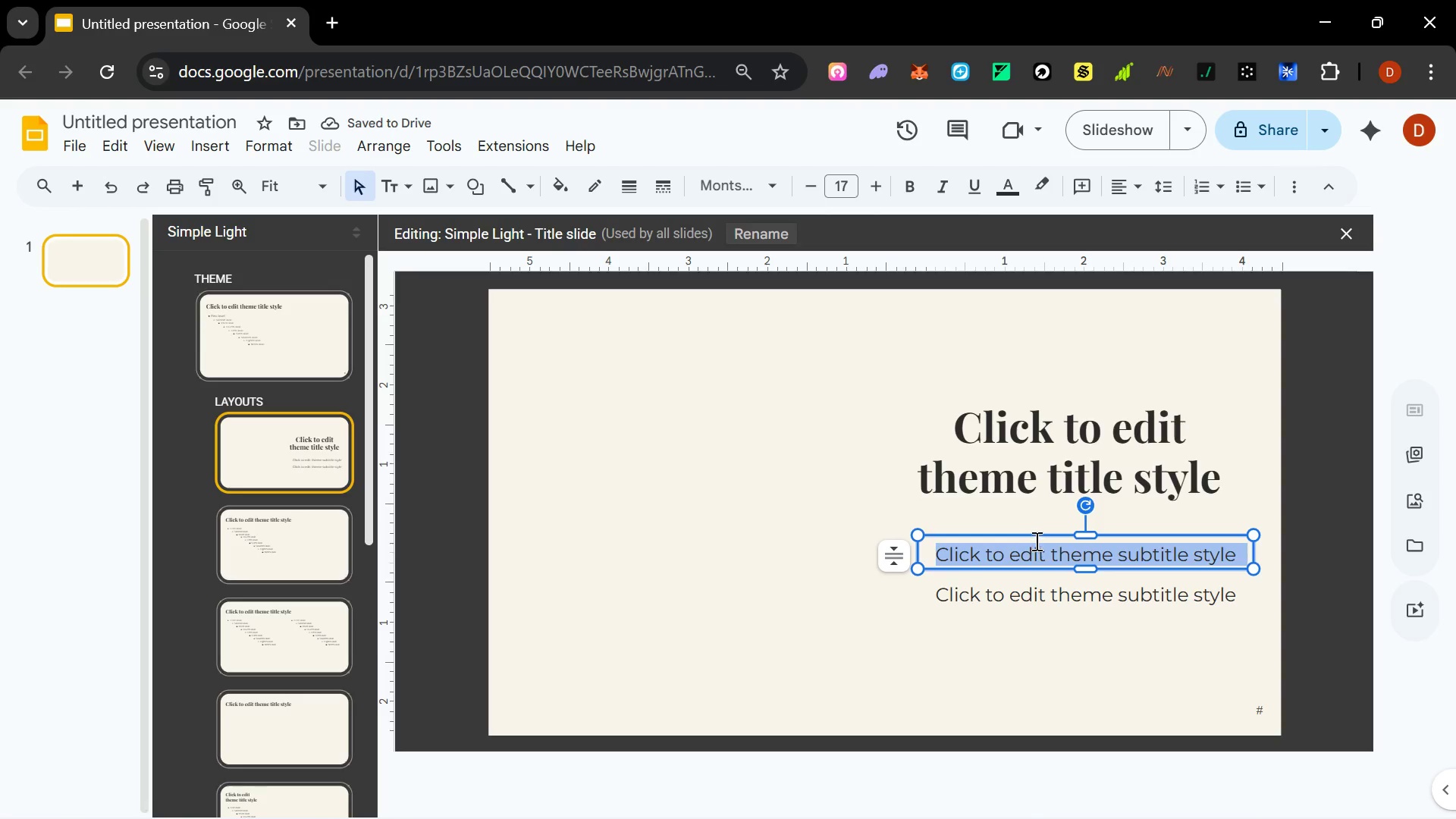 
left_click([1037, 537])
 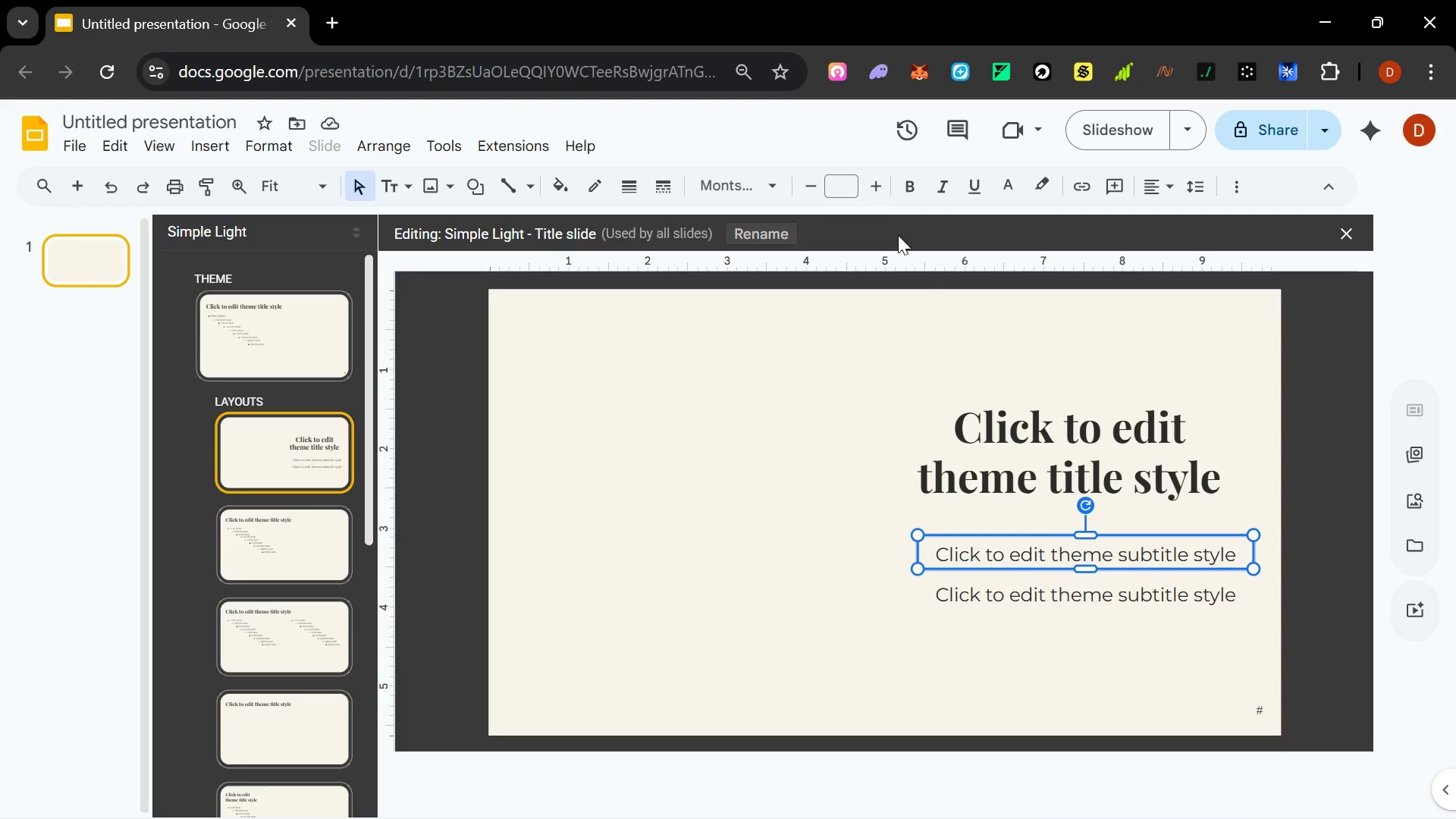 
wait(7.33)
 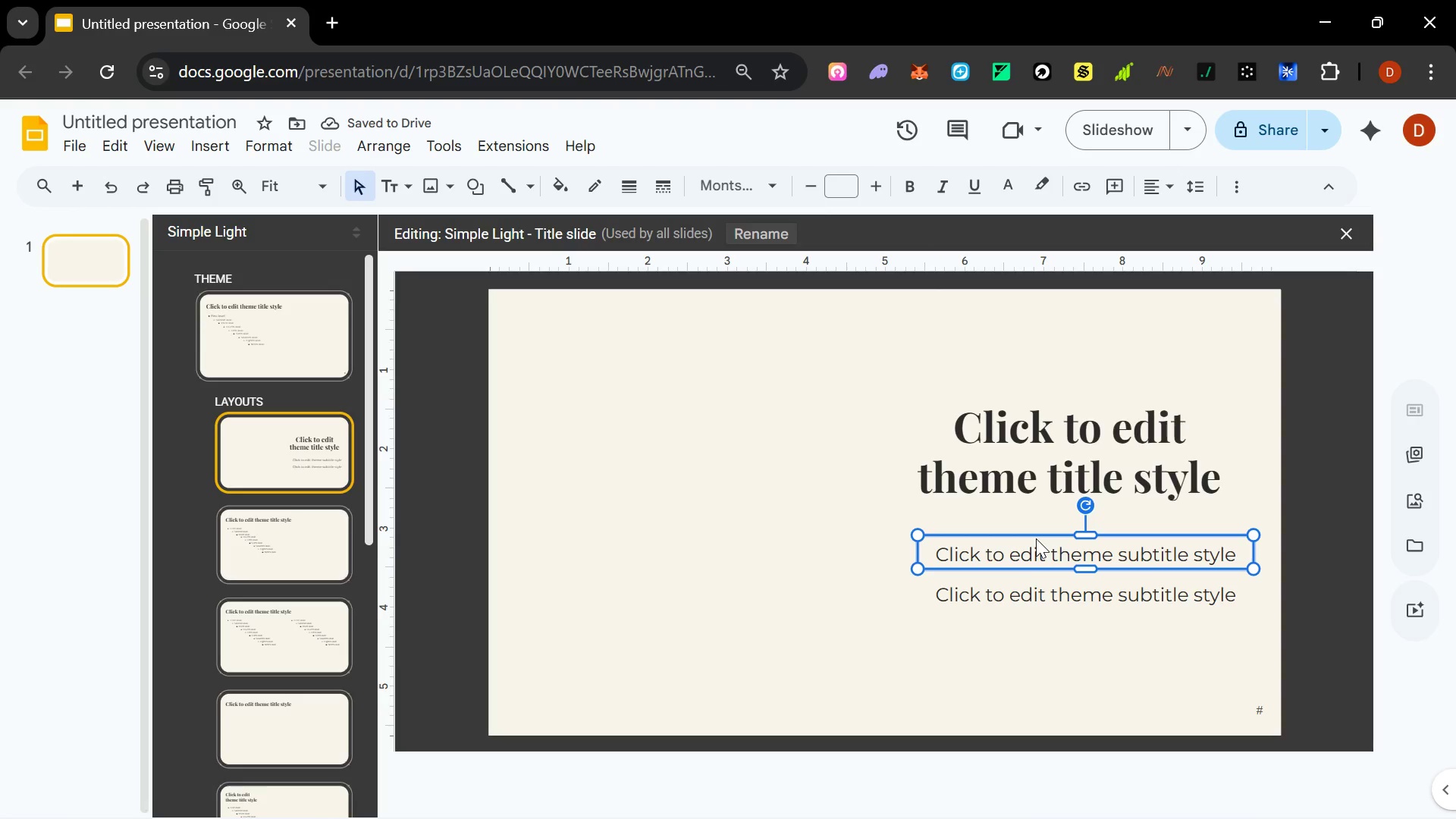 
left_click([1031, 599])
 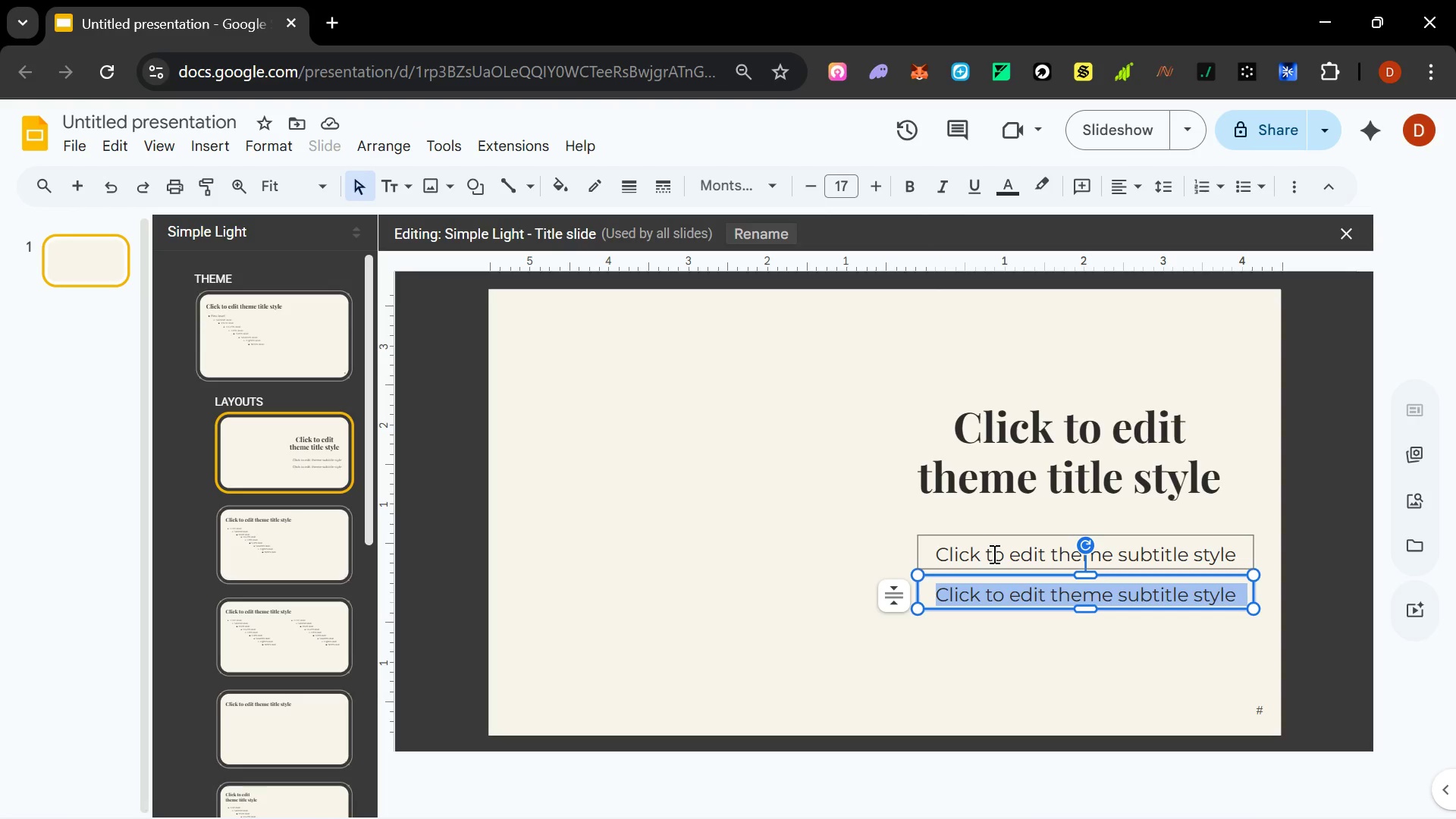 
hold_key(key=ShiftLeft, duration=0.47)
left_click([993, 554])
 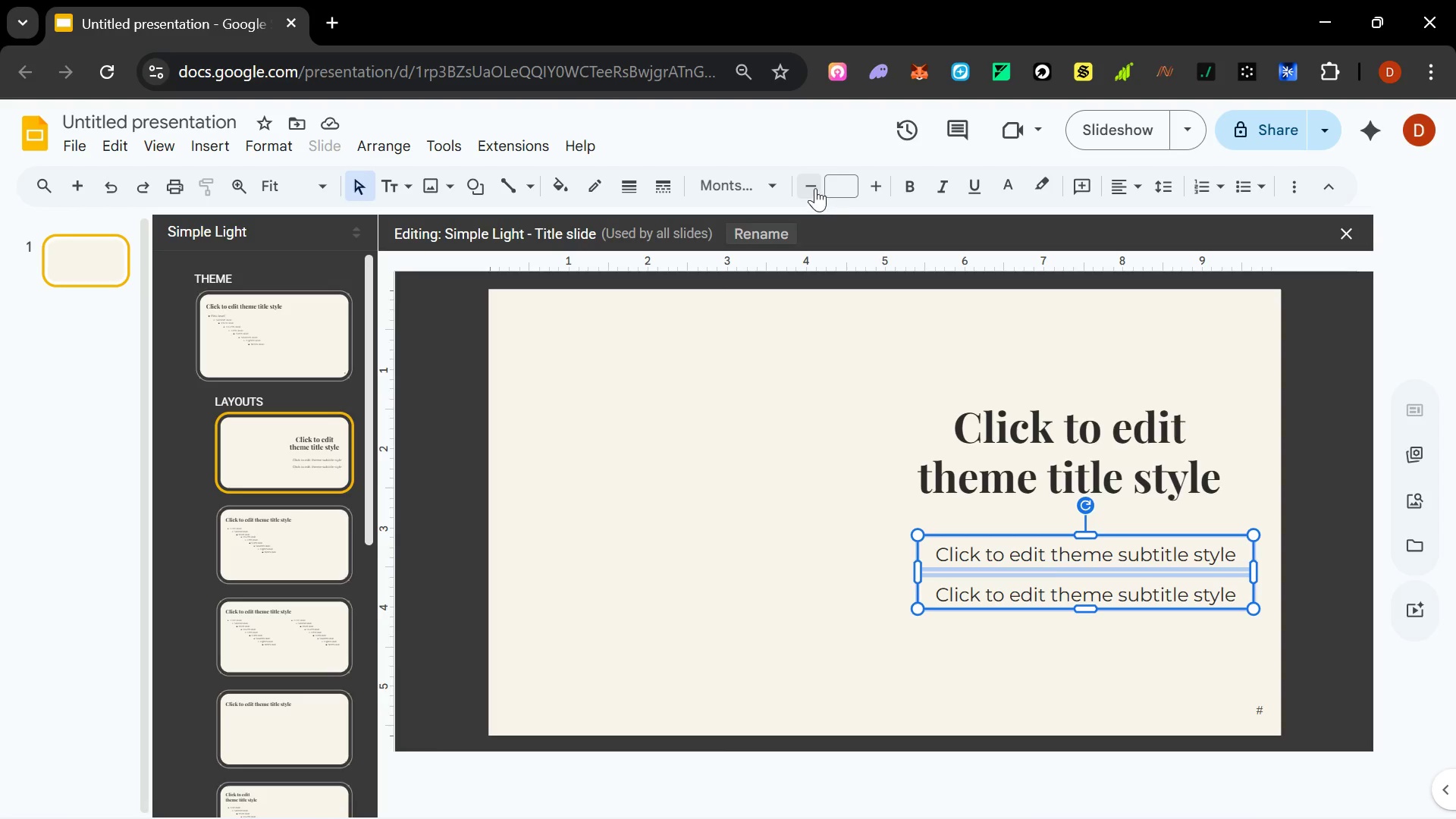 
left_click([833, 184])
 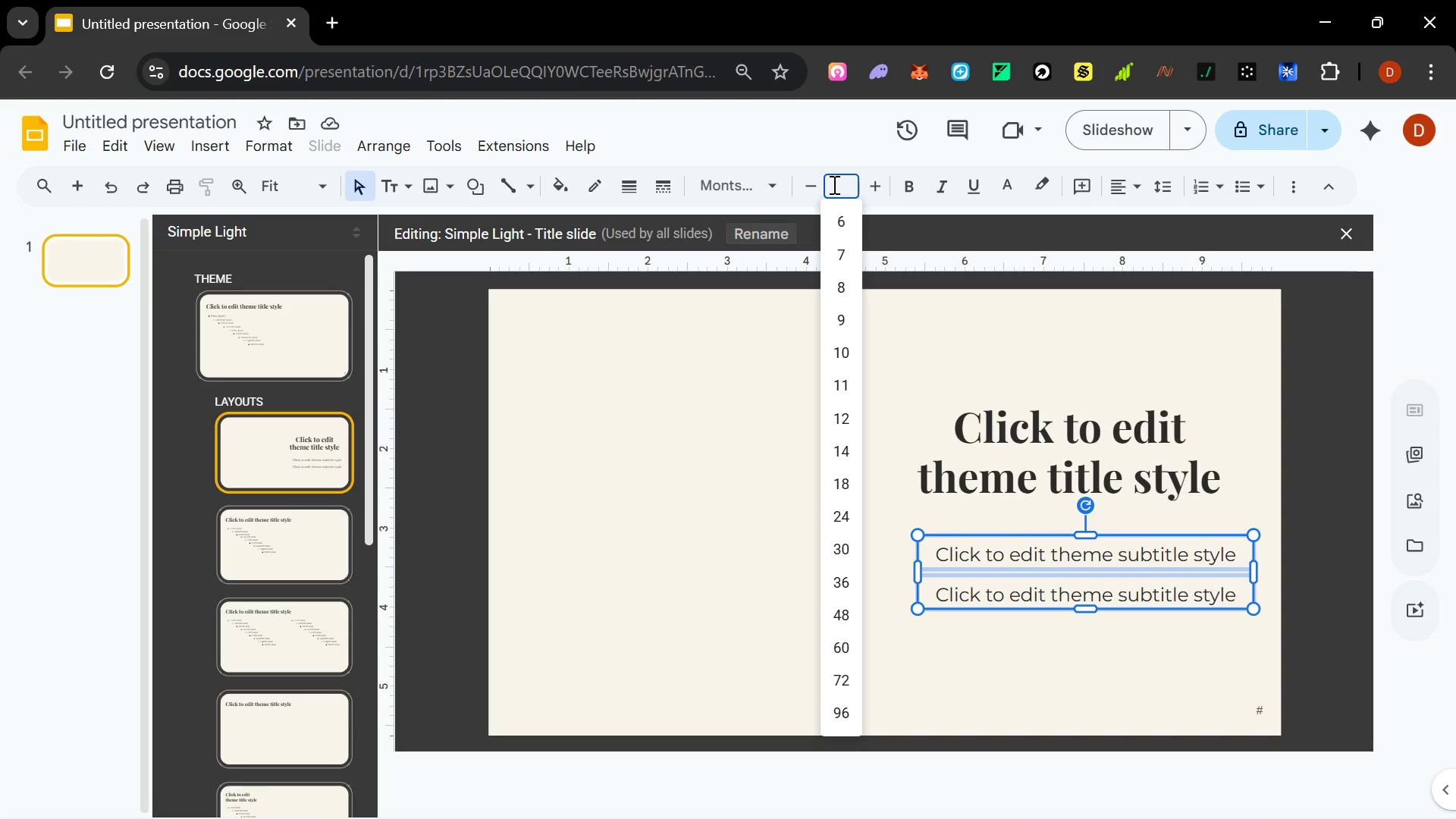 
type(15)
 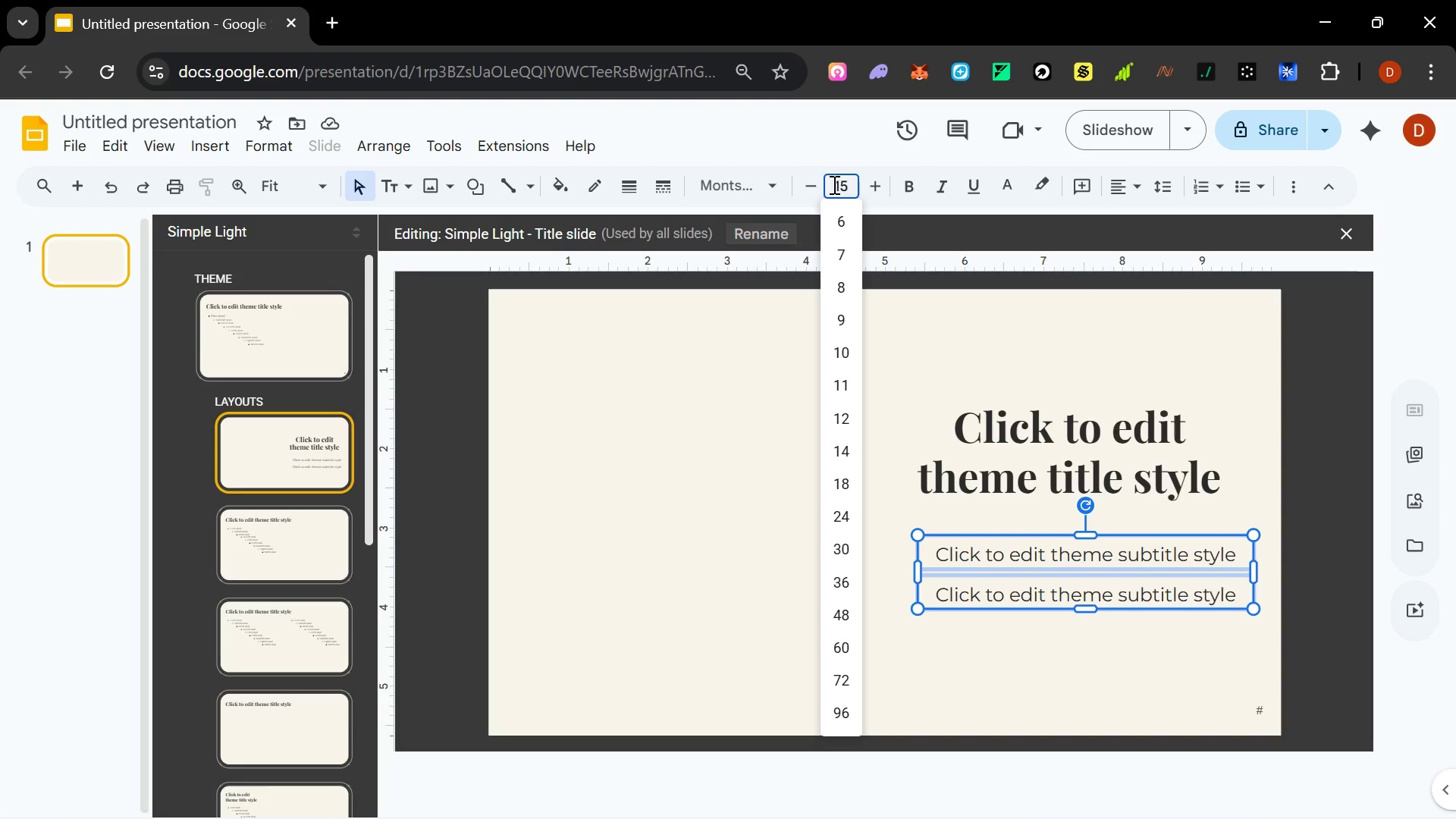 
key(Enter)
 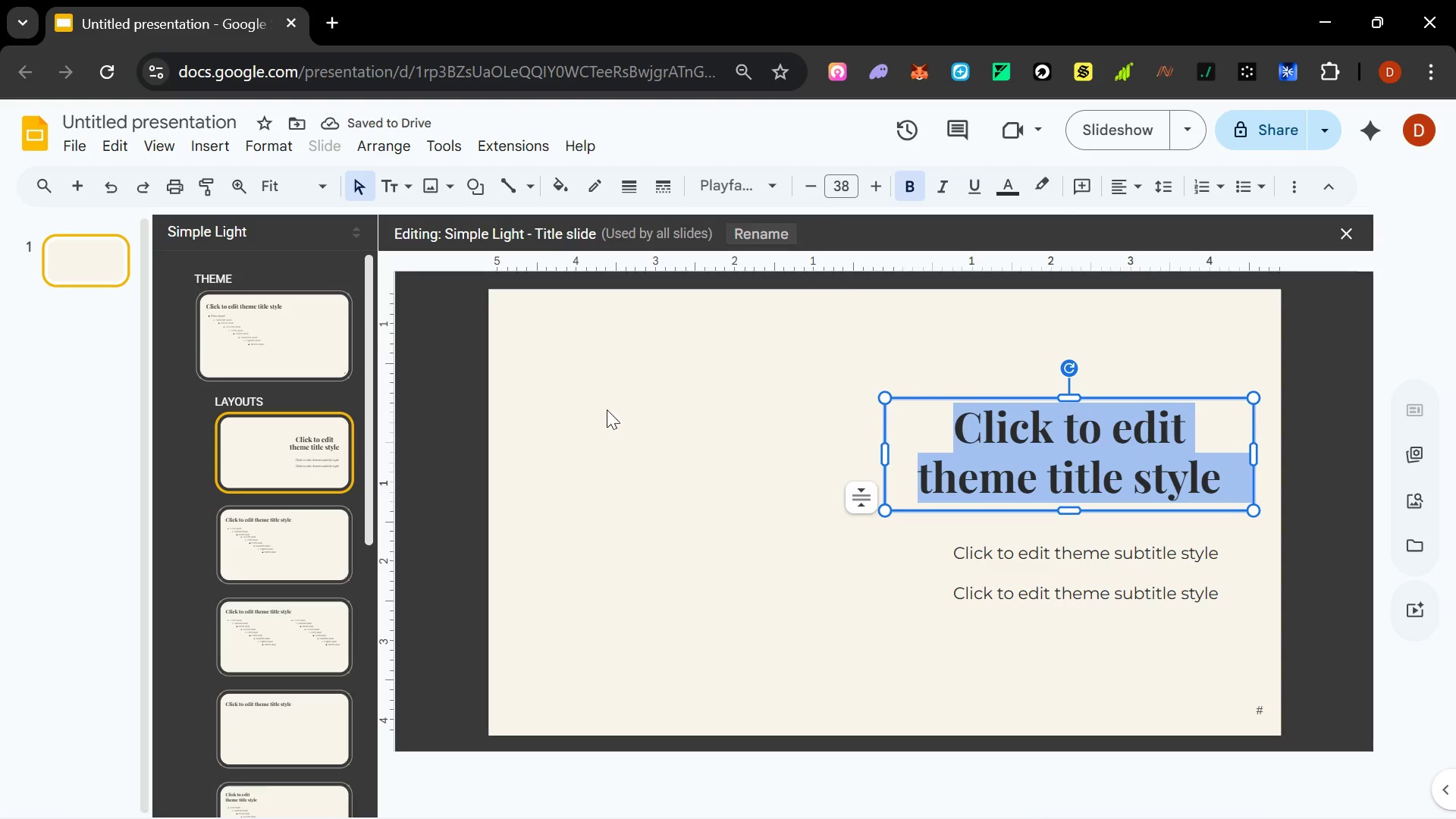 
wait(8.33)
 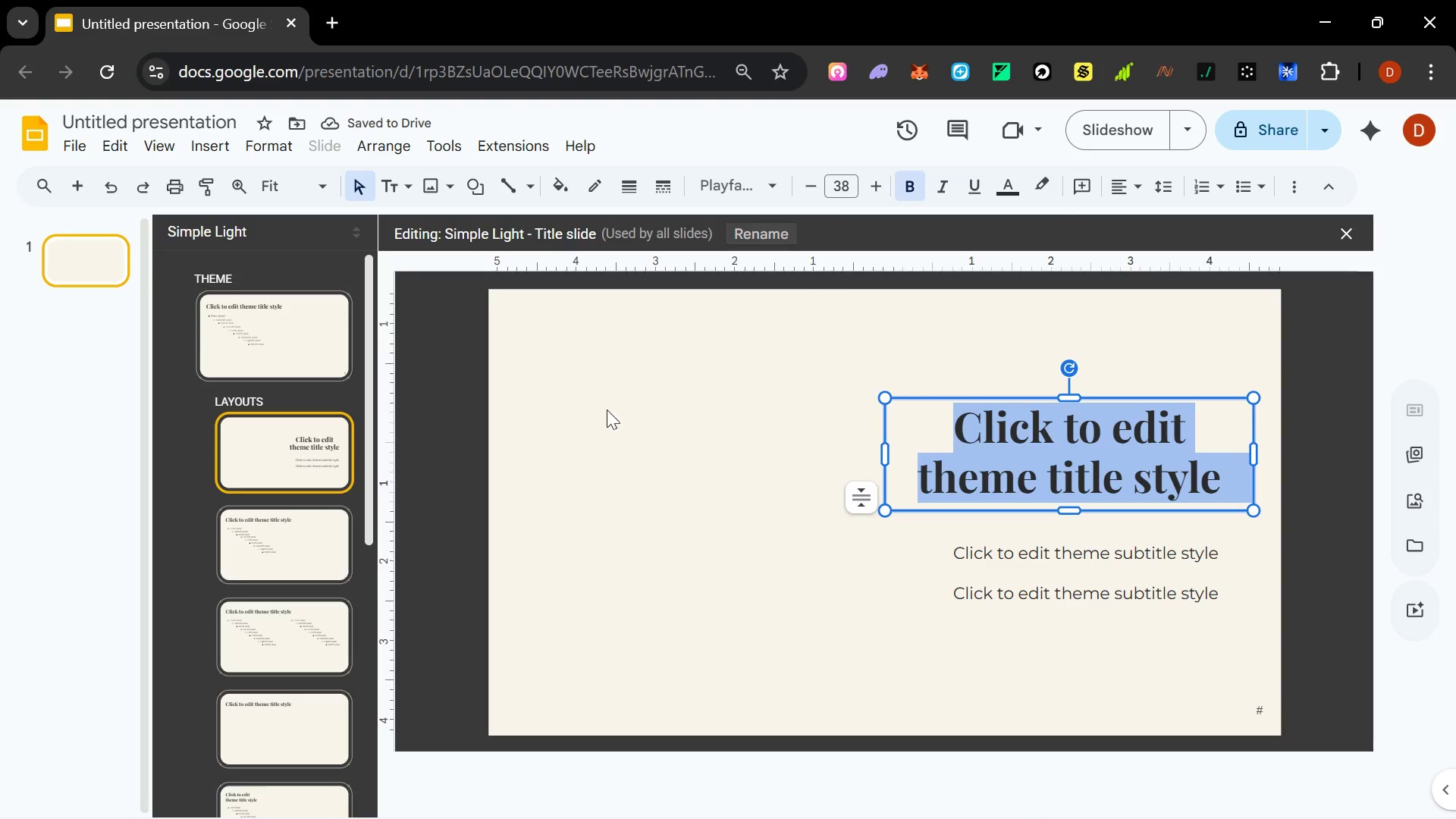 
mouse_move([813, 184])
 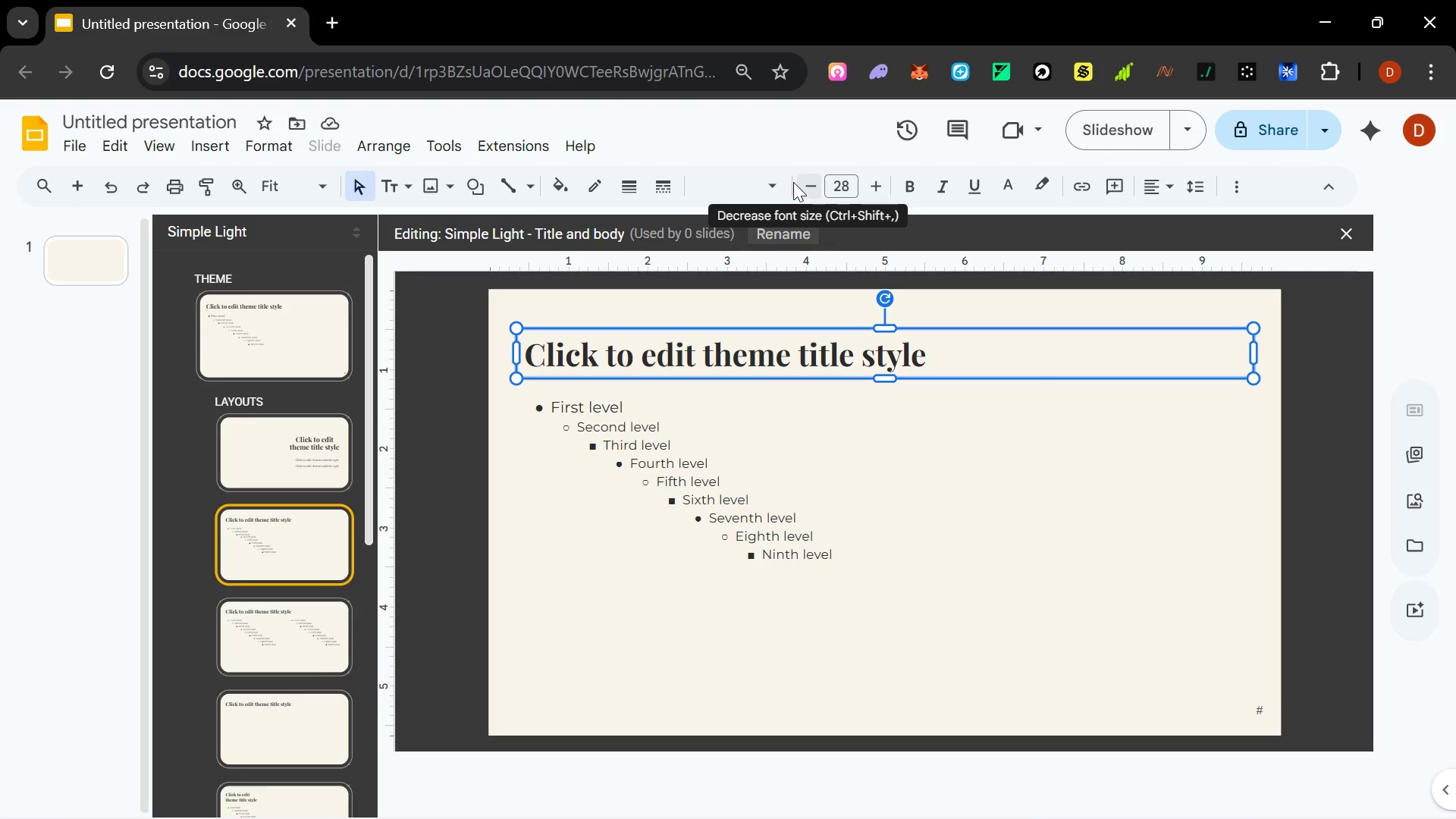 
hold_key(key=ShiftLeft, duration=1.24)
 